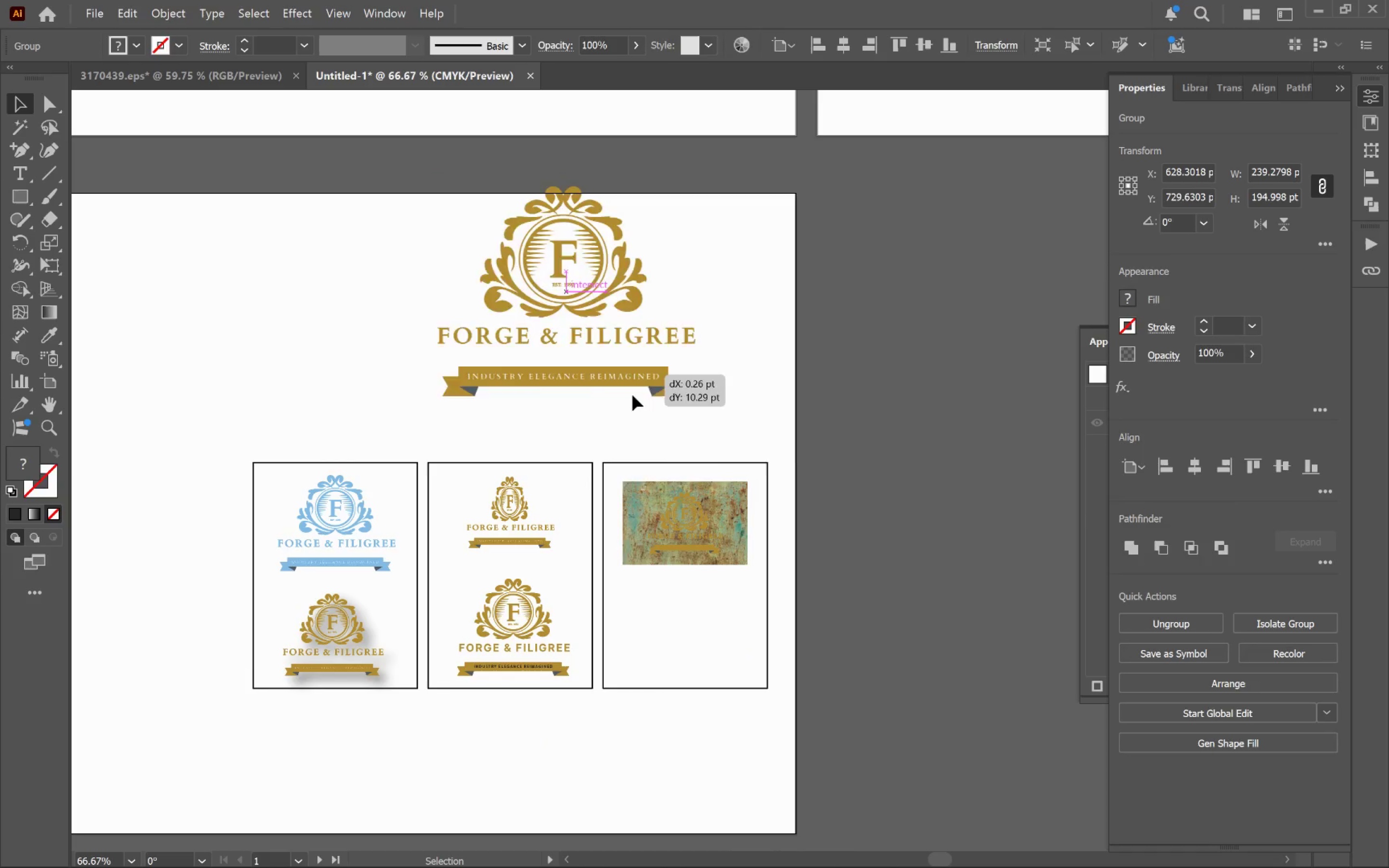 
left_click_drag(start_coordinate=[815, 720], to_coordinate=[727, 404])
 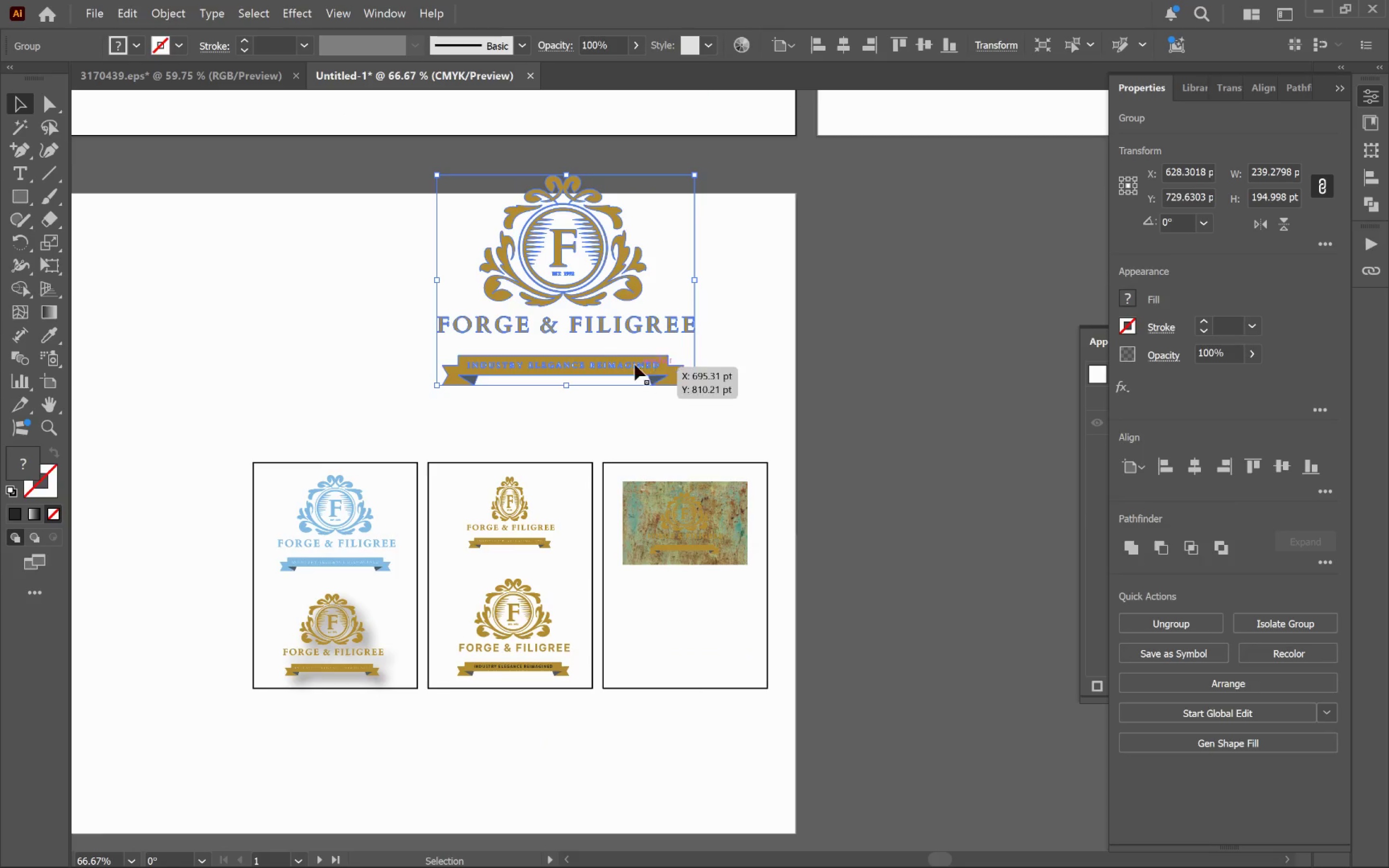 
left_click_drag(start_coordinate=[624, 361], to_coordinate=[769, 691])
 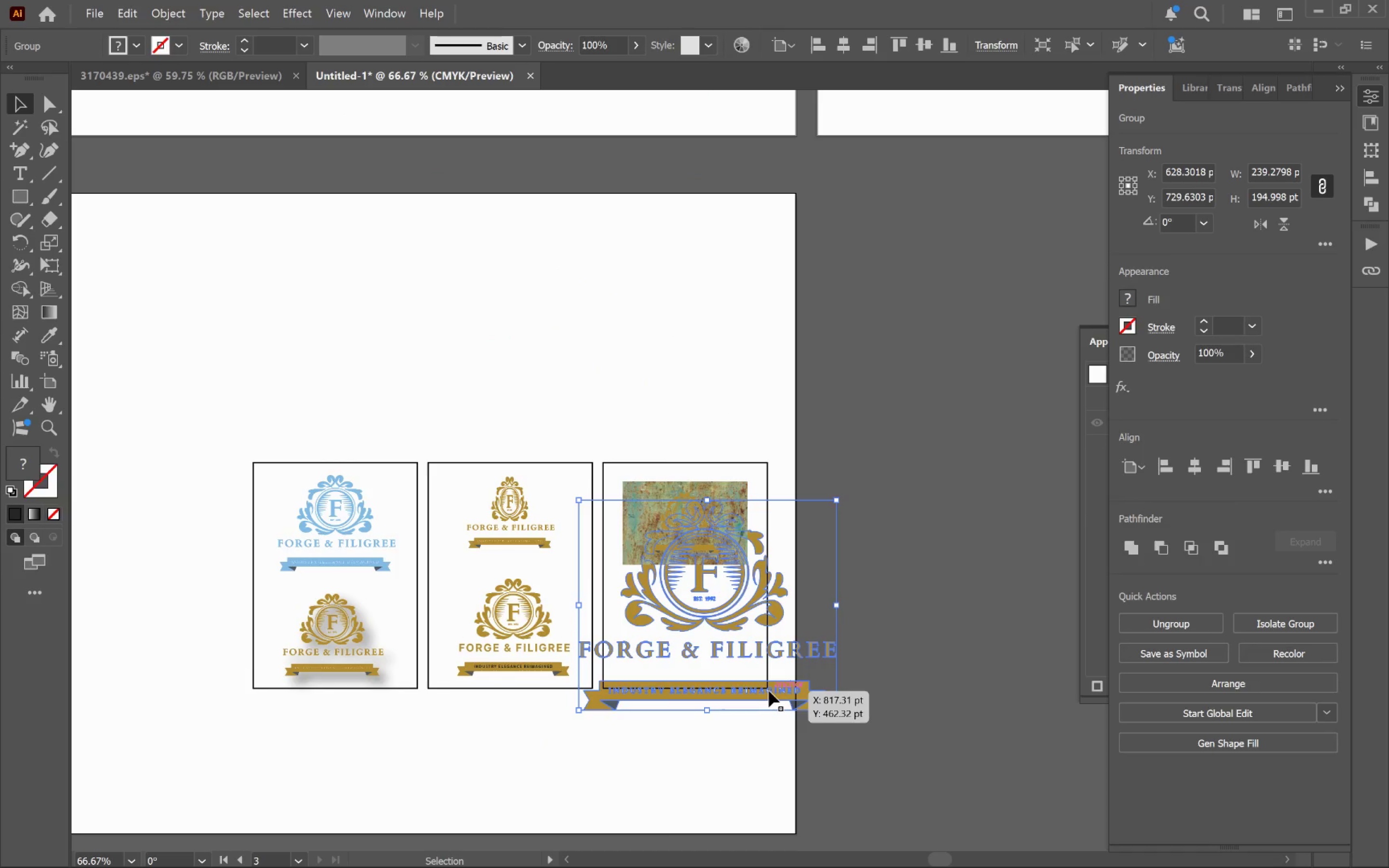 
hold_key(key=AltLeft, duration=0.59)
scroll: coordinate [728, 692], scroll_direction: up, amount: 4.0
 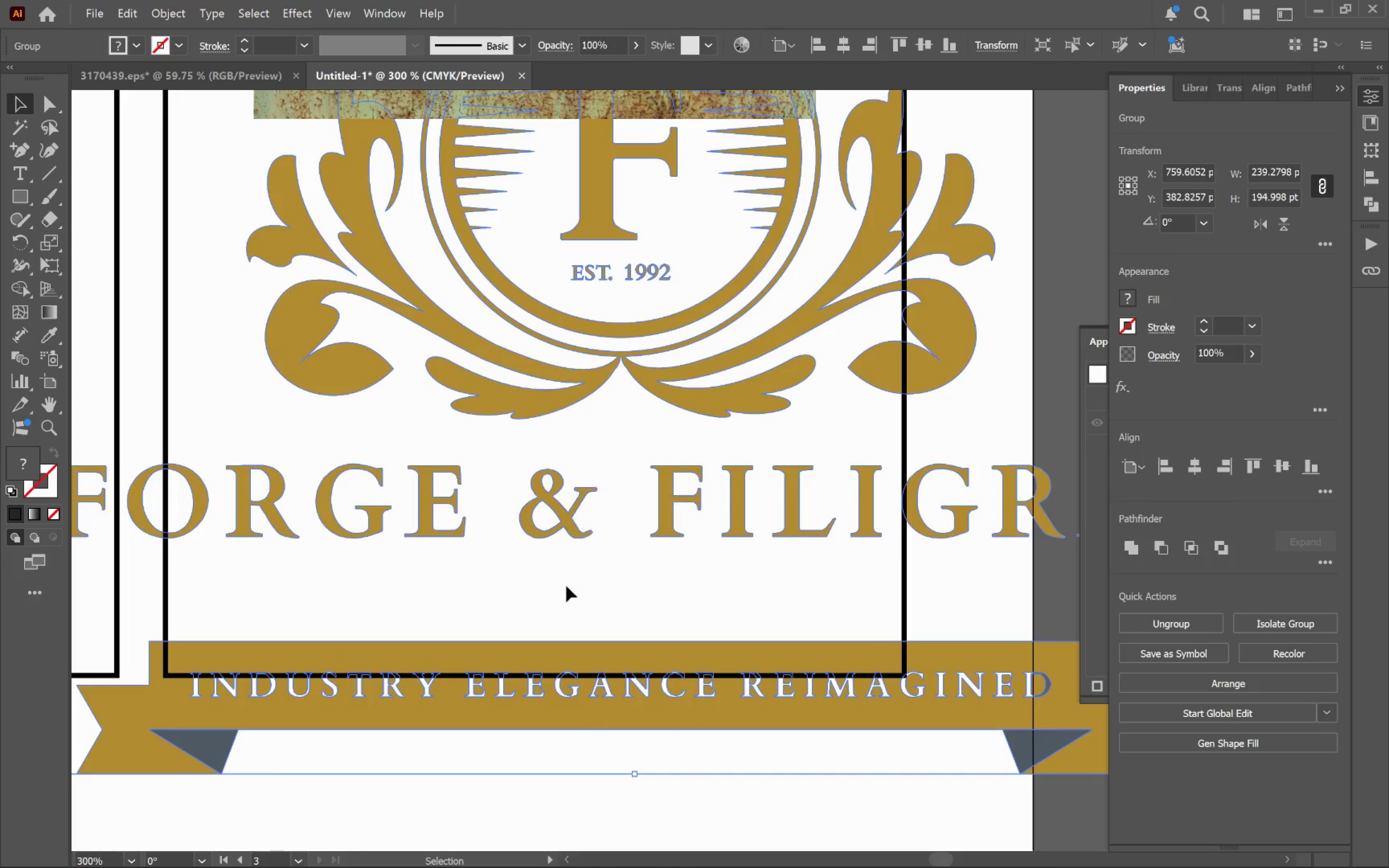 
left_click_drag(start_coordinate=[633, 770], to_coordinate=[626, 436])
 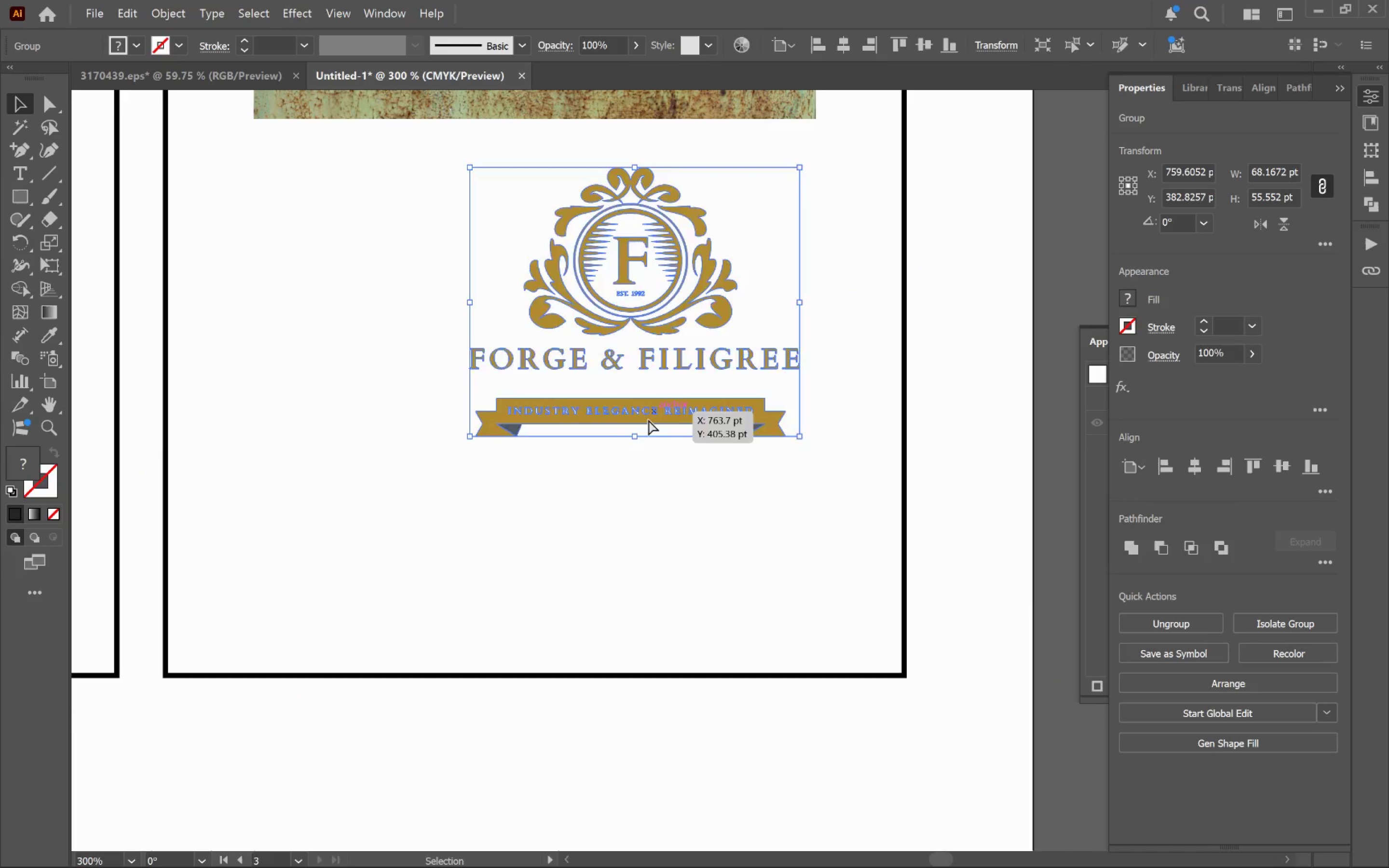 
hold_key(key=ShiftLeft, duration=0.97)
 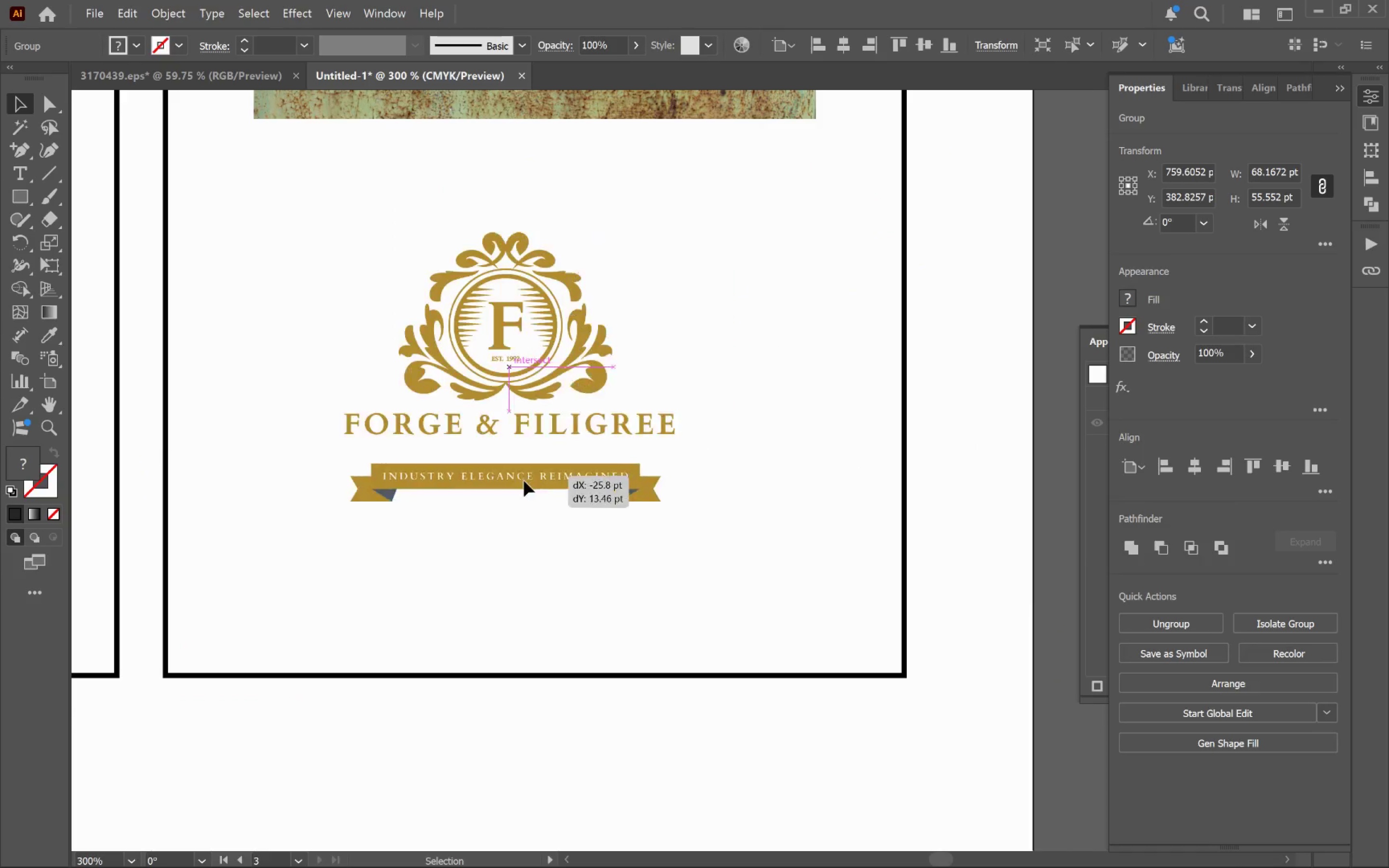 
hold_key(key=AltLeft, duration=0.96)
 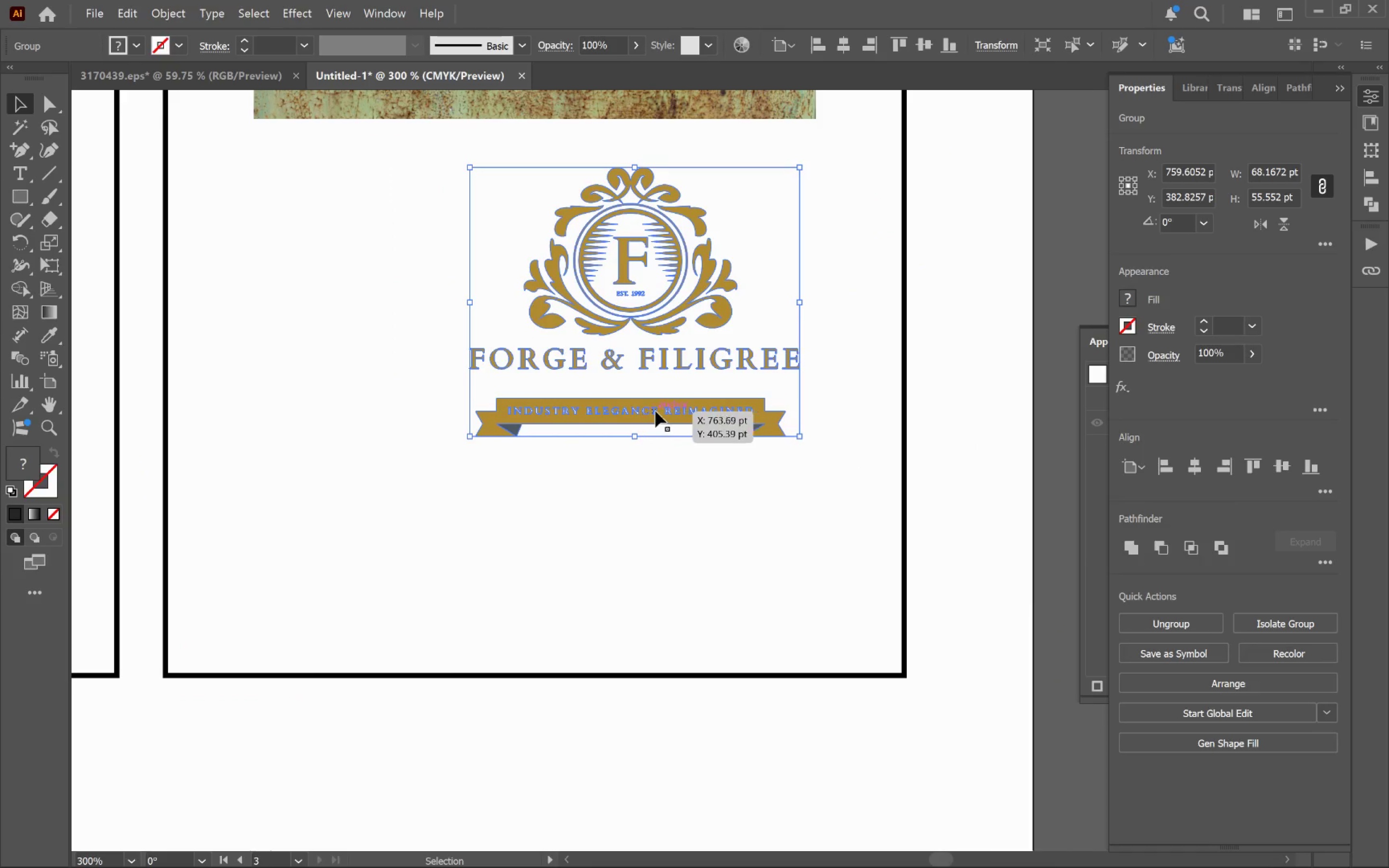 
left_click_drag(start_coordinate=[655, 411], to_coordinate=[531, 521])
 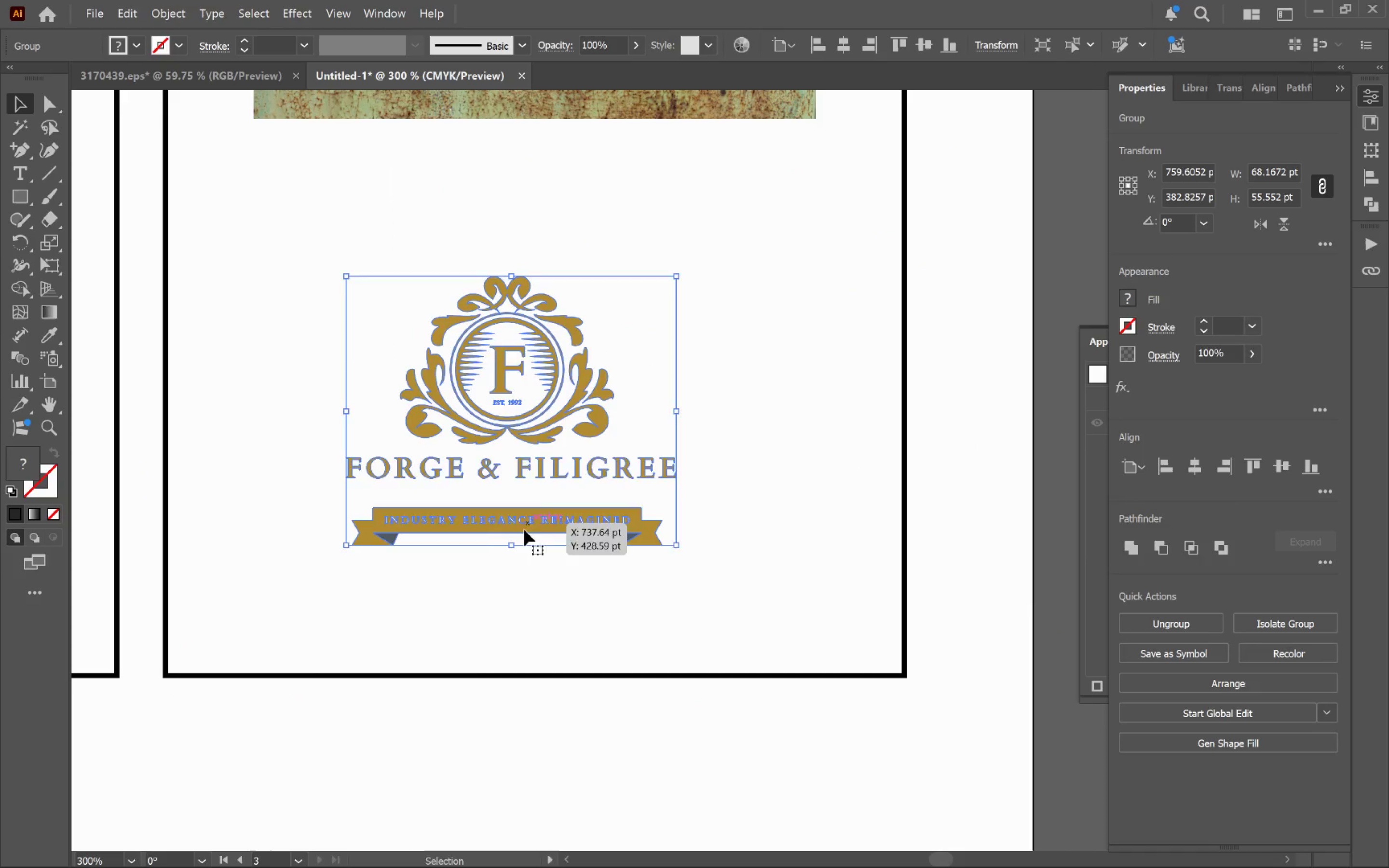 
hold_key(key=Space, duration=0.52)
 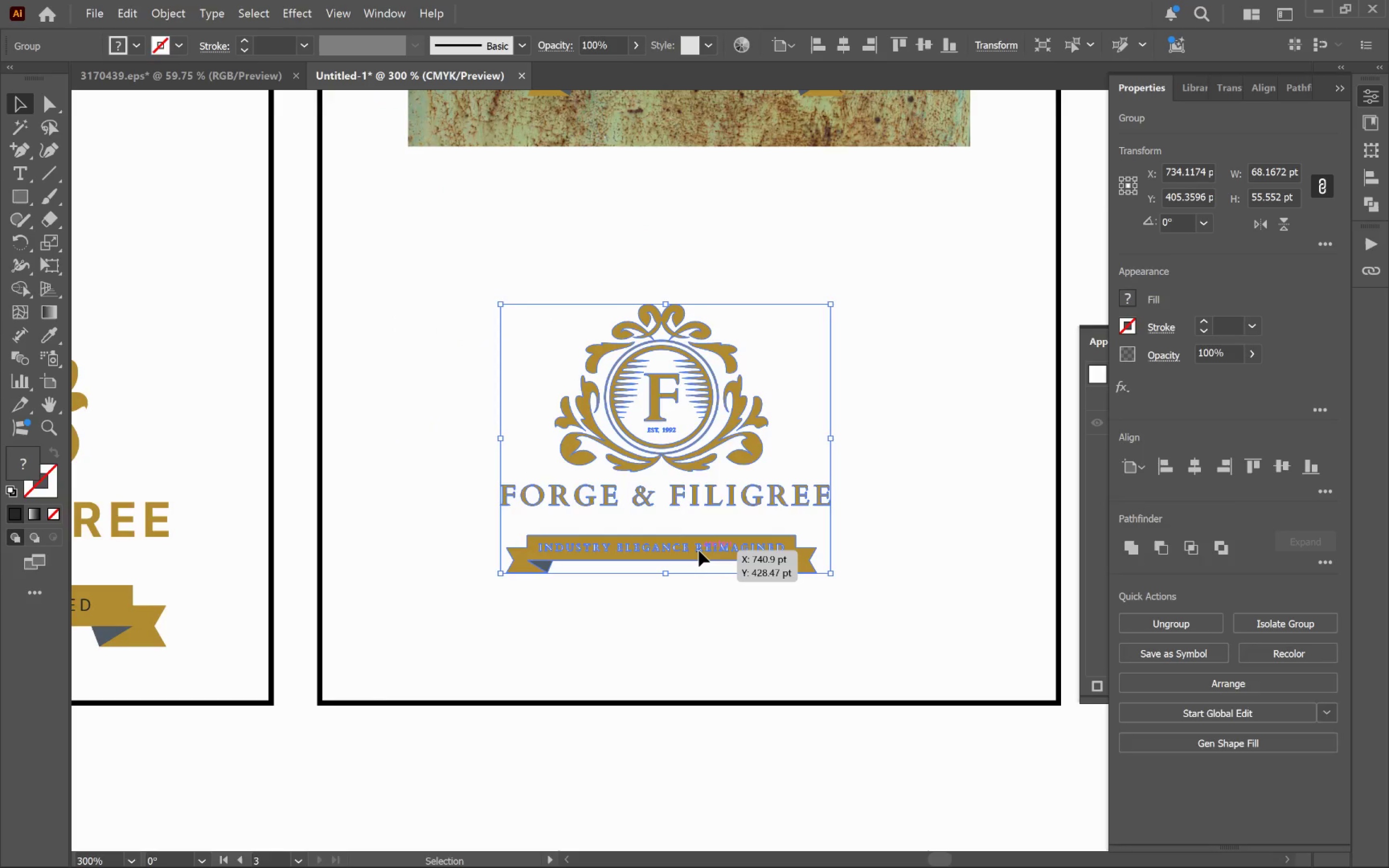 
left_click_drag(start_coordinate=[535, 549], to_coordinate=[690, 577])
 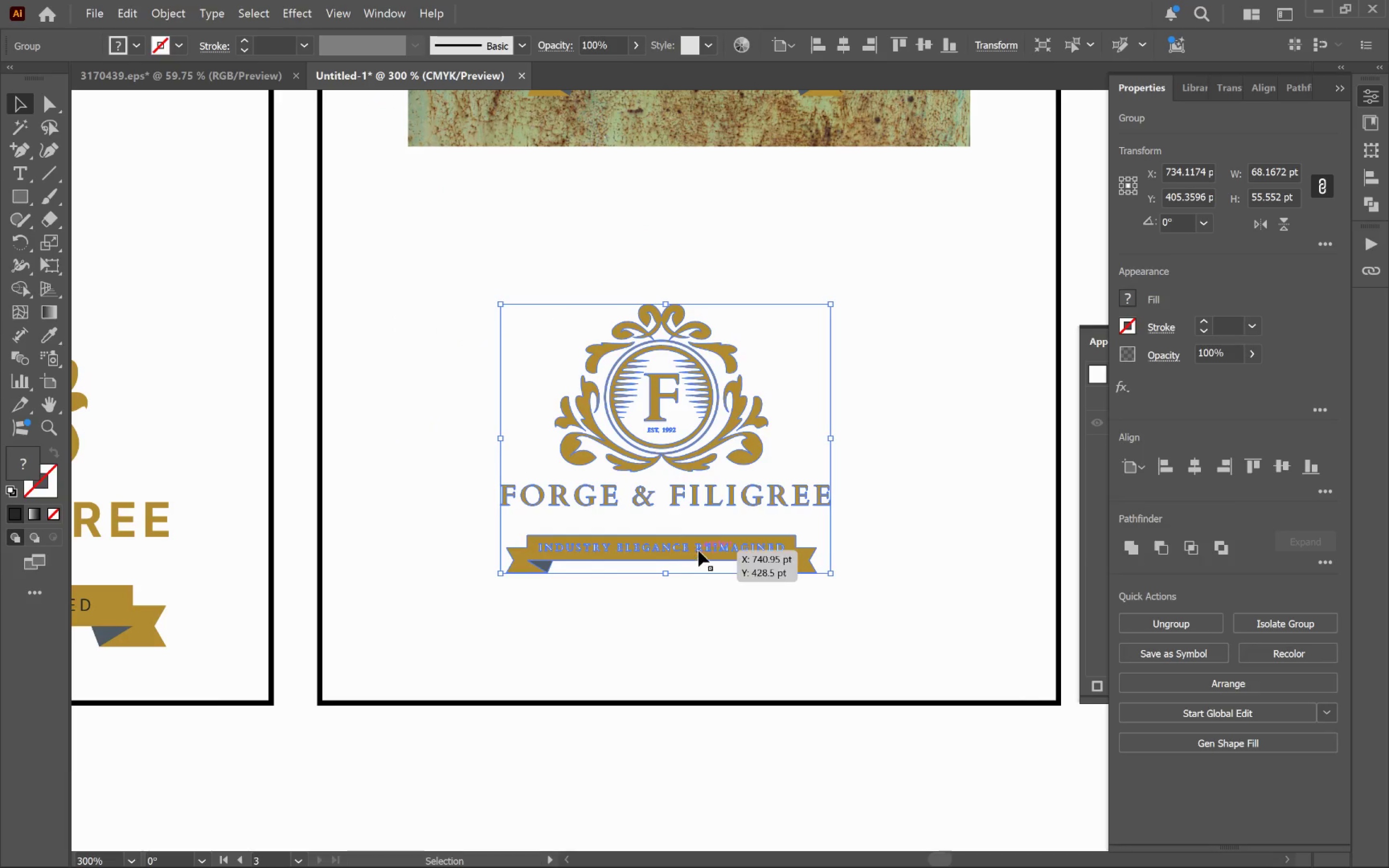 
double_click([699, 551])
 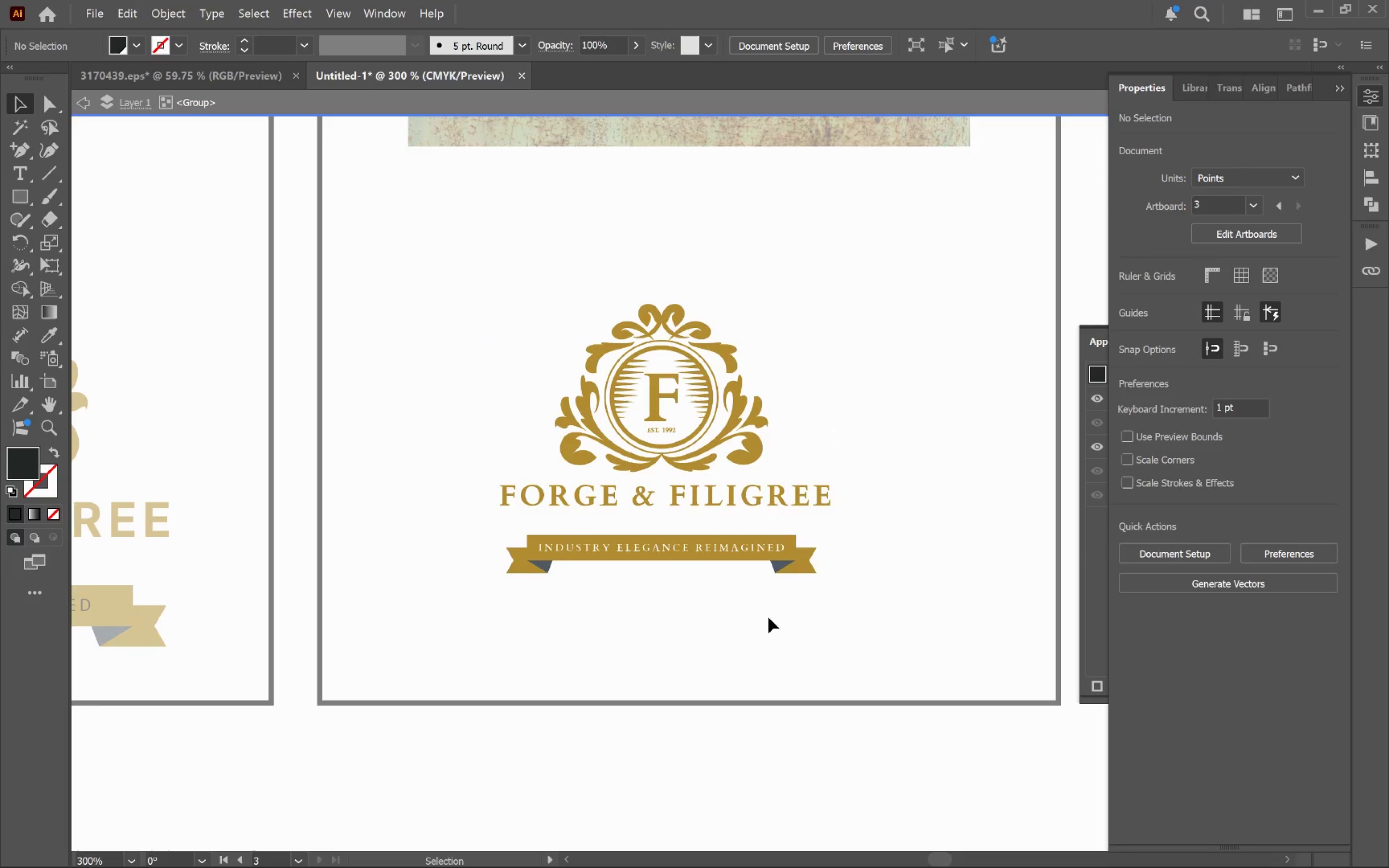 
left_click_drag(start_coordinate=[776, 635], to_coordinate=[679, 540])
 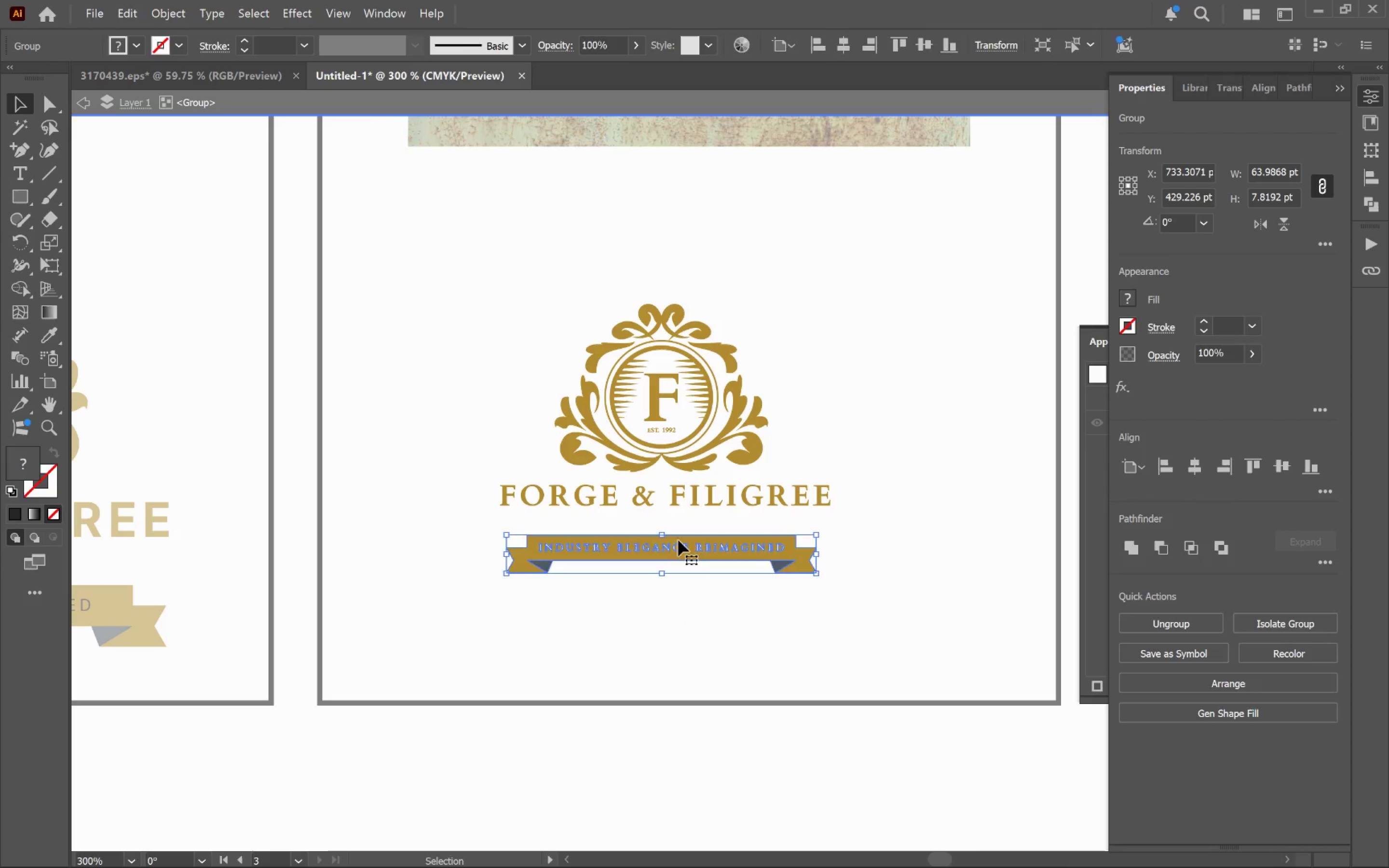 
key(Backspace)
 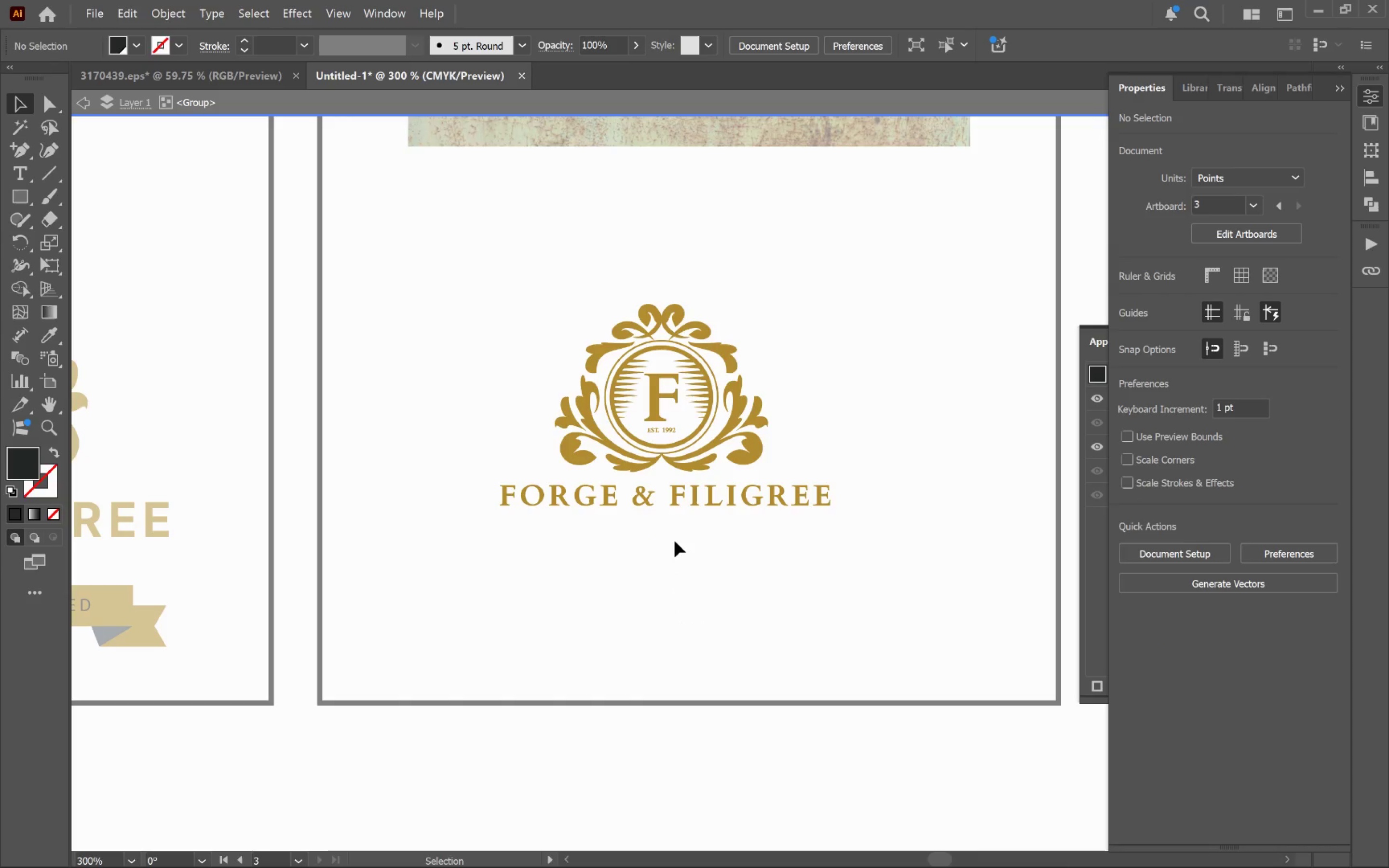 
double_click([675, 541])
 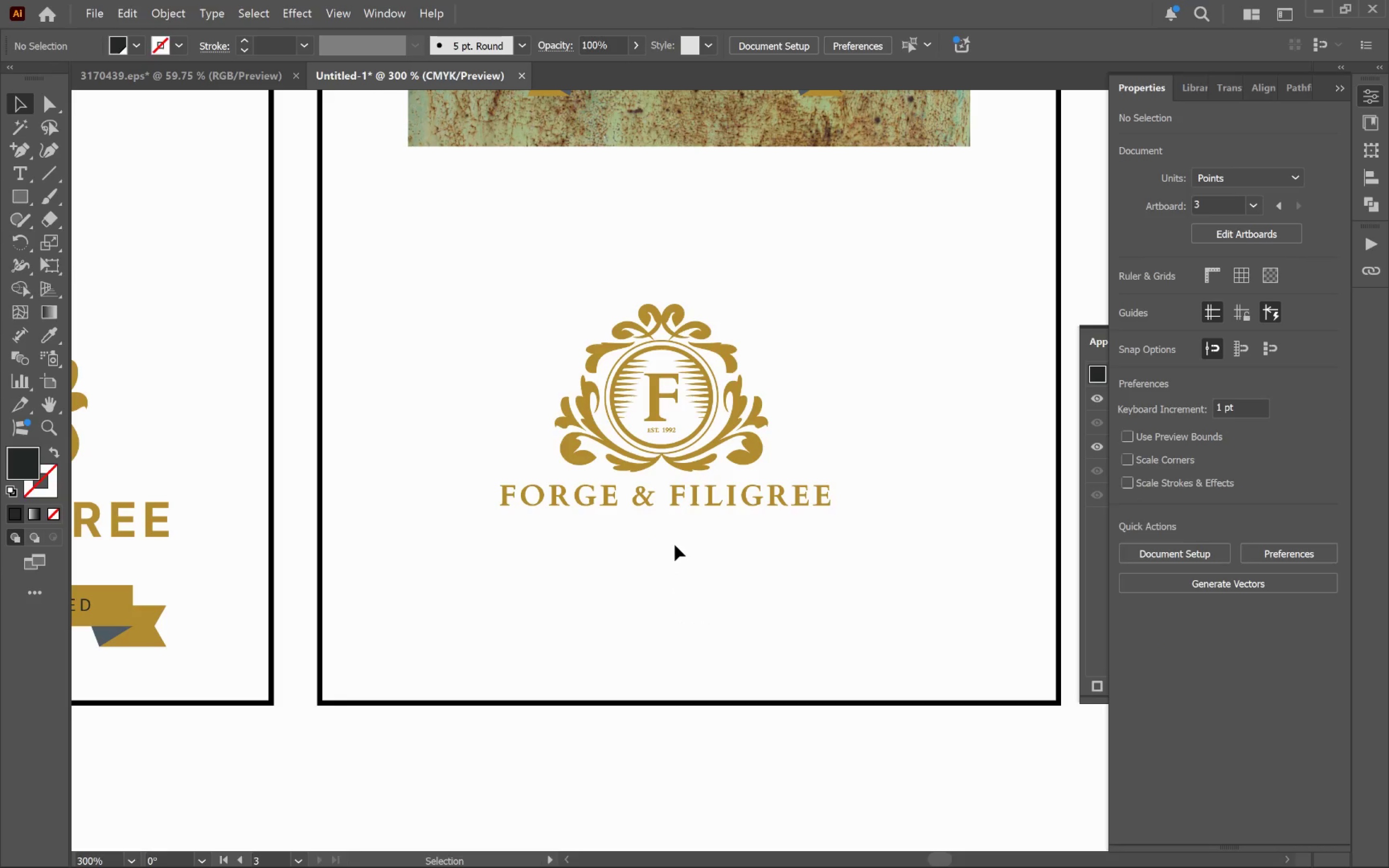 
hold_key(key=AltLeft, duration=0.85)
scroll: coordinate [667, 541], scroll_direction: down, amount: 2.0
 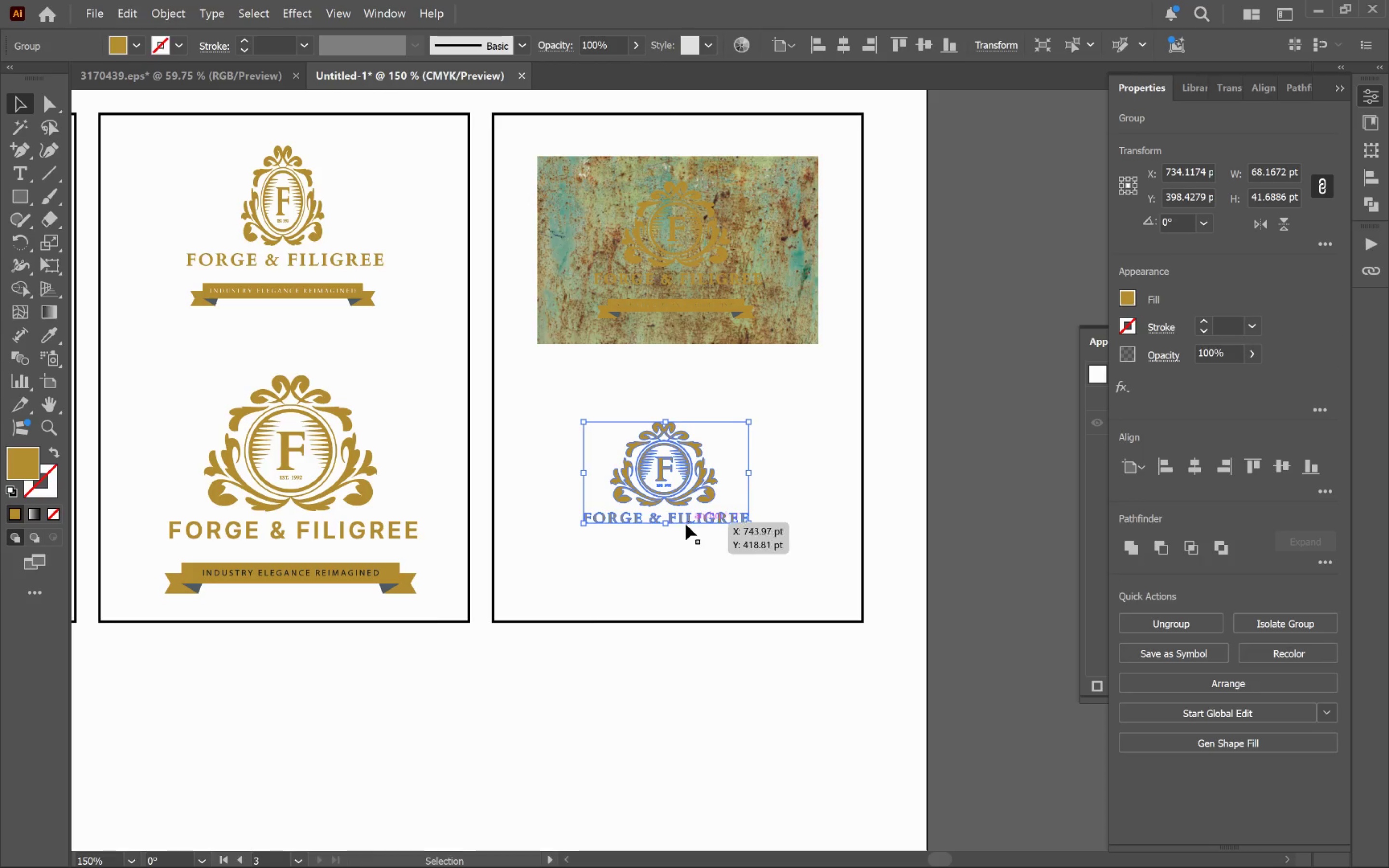 
left_click_drag(start_coordinate=[663, 528], to_coordinate=[673, 573])
 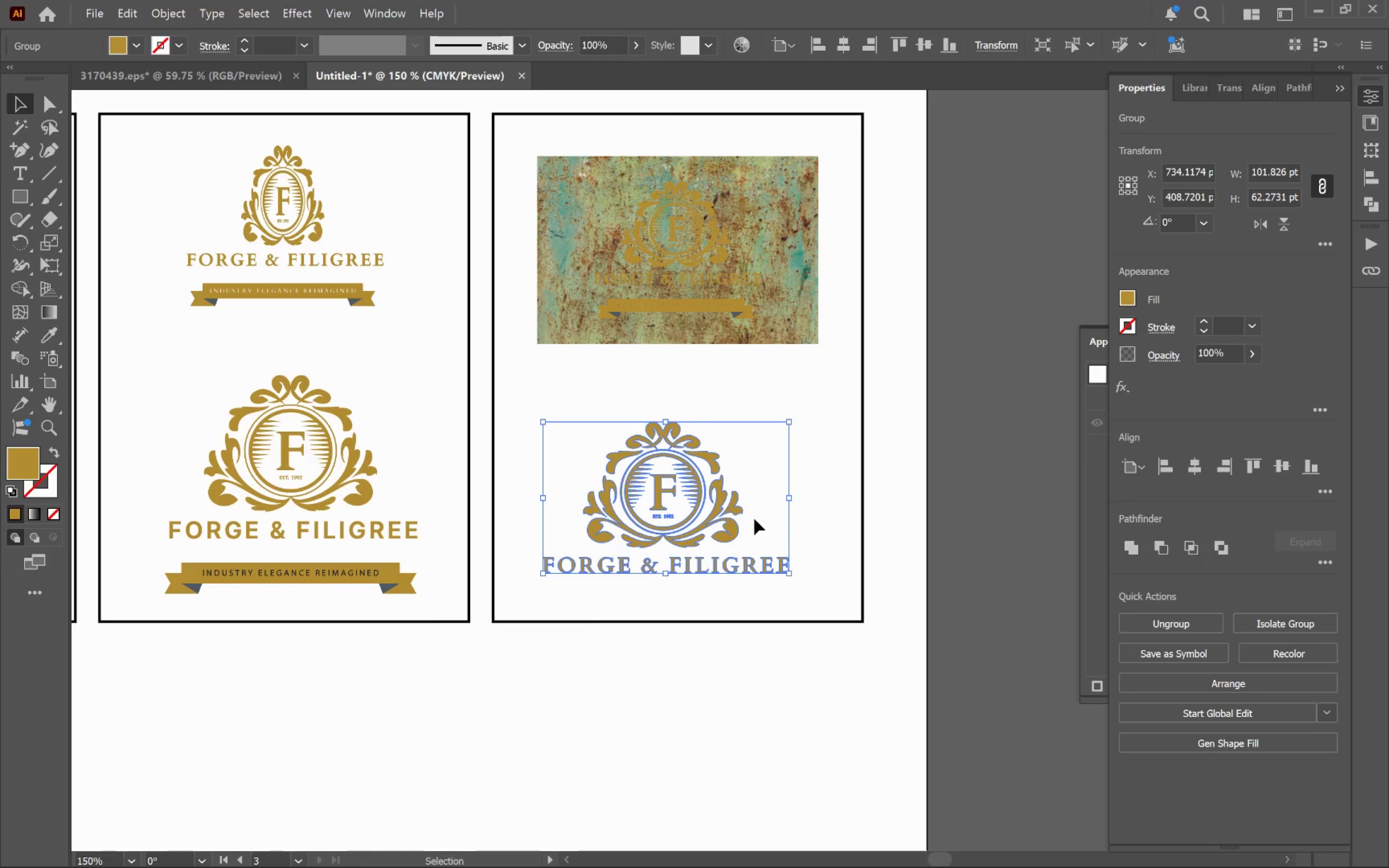 
hold_key(key=ShiftLeft, duration=0.91)
 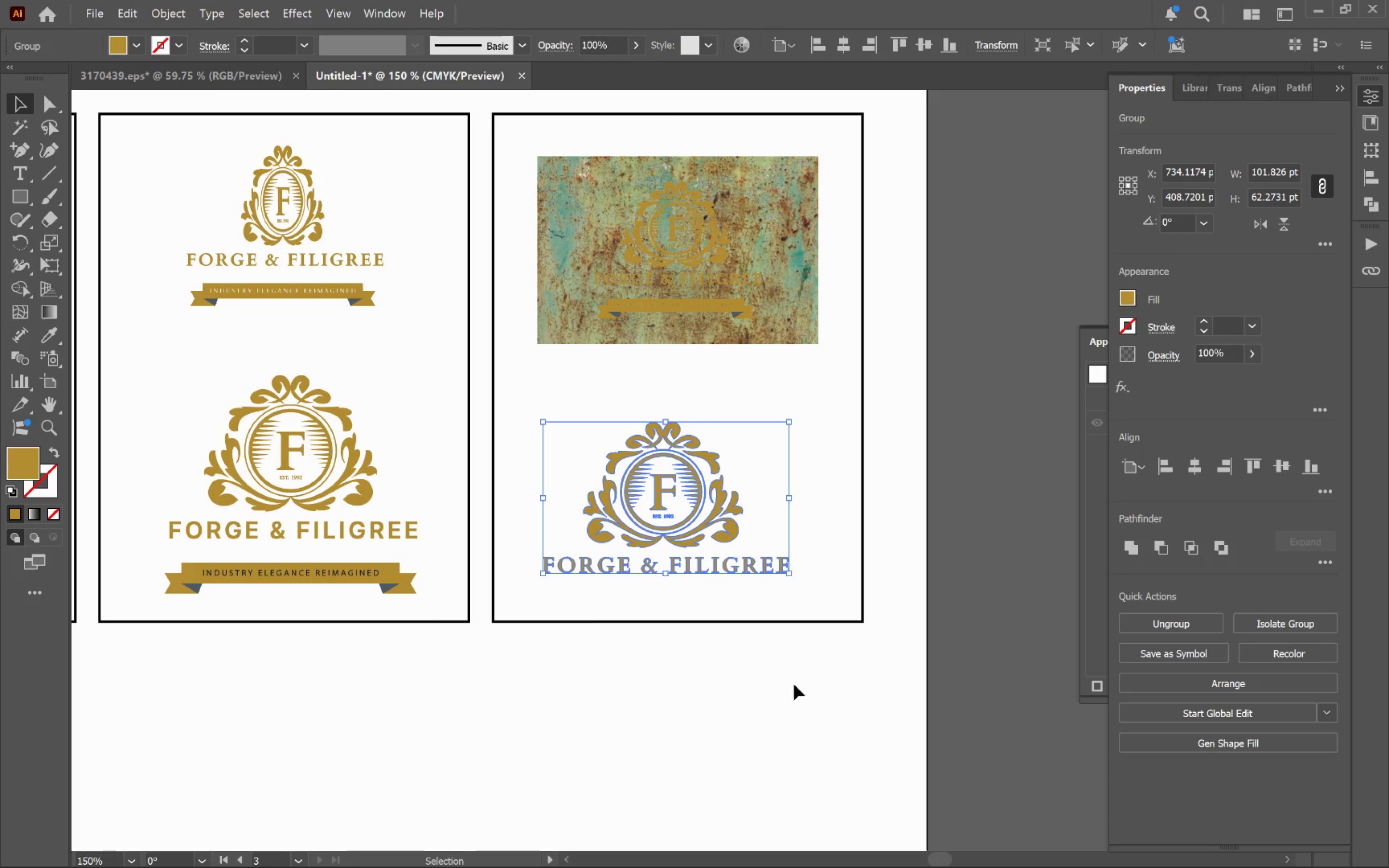 
left_click_drag(start_coordinate=[790, 722], to_coordinate=[657, 172])
 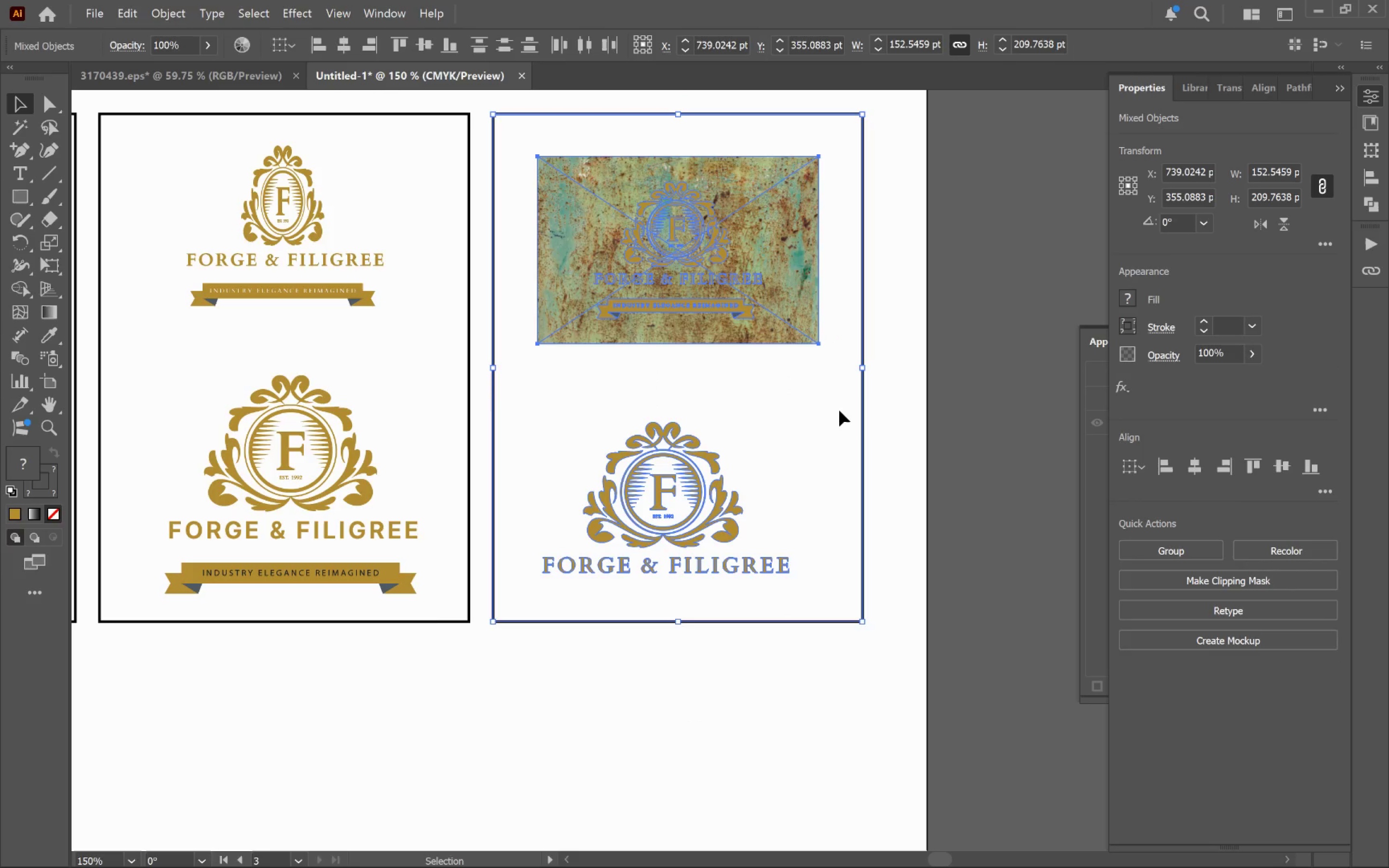 
left_click([839, 410])
 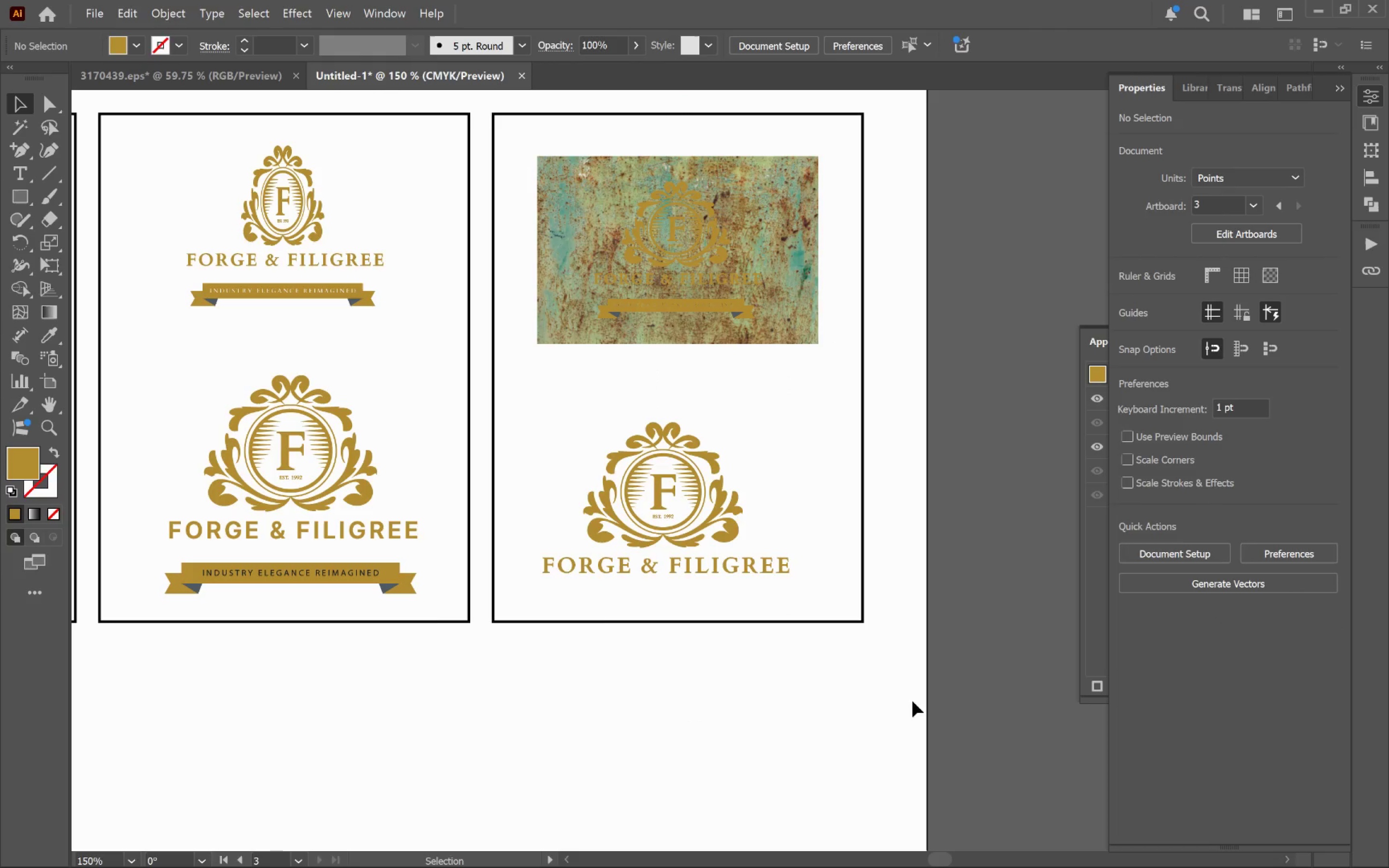 
left_click_drag(start_coordinate=[876, 760], to_coordinate=[658, 96])
 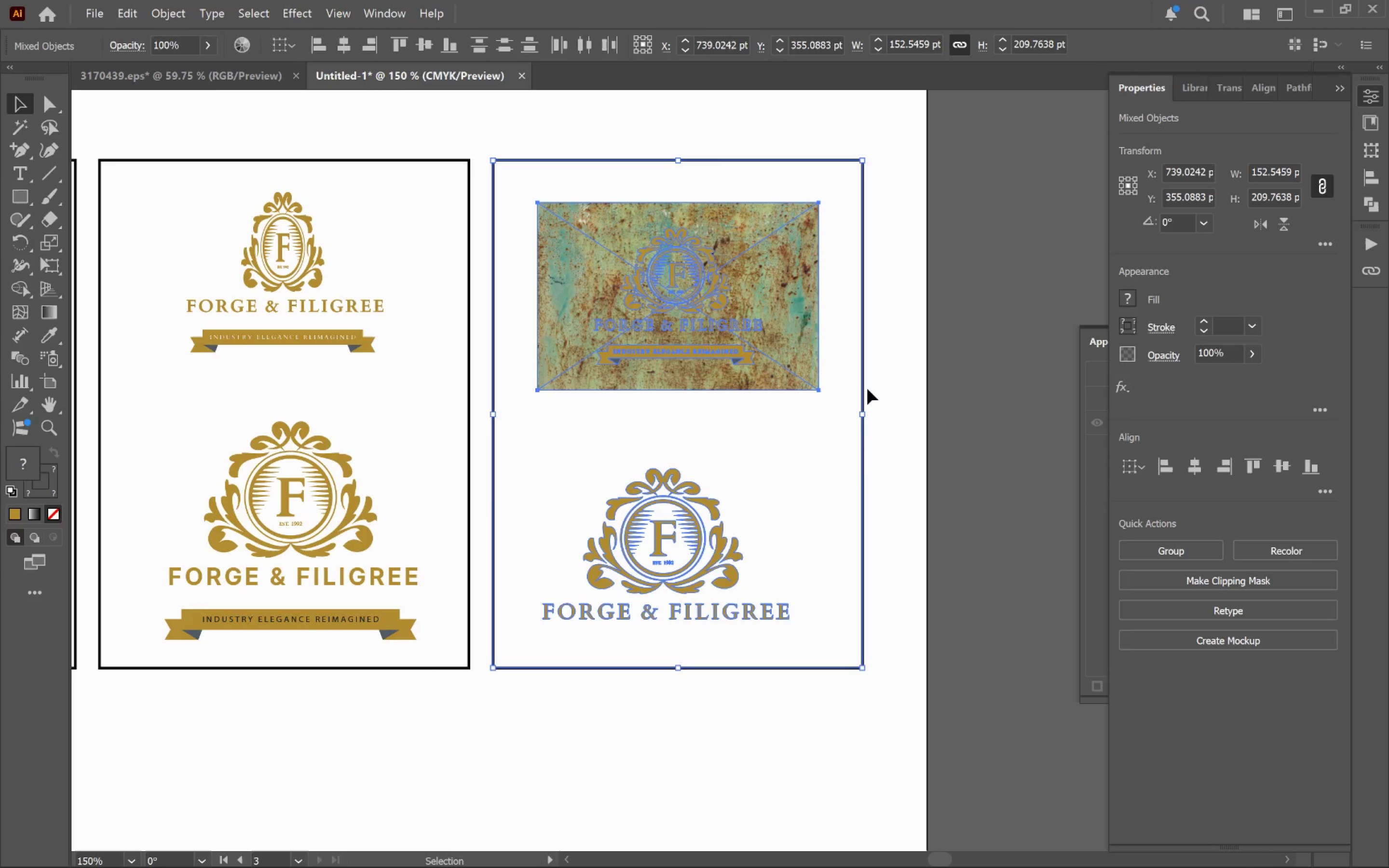 
left_click([865, 383])
 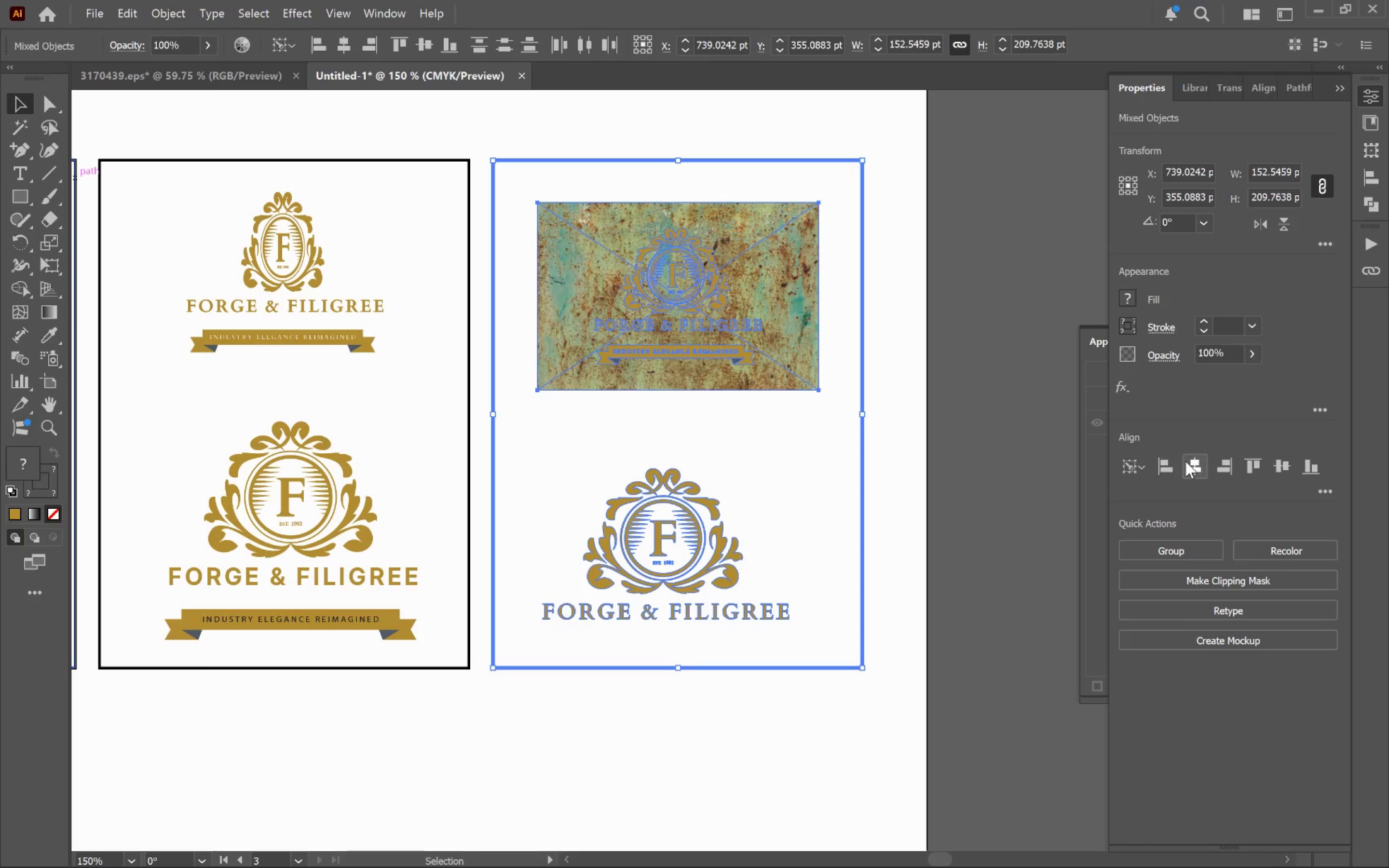 
left_click([1189, 461])
 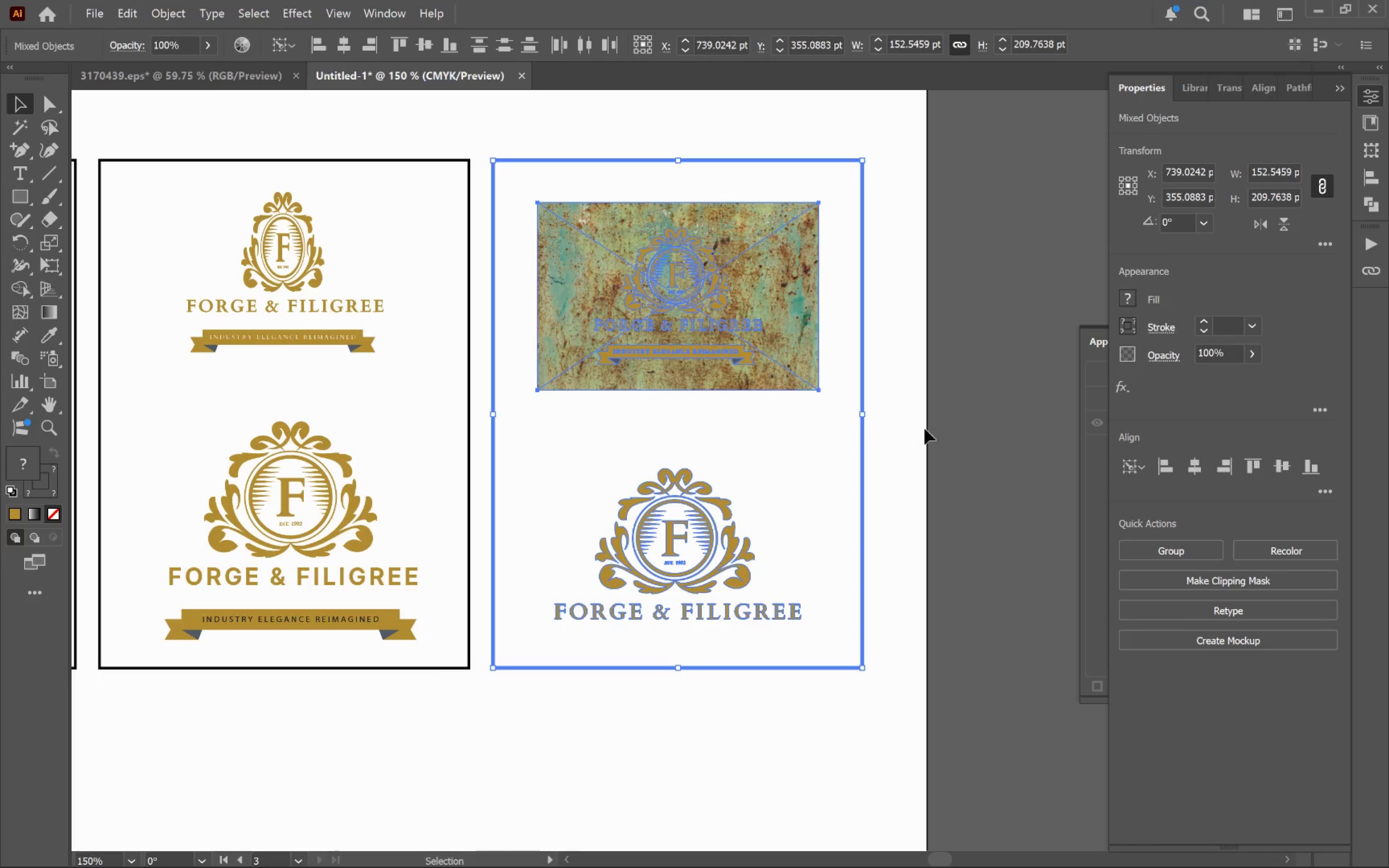 
left_click([941, 425])
 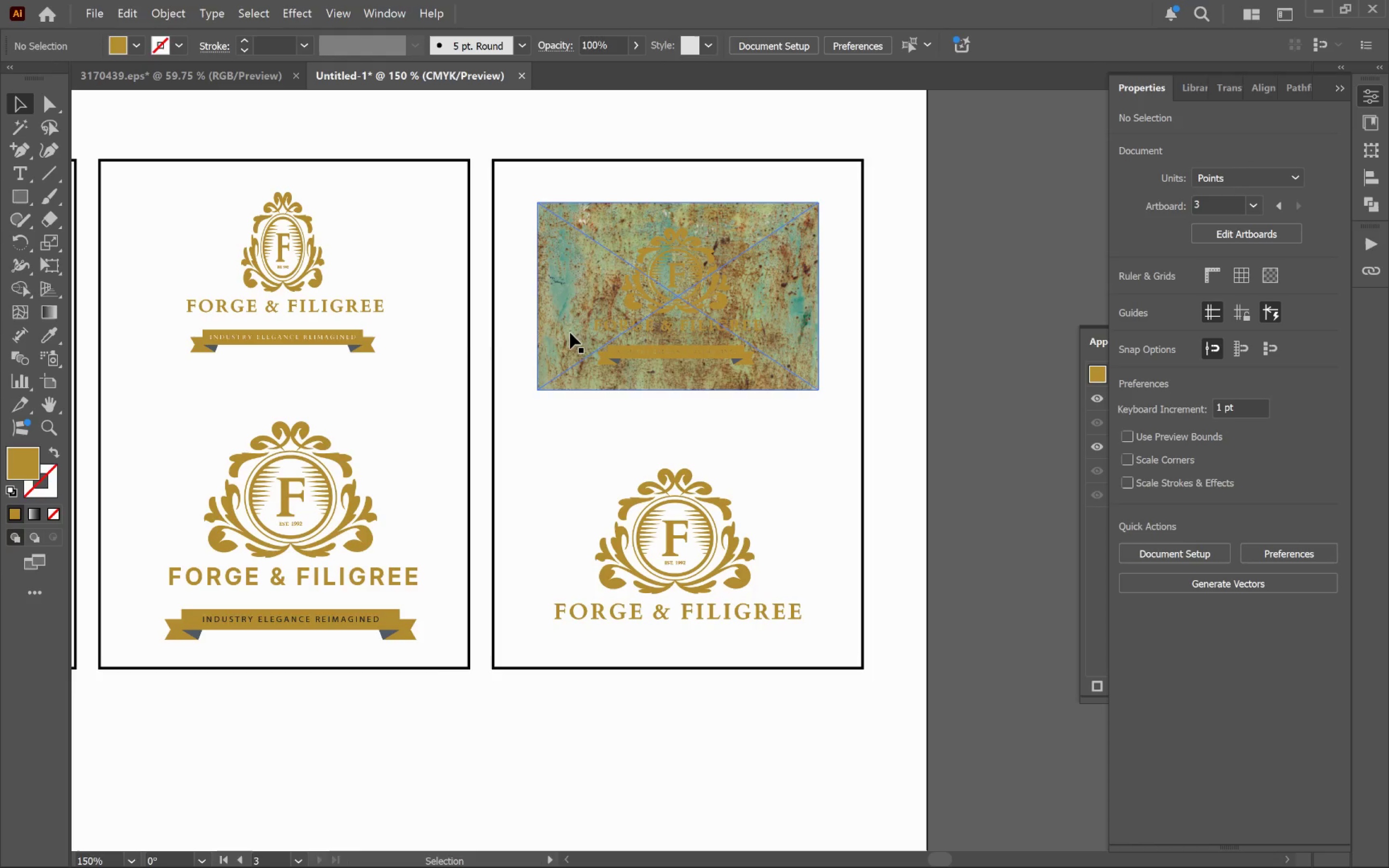 
hold_key(key=Space, duration=0.49)
 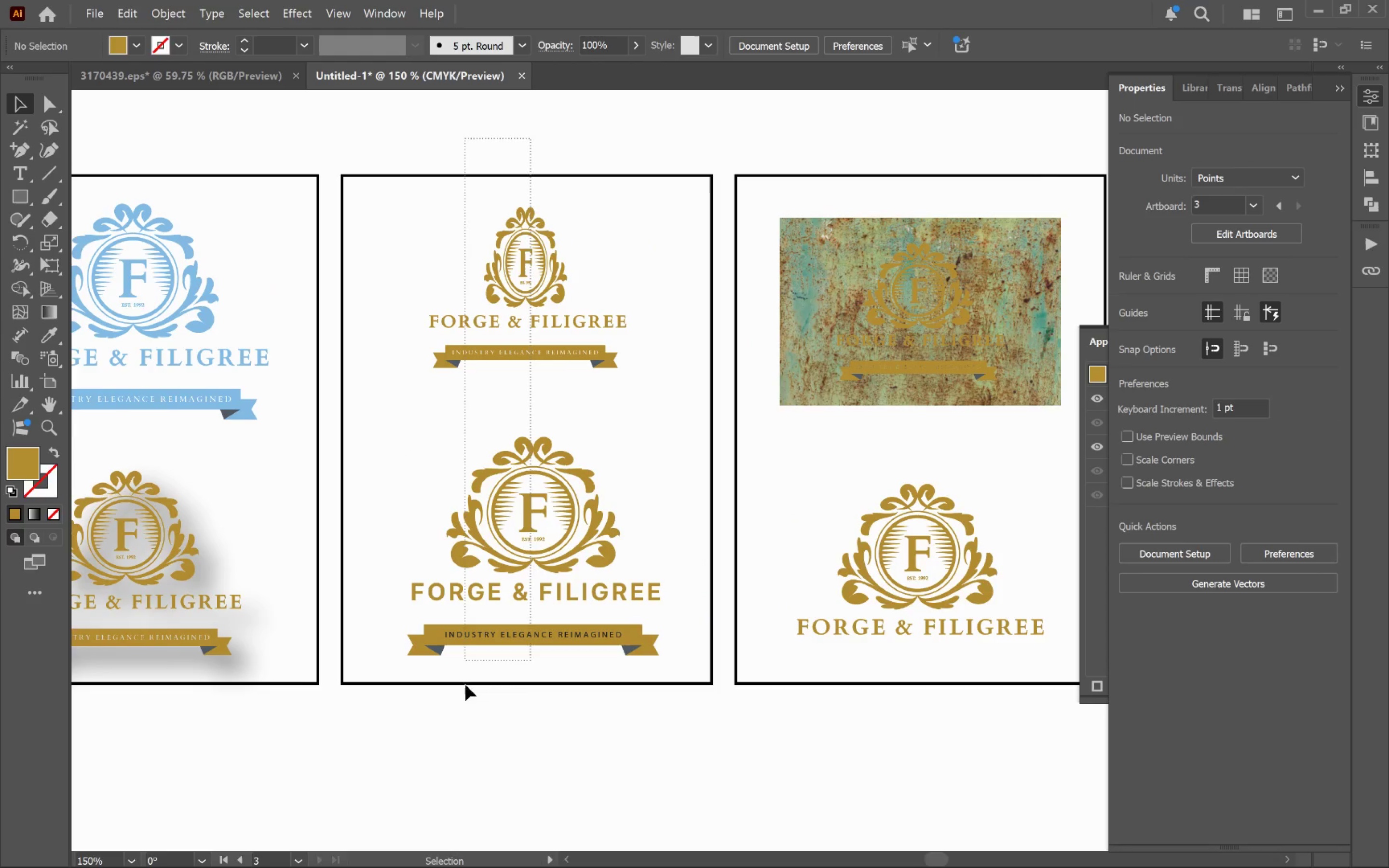 
left_click_drag(start_coordinate=[483, 345], to_coordinate=[726, 360])
 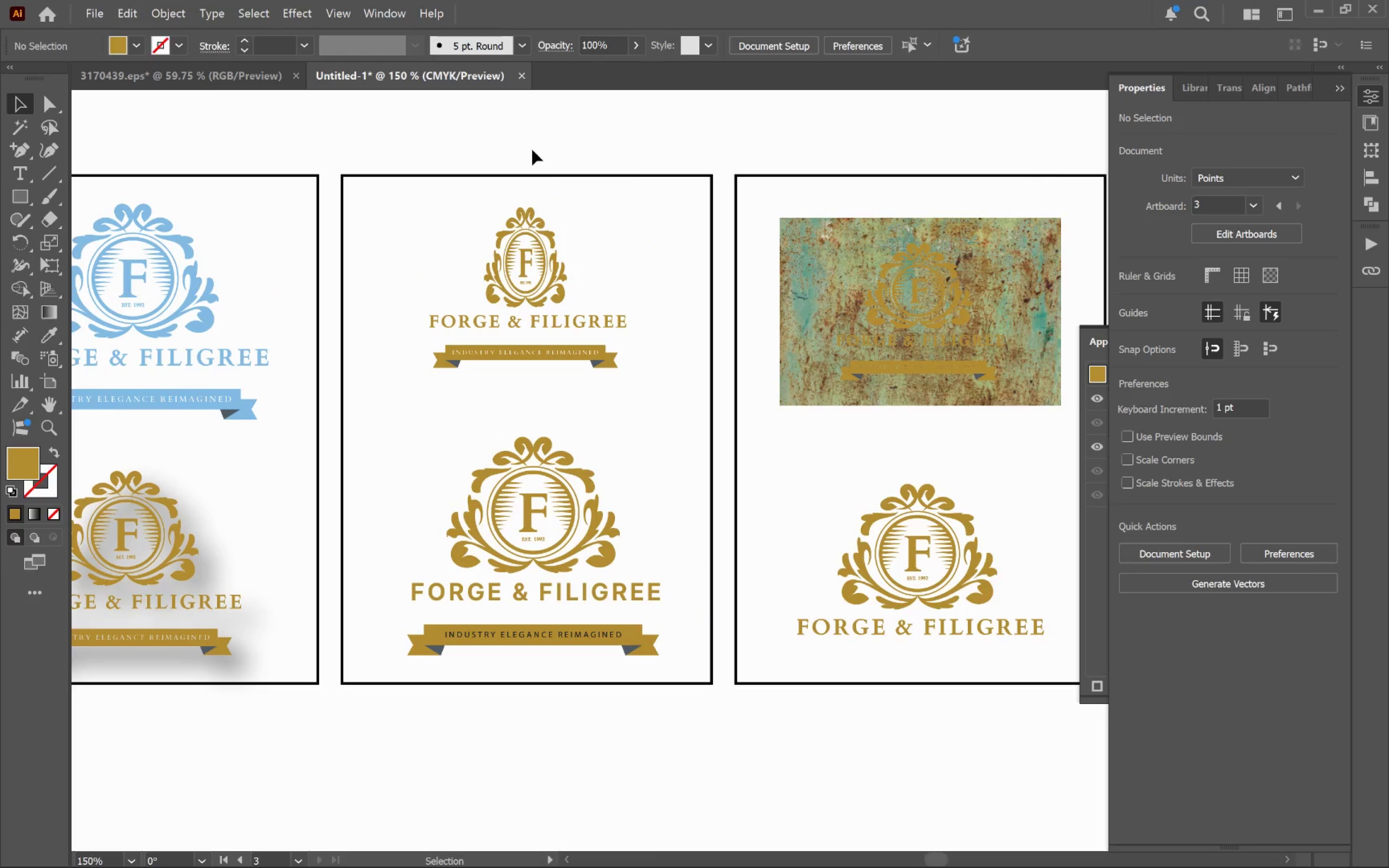 
left_click_drag(start_coordinate=[531, 140], to_coordinate=[467, 718])
 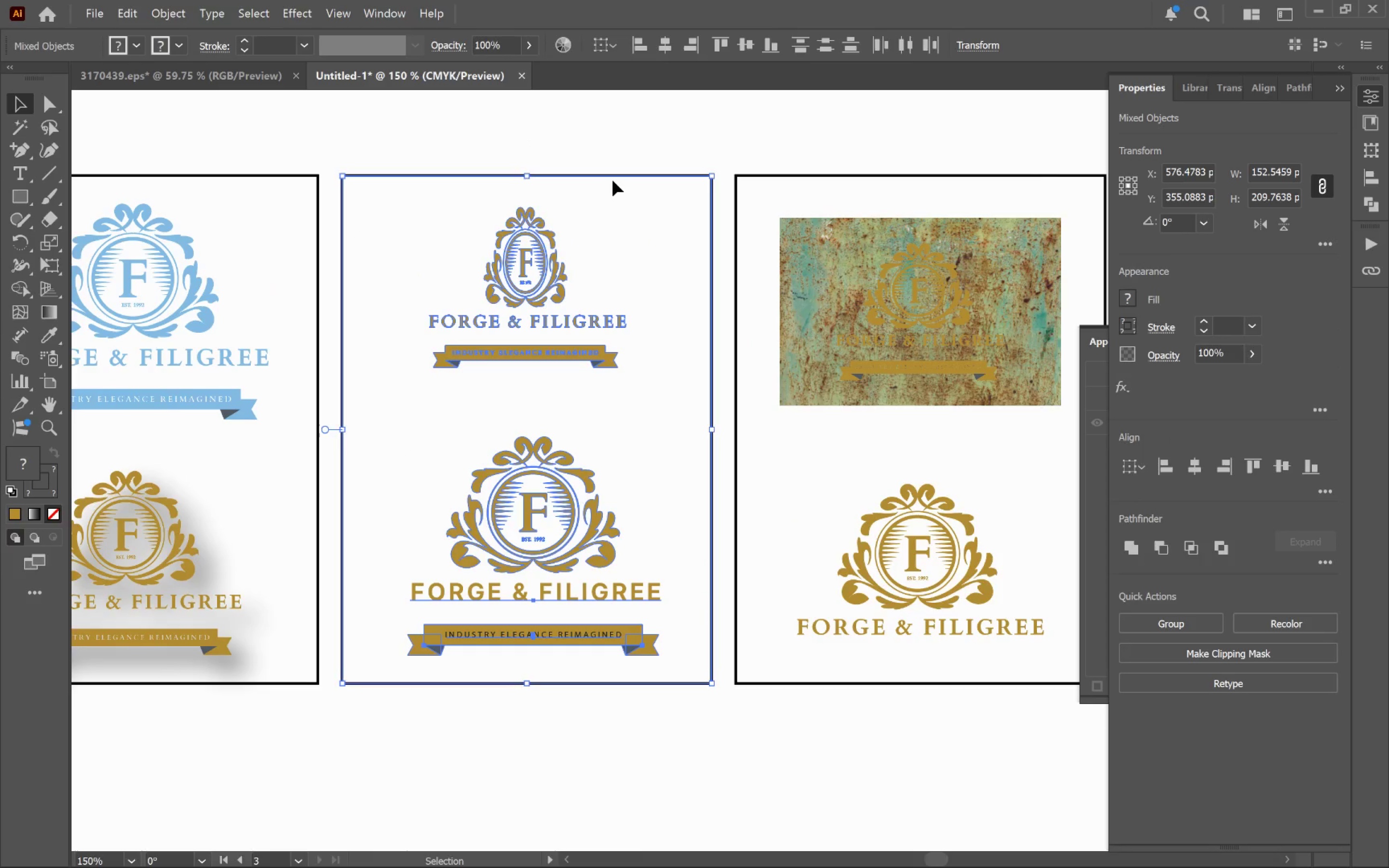 
left_click([617, 175])
 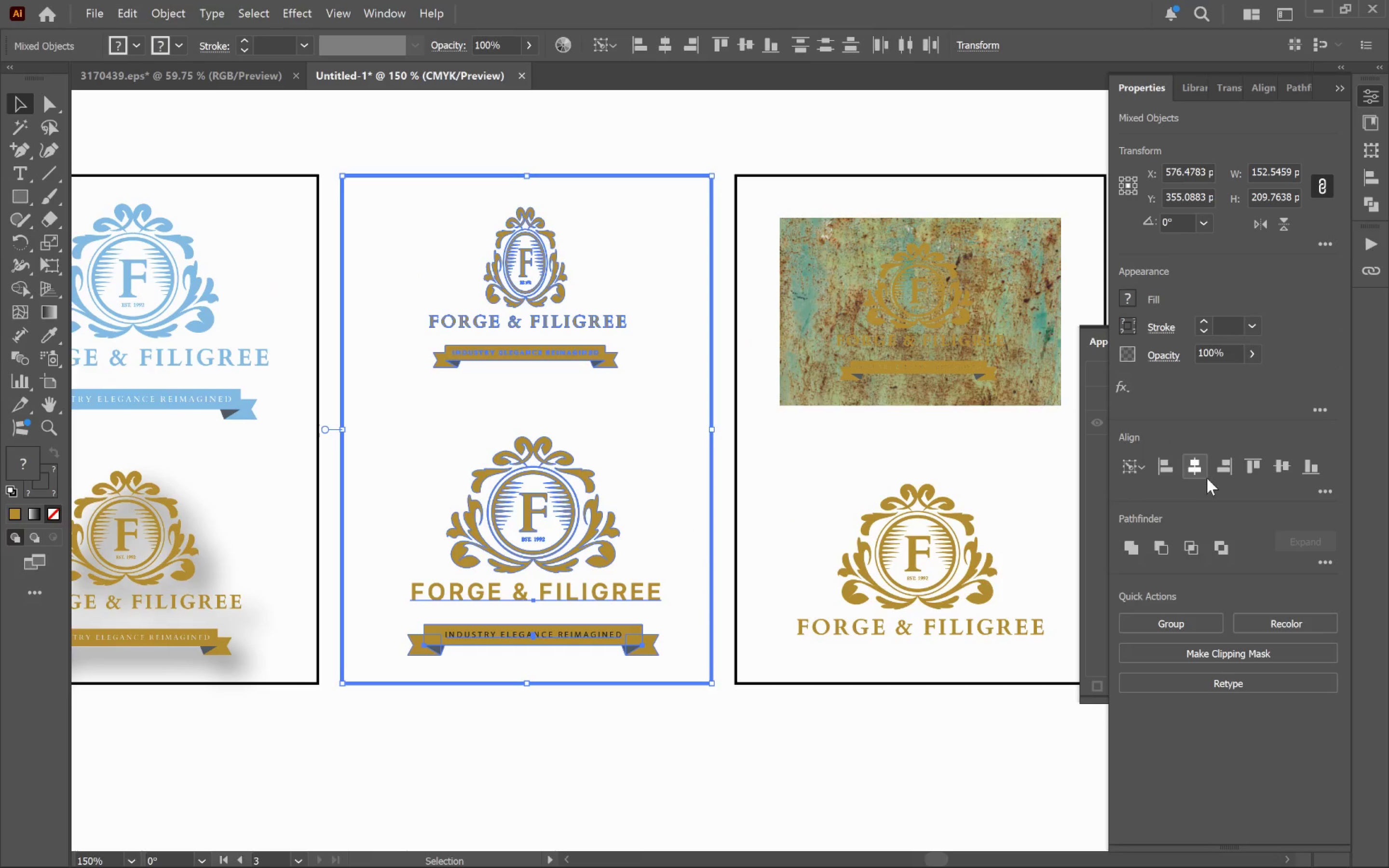 
left_click([1194, 472])
 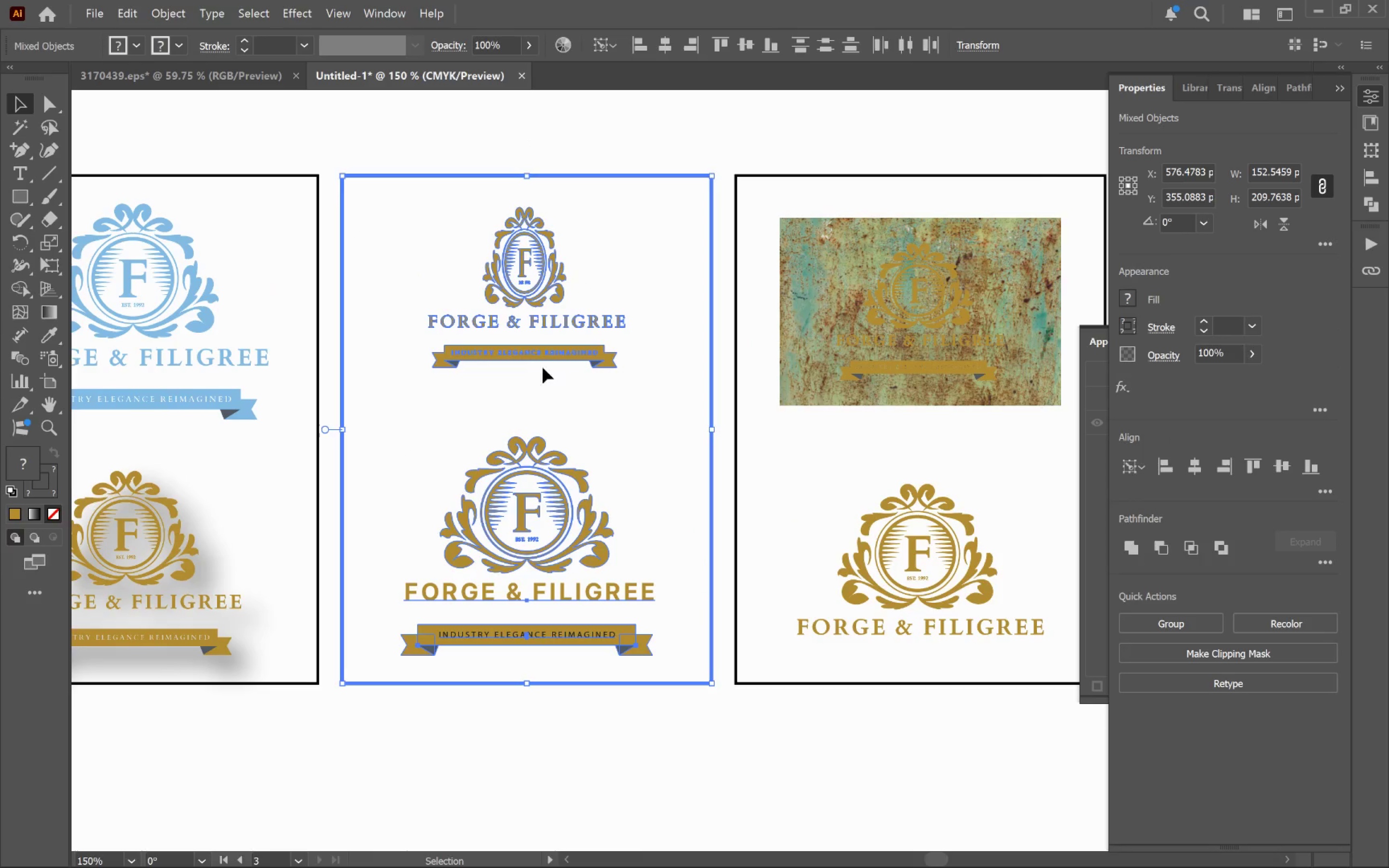 
hold_key(key=Space, duration=0.63)
 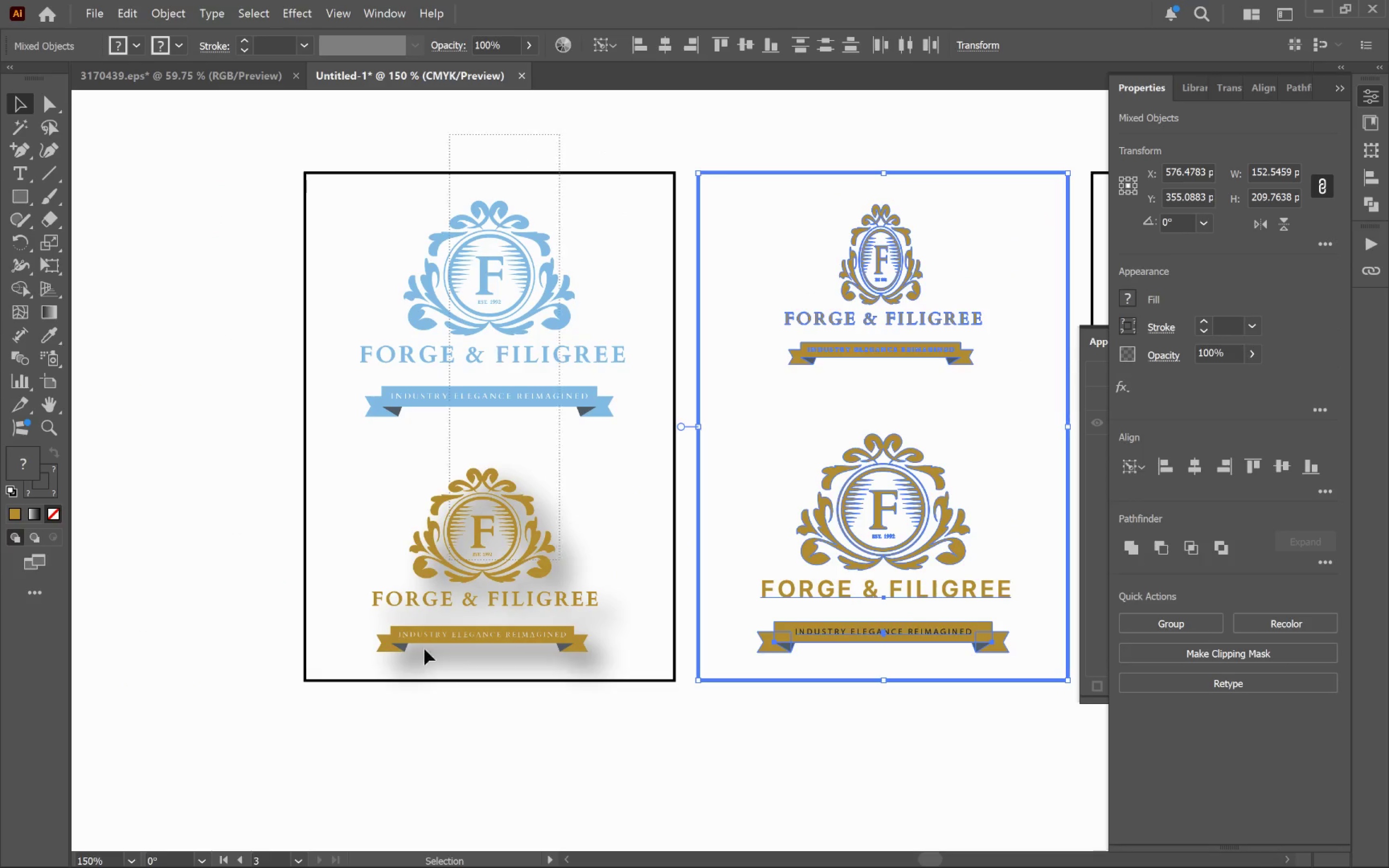 
left_click_drag(start_coordinate=[516, 369], to_coordinate=[872, 367])
 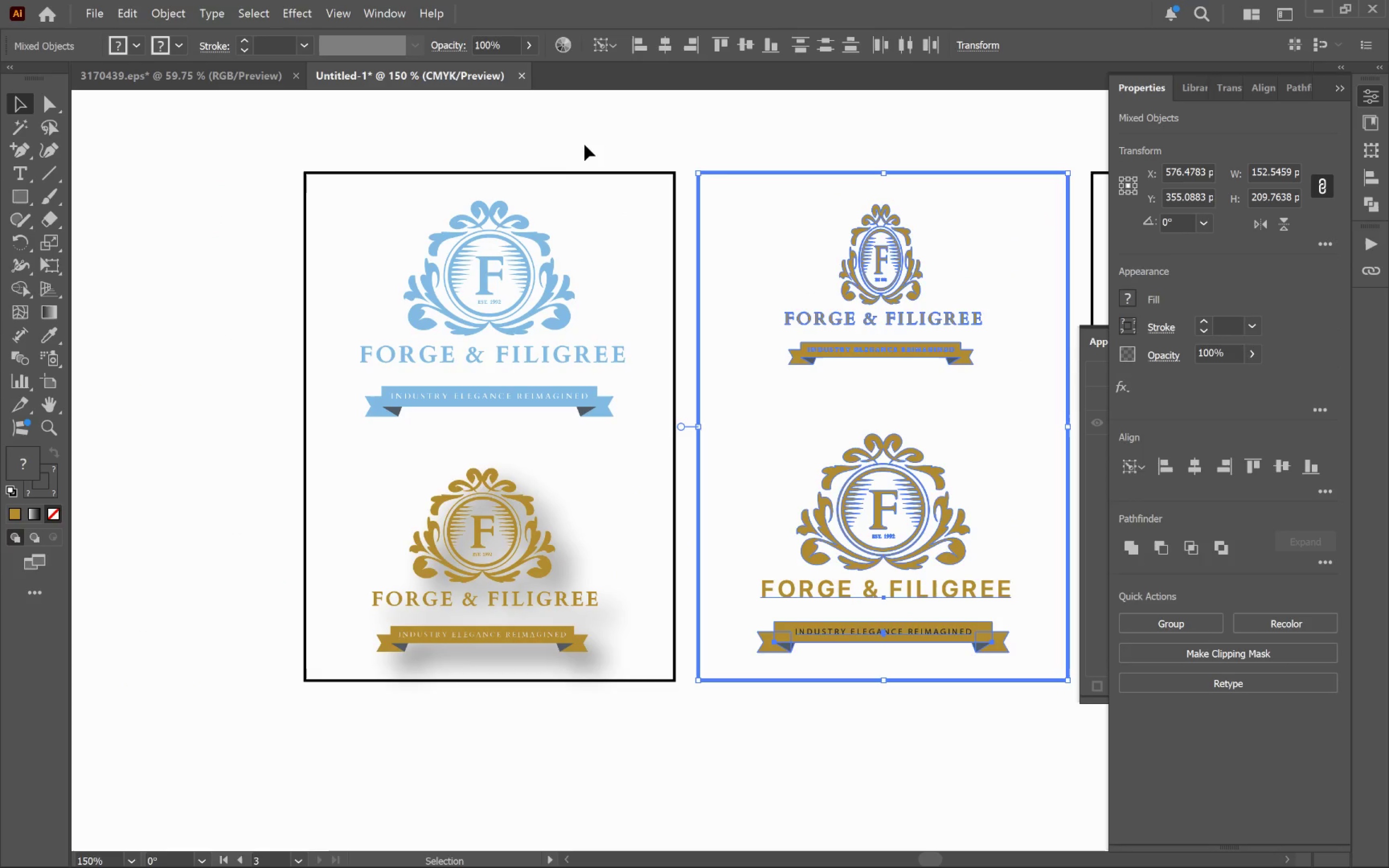 
left_click_drag(start_coordinate=[559, 136], to_coordinate=[409, 792])
 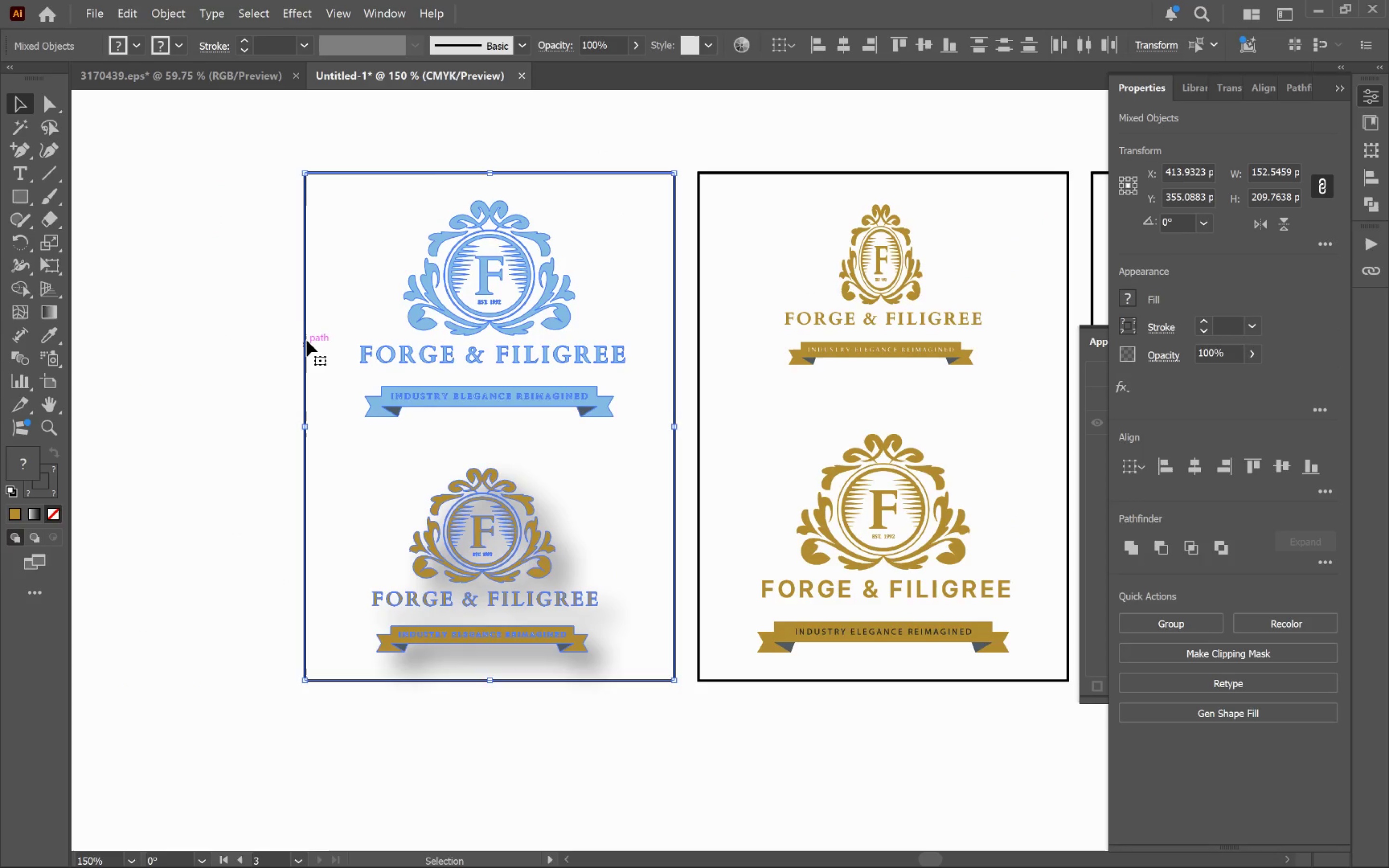 
left_click([305, 333])
 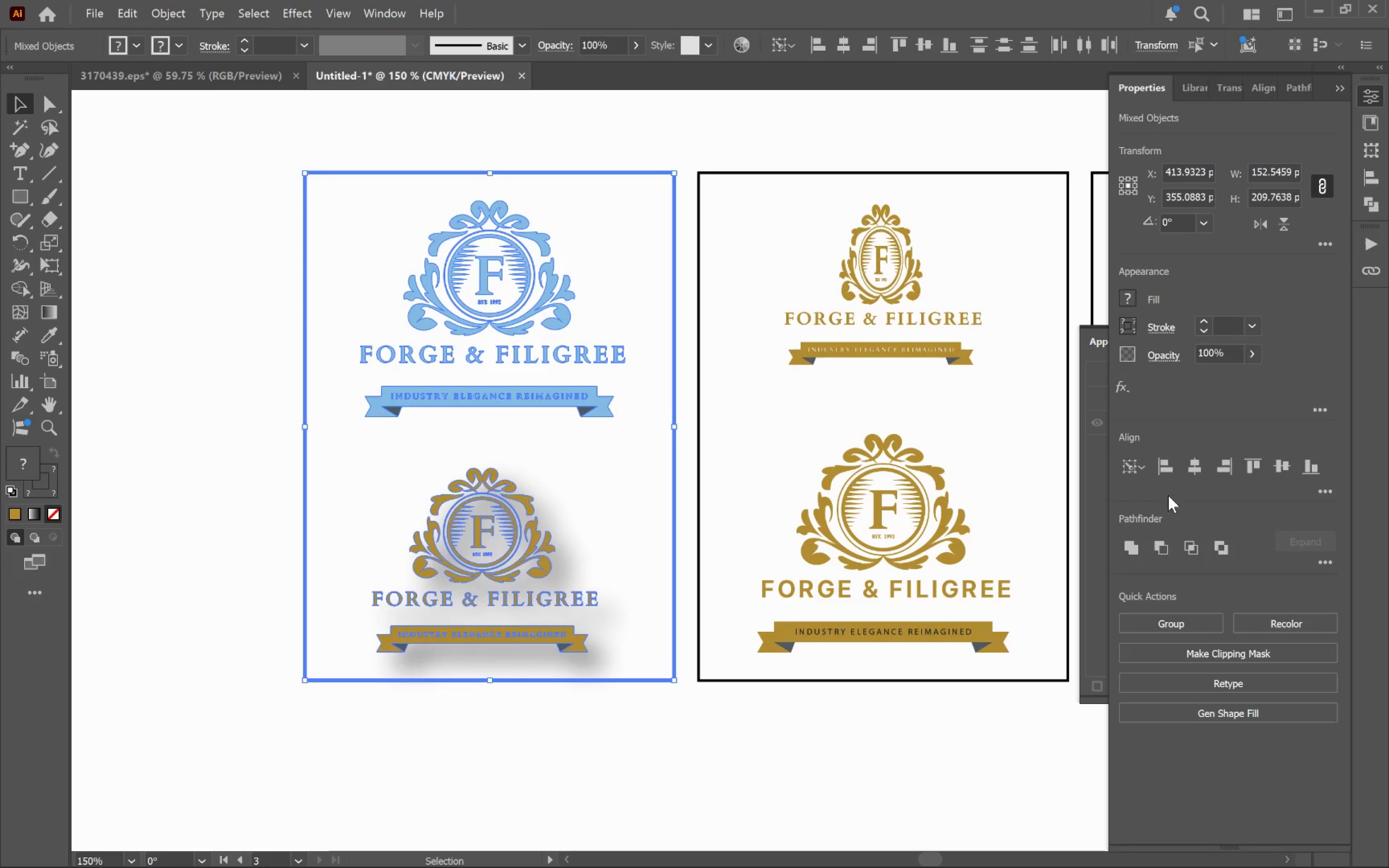 
left_click([1196, 461])
 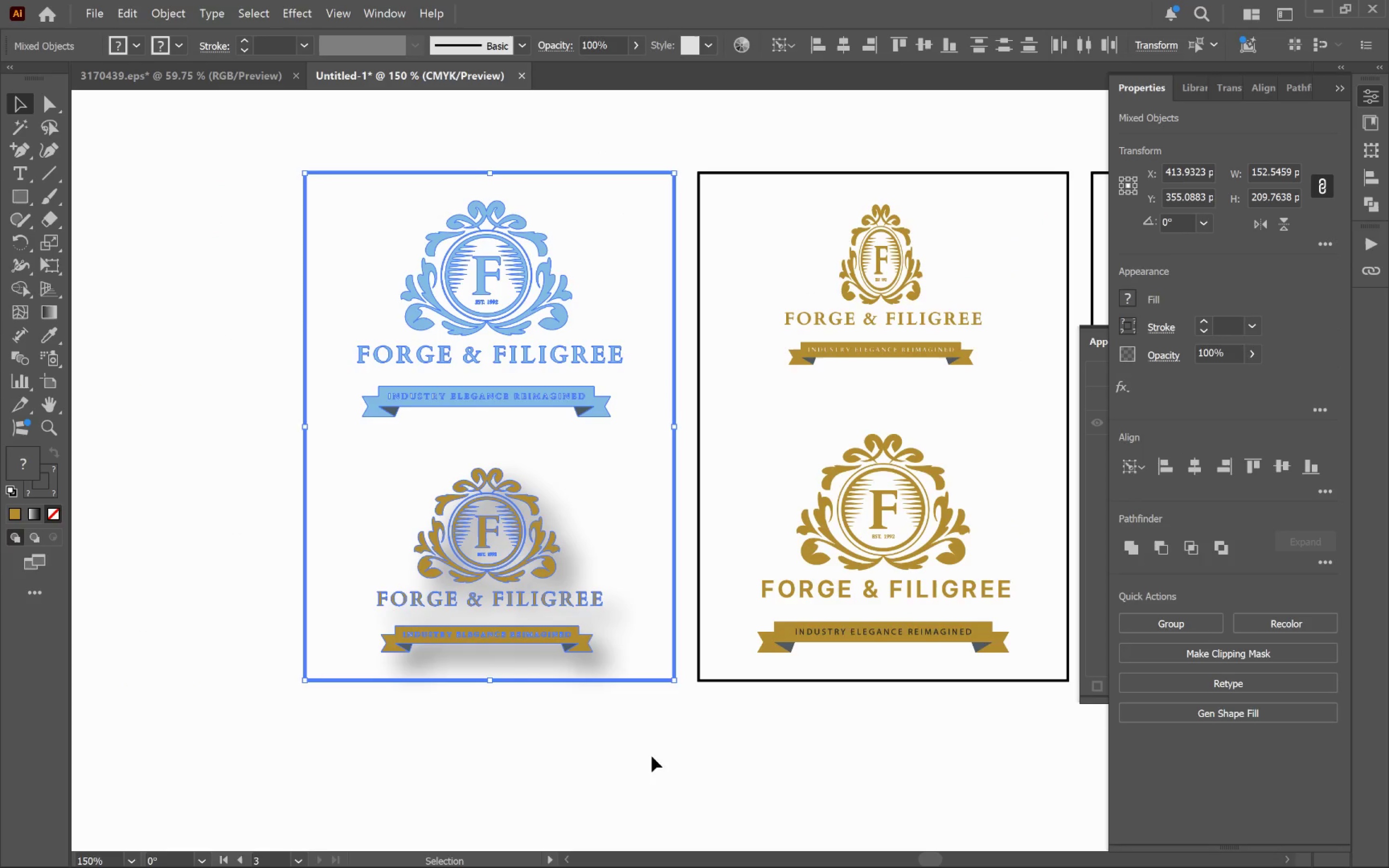 
left_click([663, 772])
 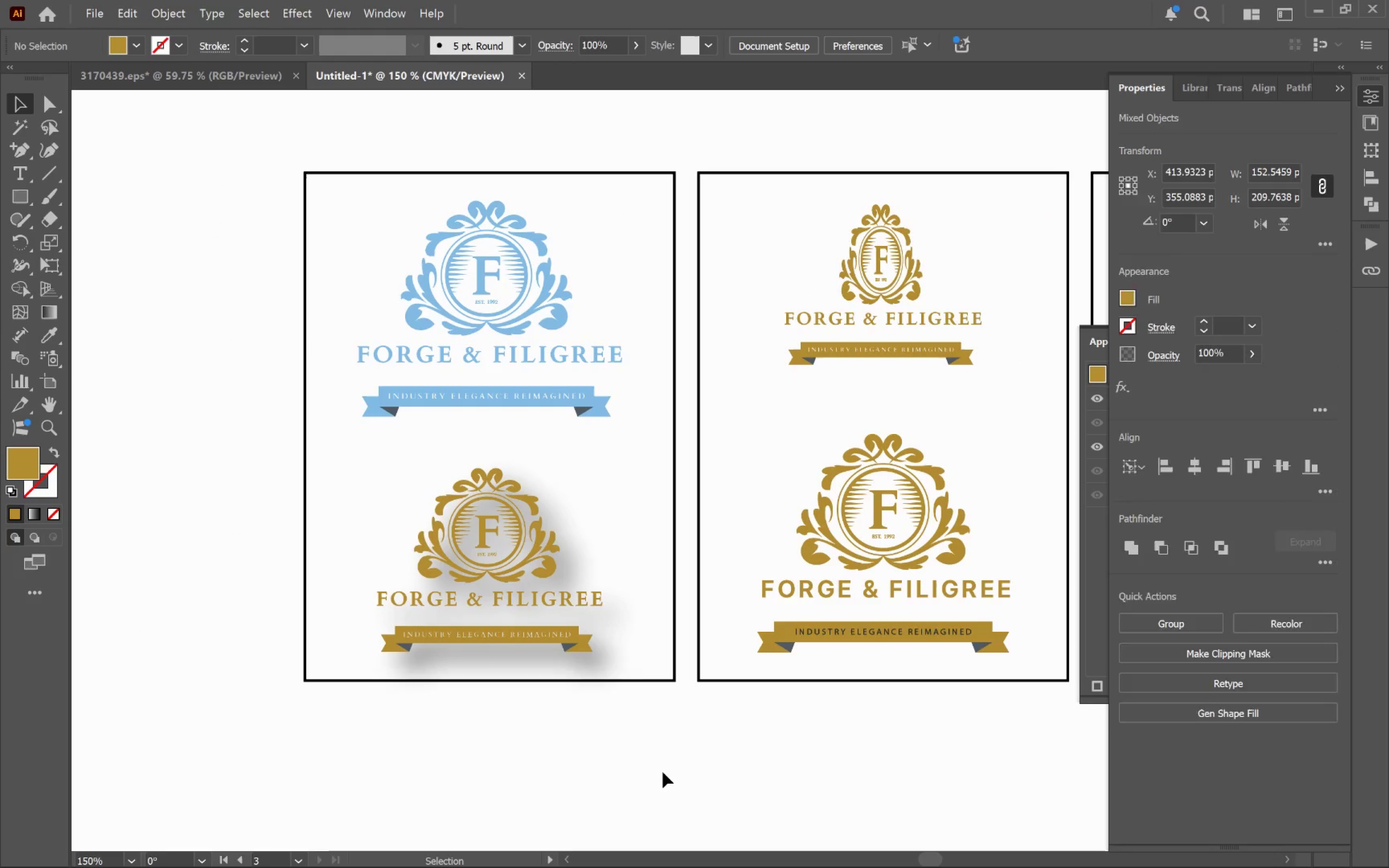 
hold_key(key=AltLeft, duration=0.47)
 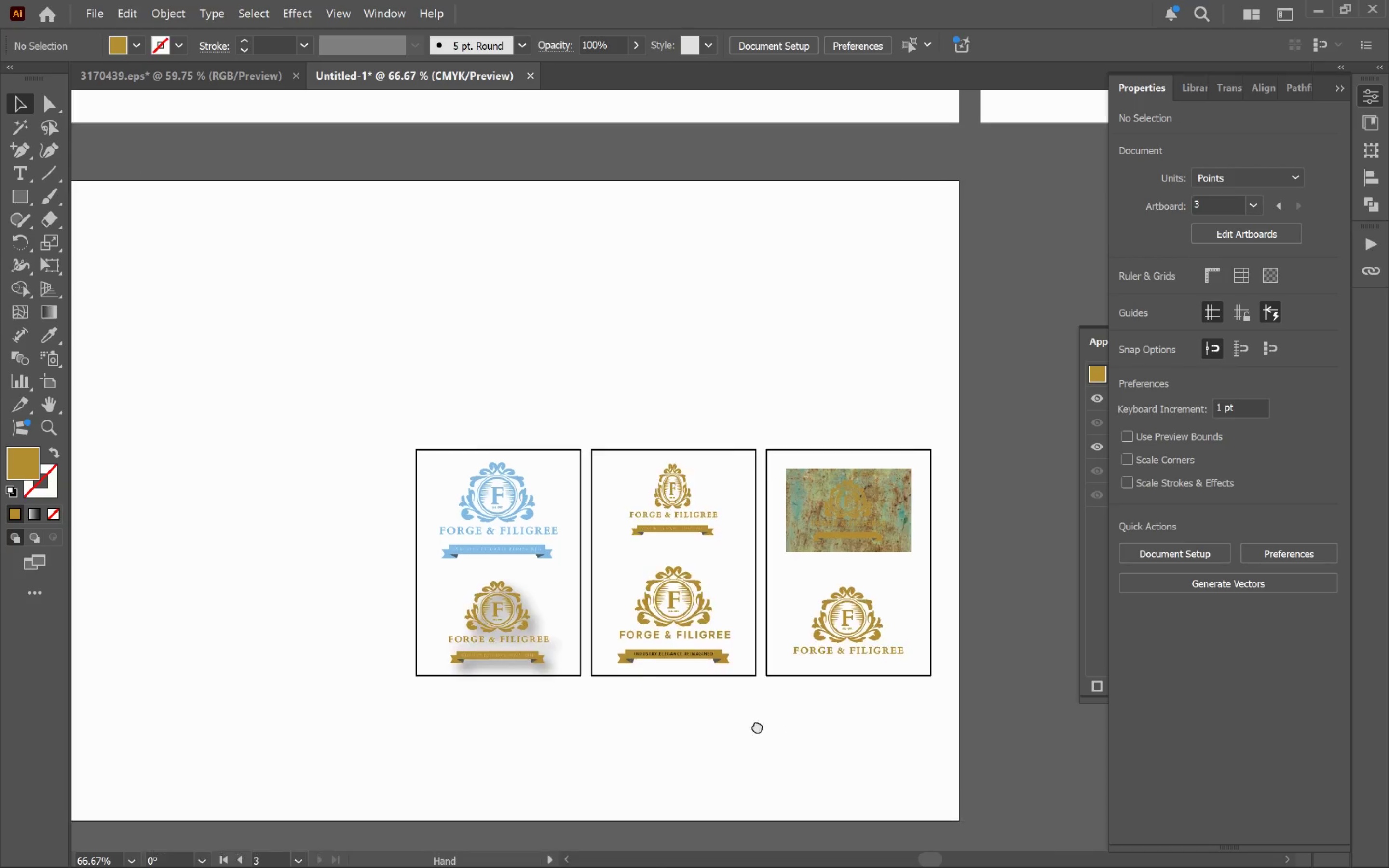 
hold_key(key=Space, duration=0.68)
 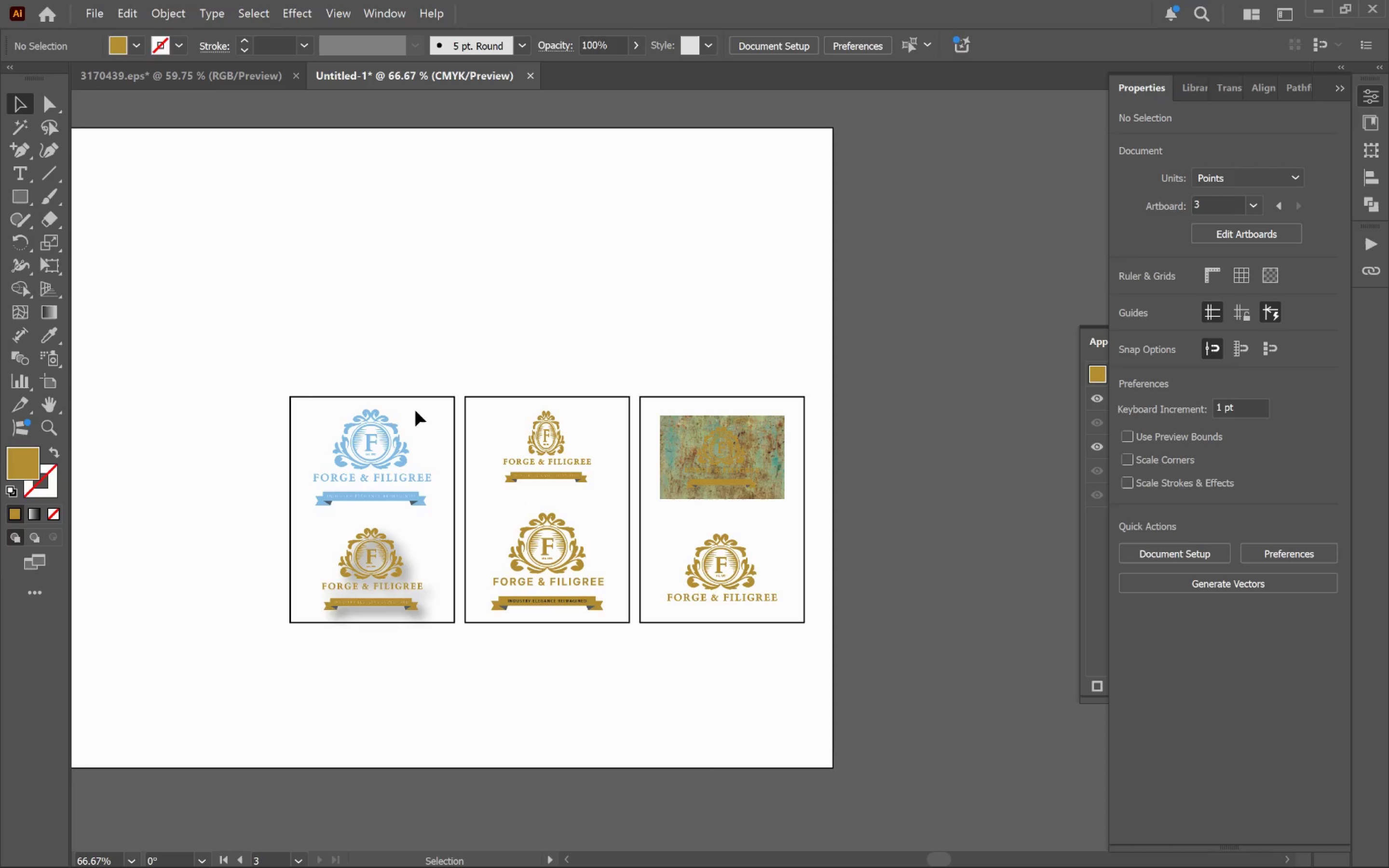 
scroll: coordinate [672, 754], scroll_direction: down, amount: 2.0
 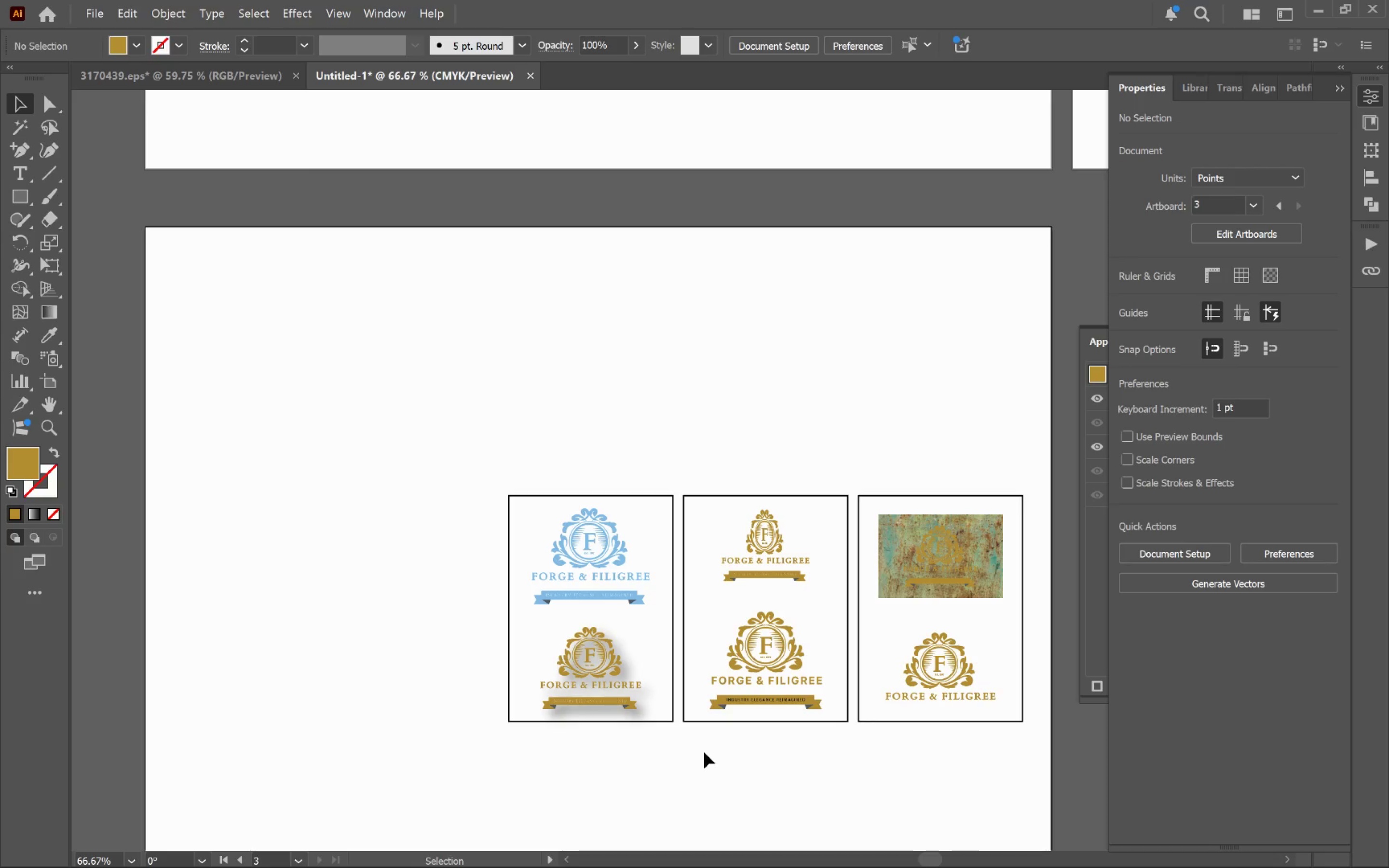 
left_click_drag(start_coordinate=[886, 786], to_coordinate=[667, 687])
 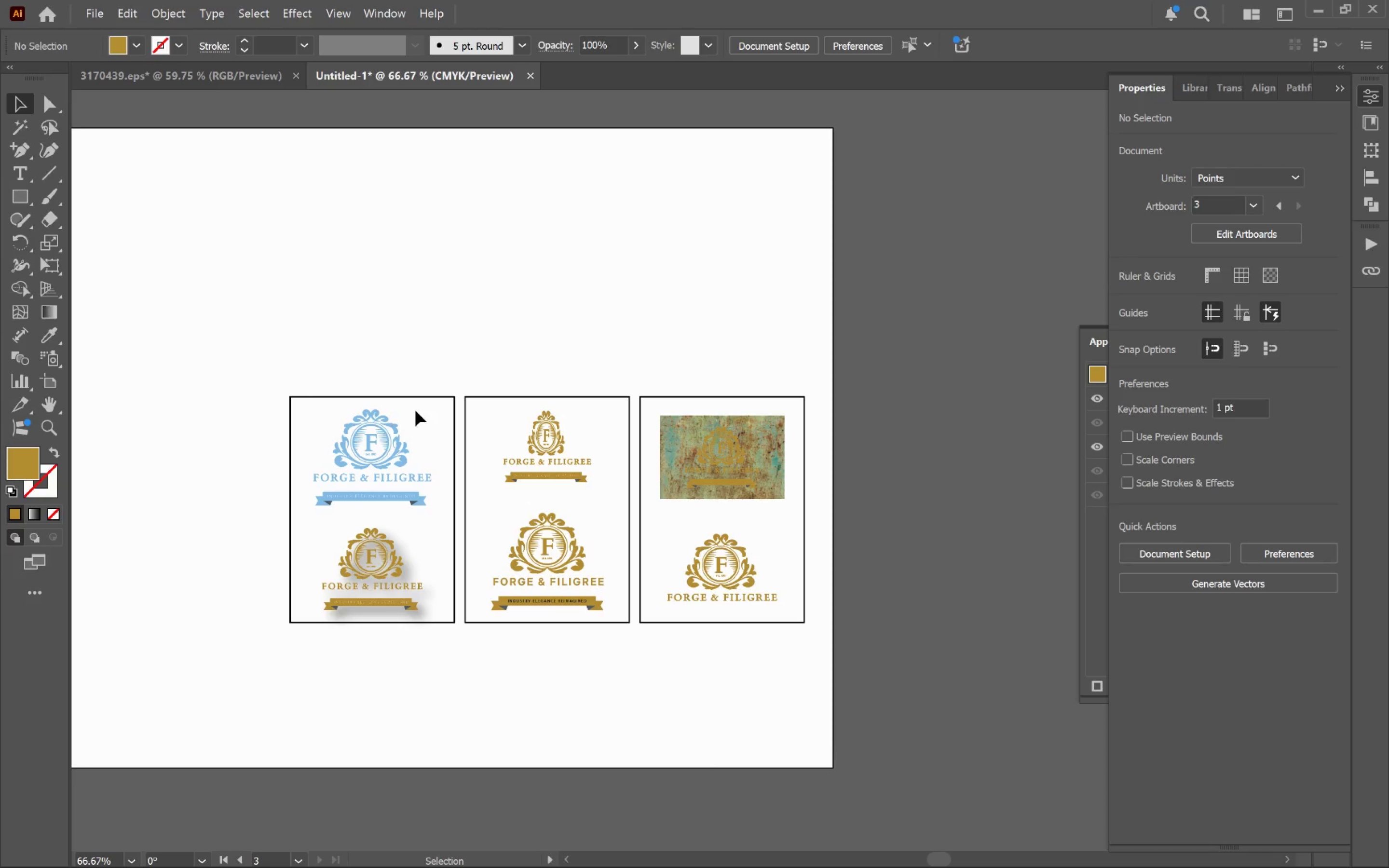 
left_click([376, 439])
 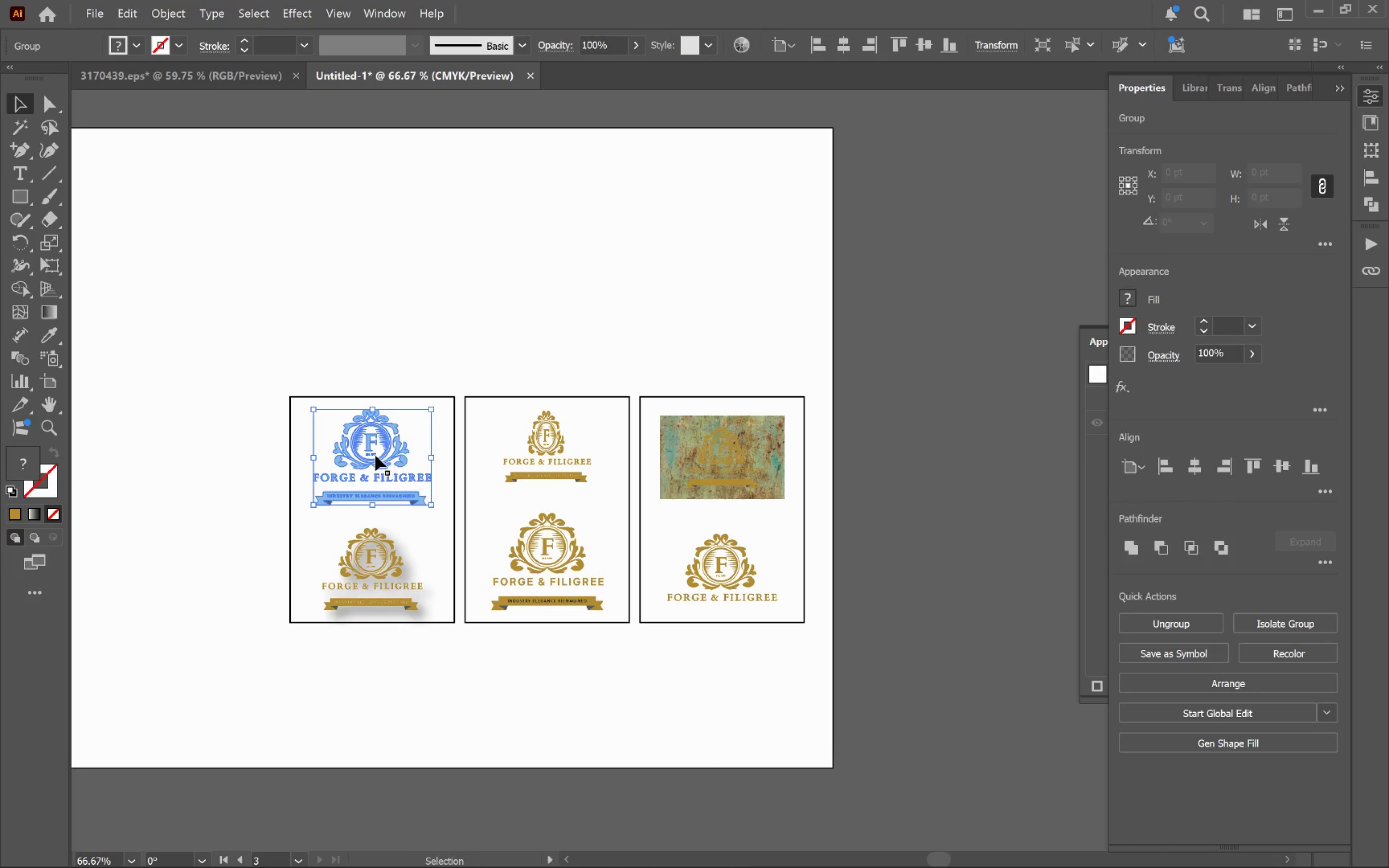 
hold_key(key=ShiftLeft, duration=1.57)
left_click([381, 545])
 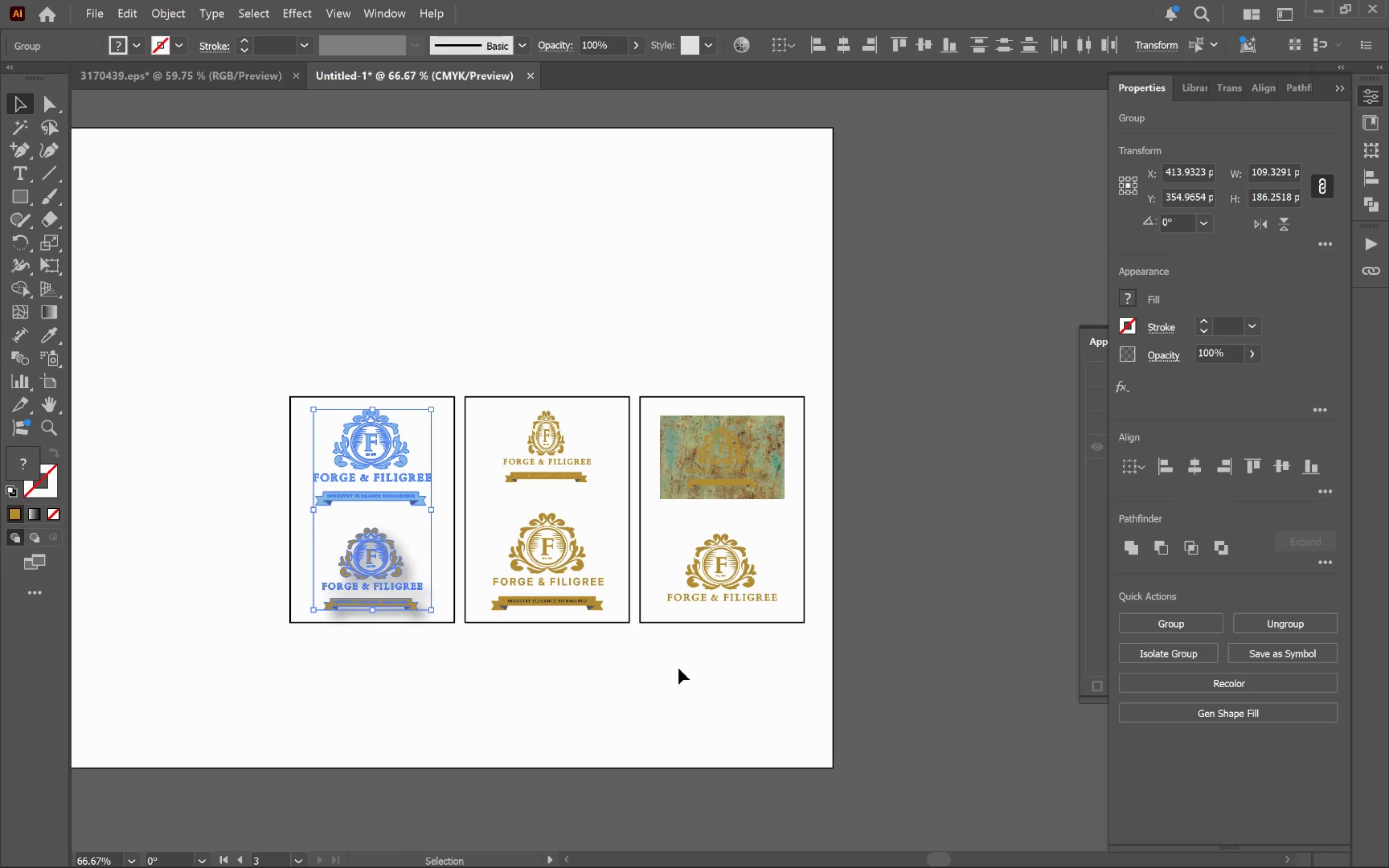 
hold_key(key=Space, duration=1.12)
 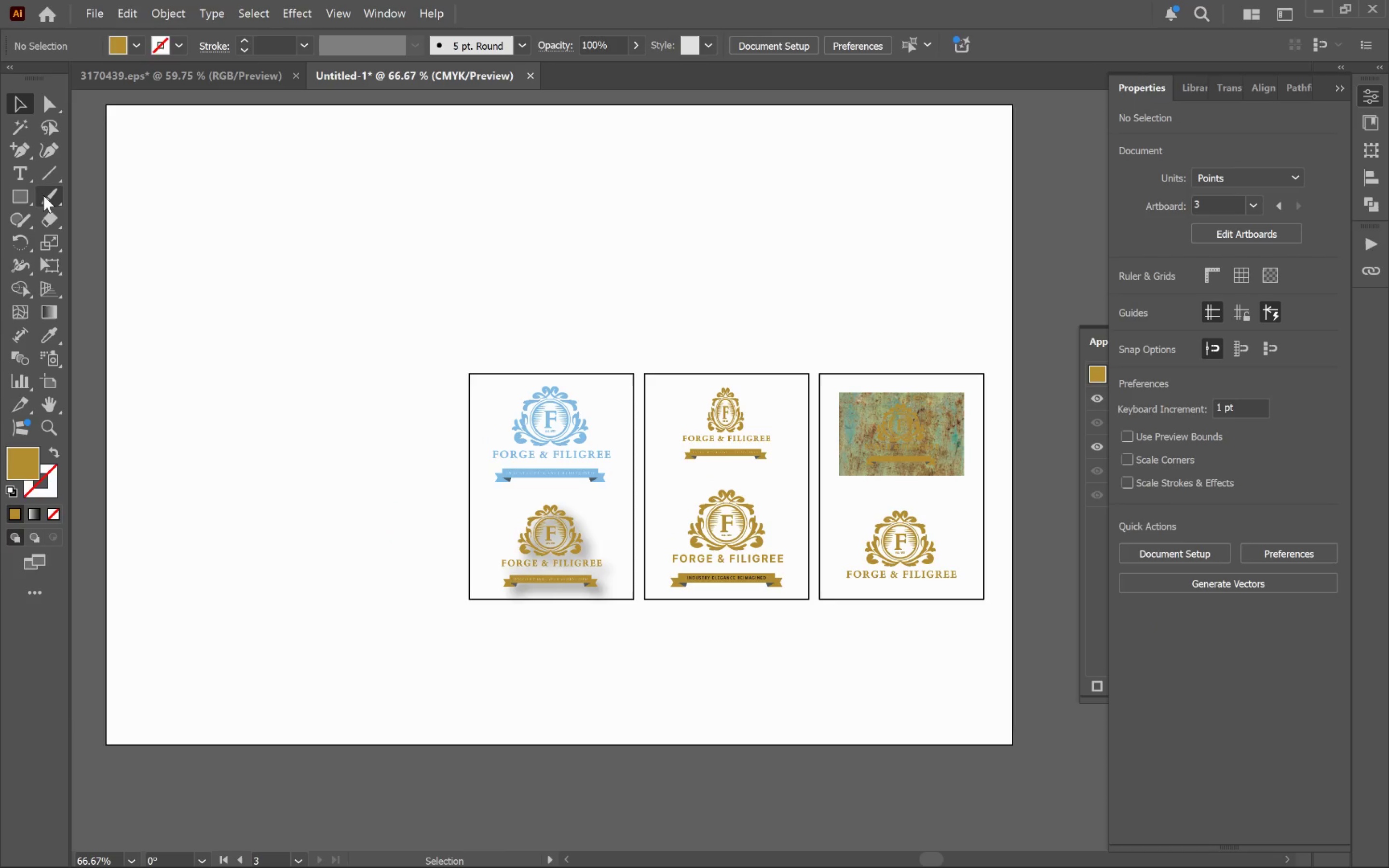 
left_click_drag(start_coordinate=[613, 691], to_coordinate=[792, 667])
 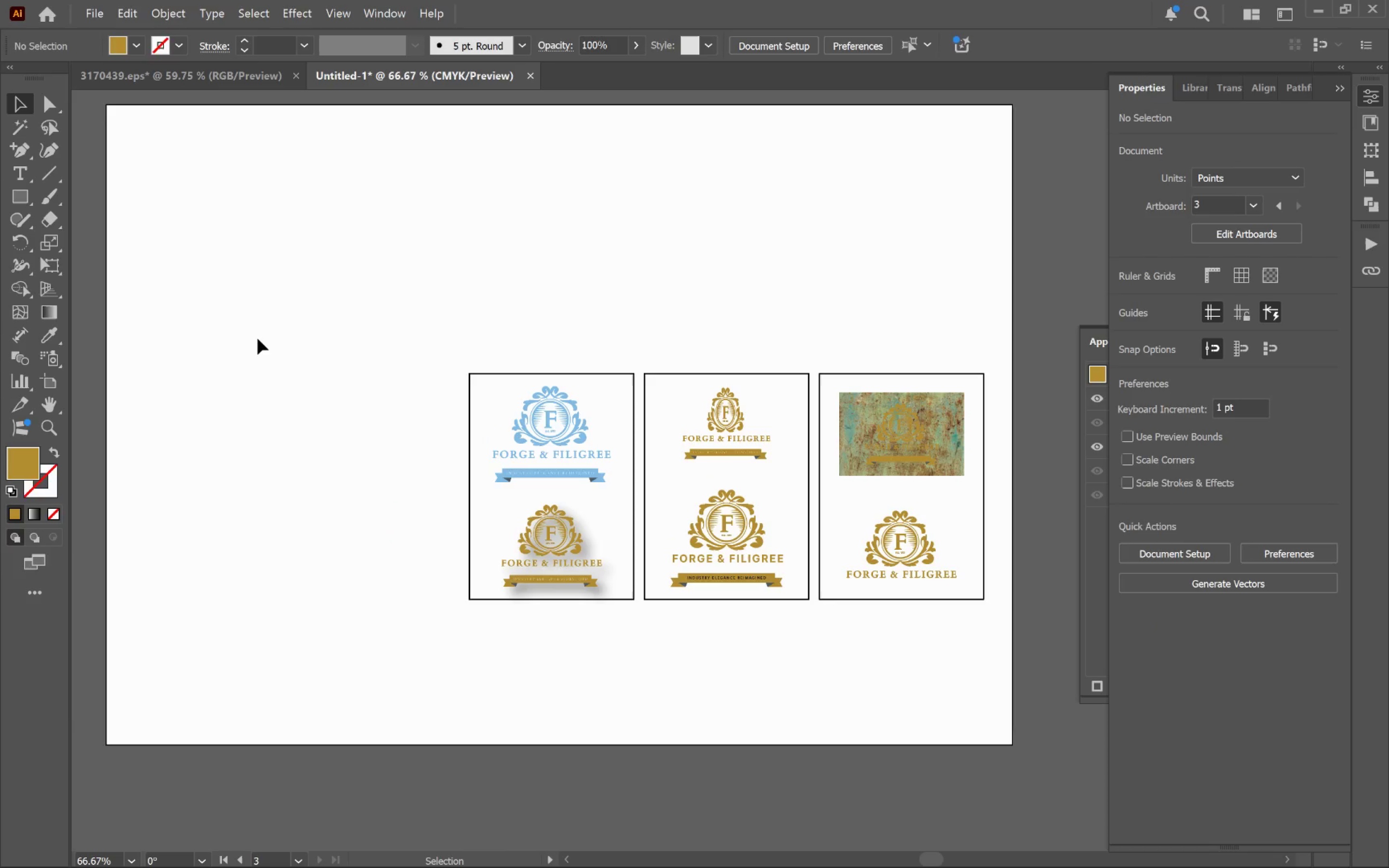 
wait(8.11)
 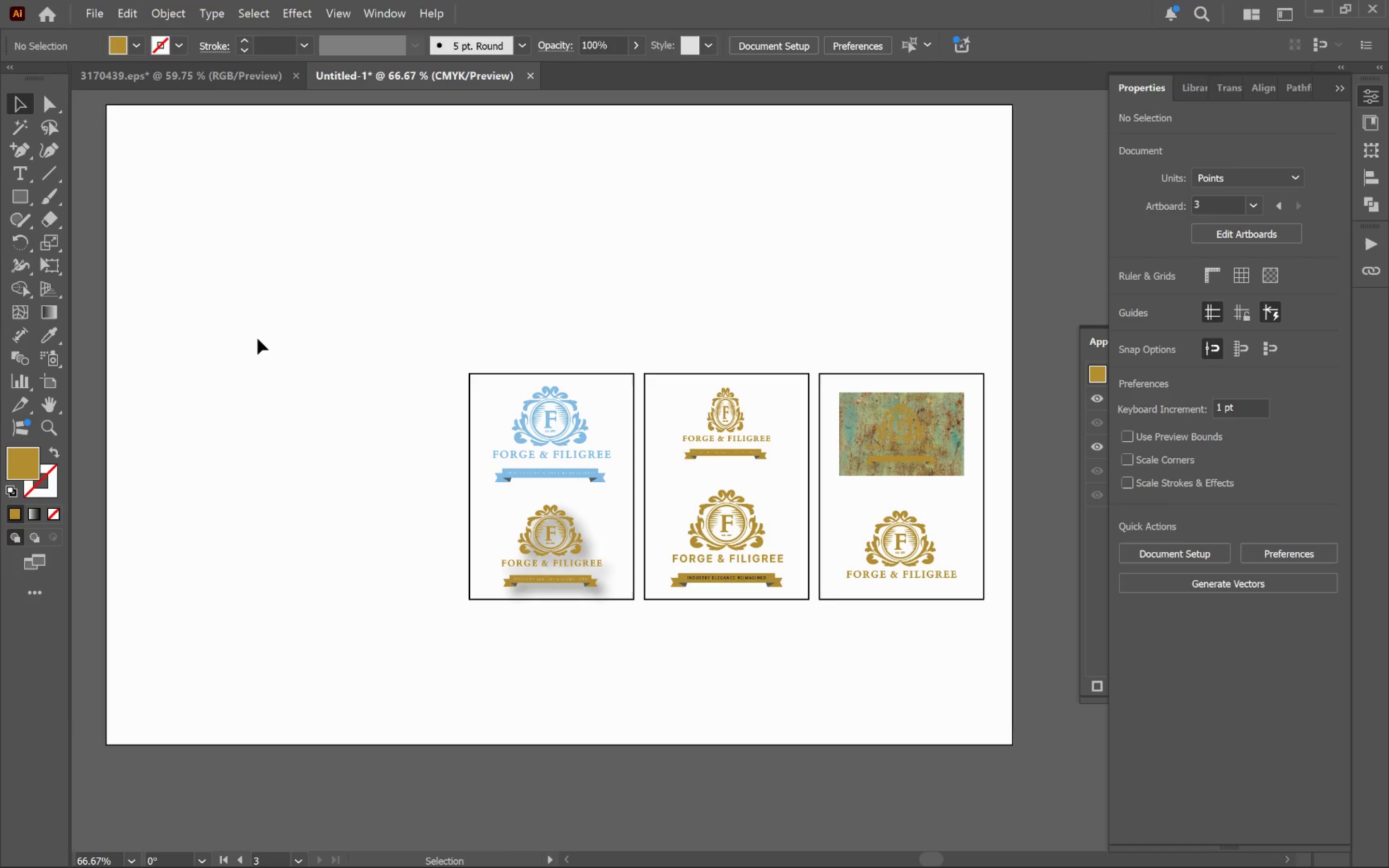 
hold_key(key=AltLeft, duration=0.5)
scroll: coordinate [262, 395], scroll_direction: down, amount: 2.0
 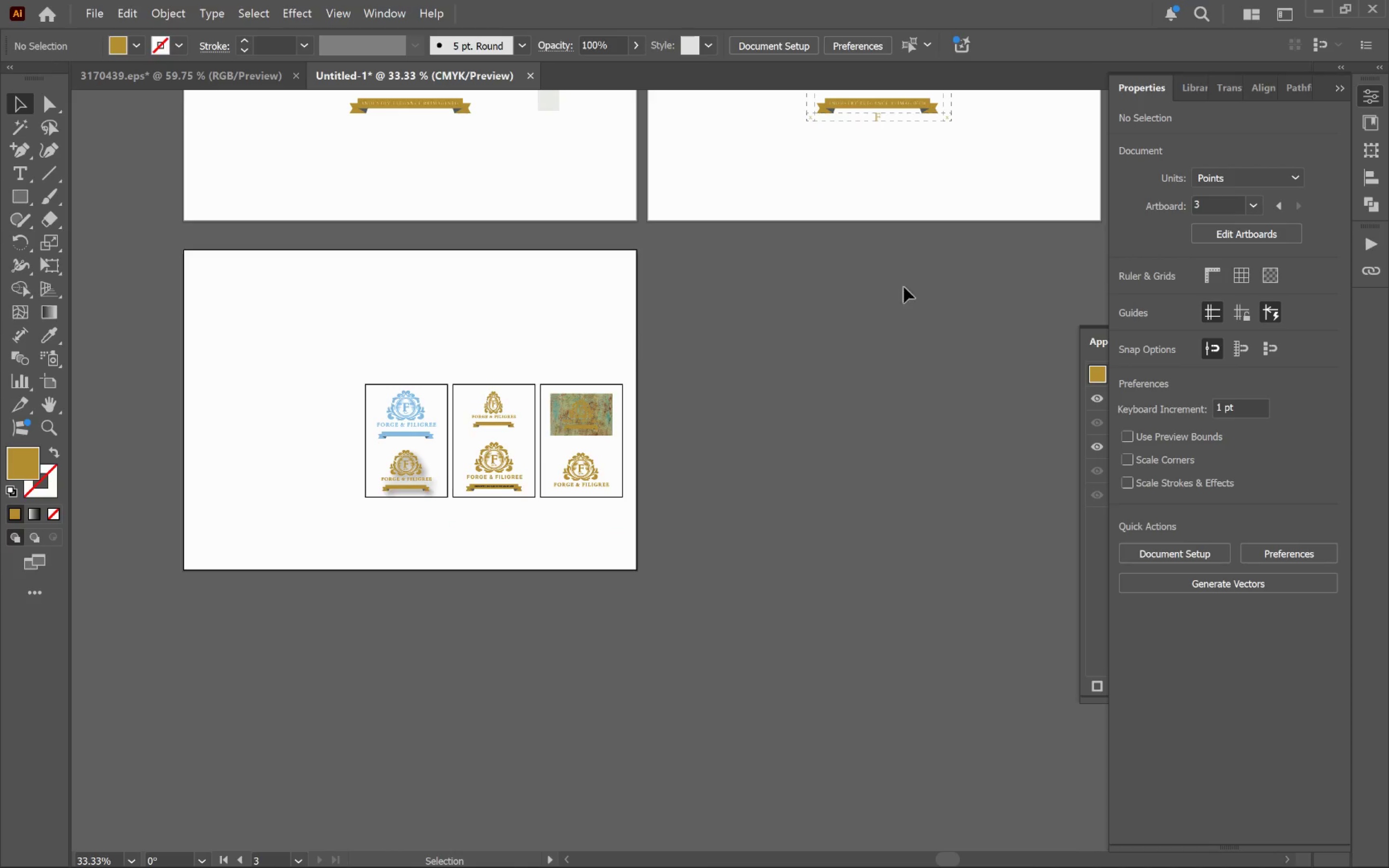 
hold_key(key=Space, duration=0.71)
 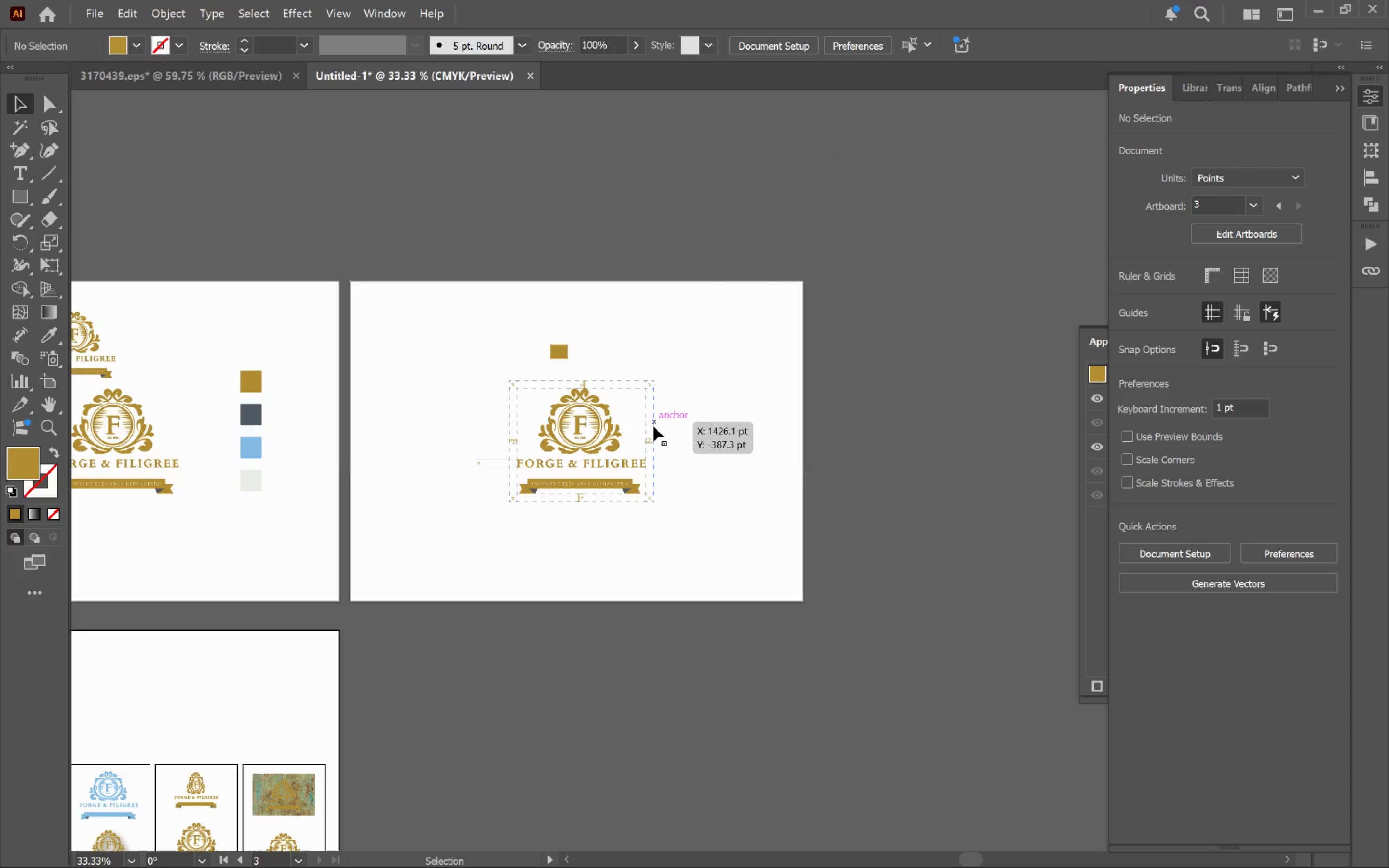 
left_click_drag(start_coordinate=[1021, 266], to_coordinate=[724, 646])
 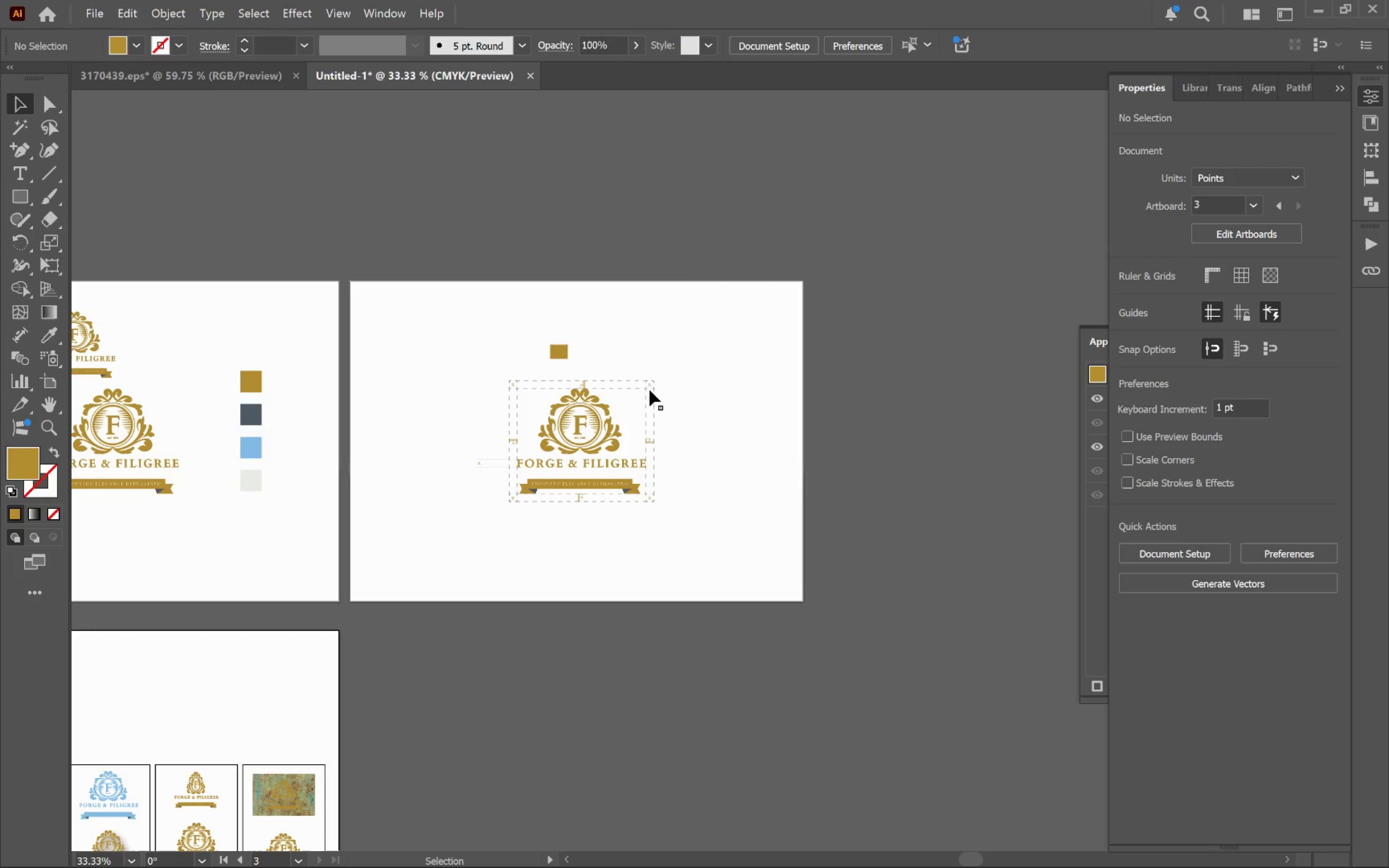 
left_click_drag(start_coordinate=[649, 386], to_coordinate=[212, 702])
 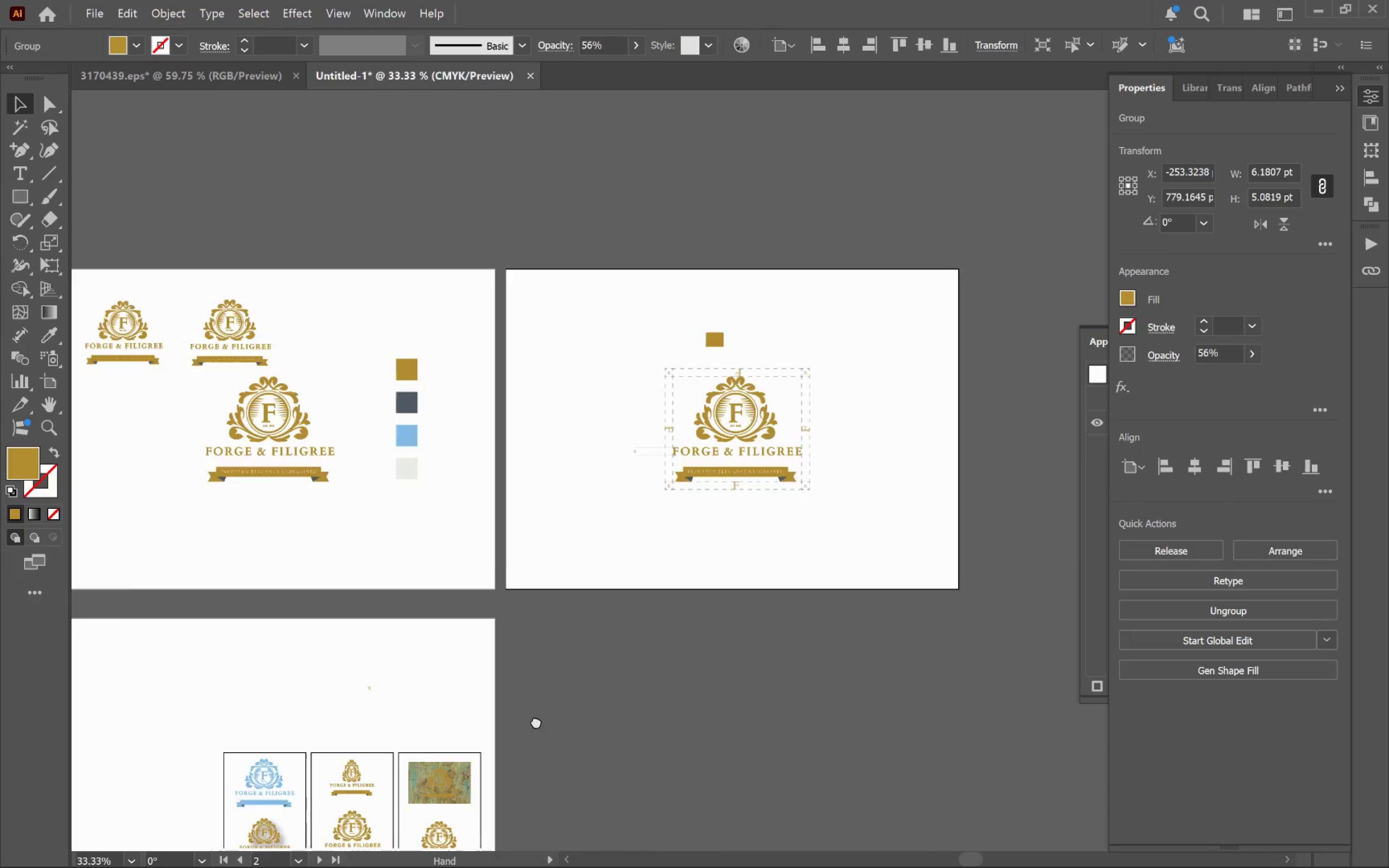 
hold_key(key=AltLeft, duration=0.79)
 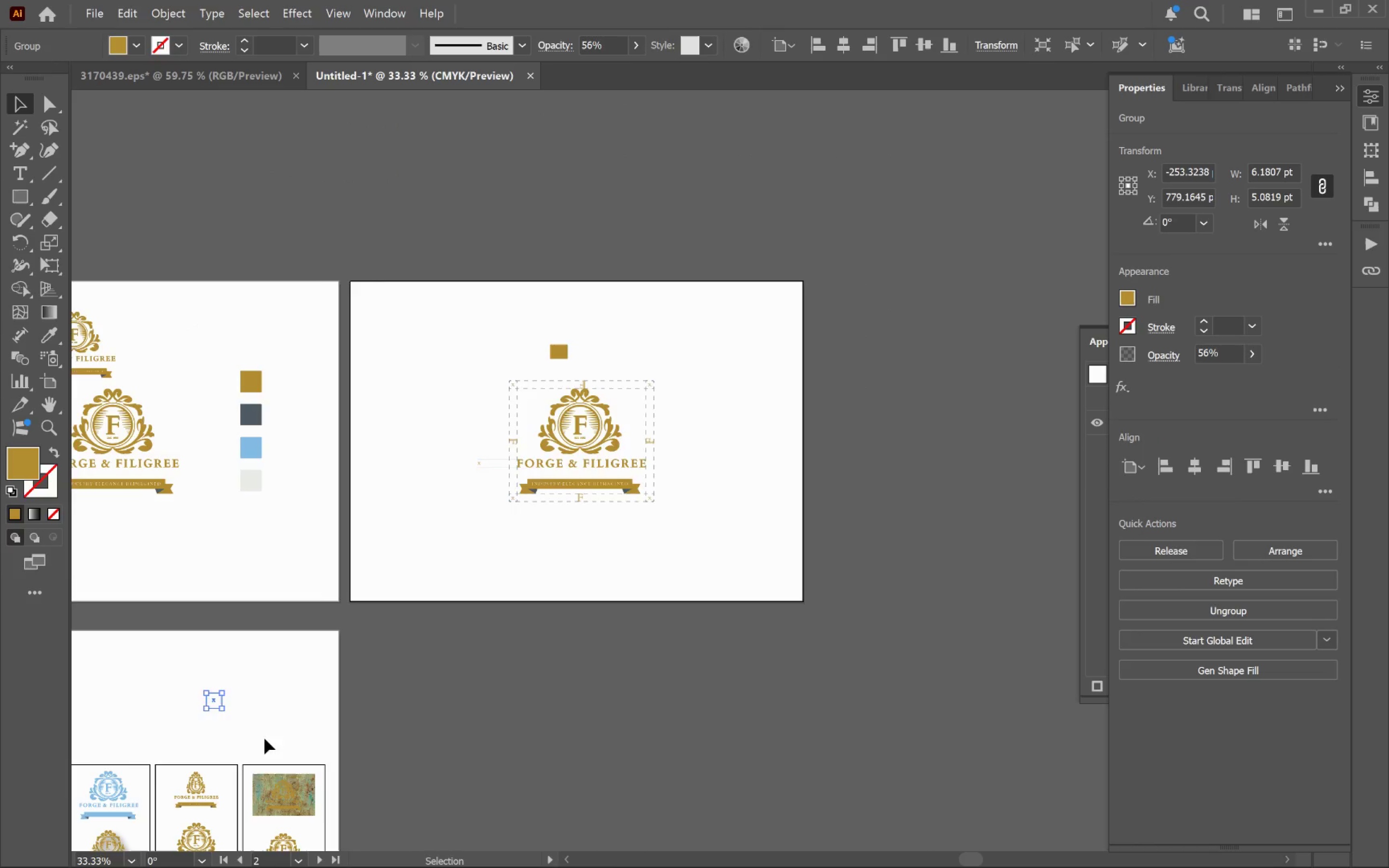 
hold_key(key=Space, duration=0.45)
 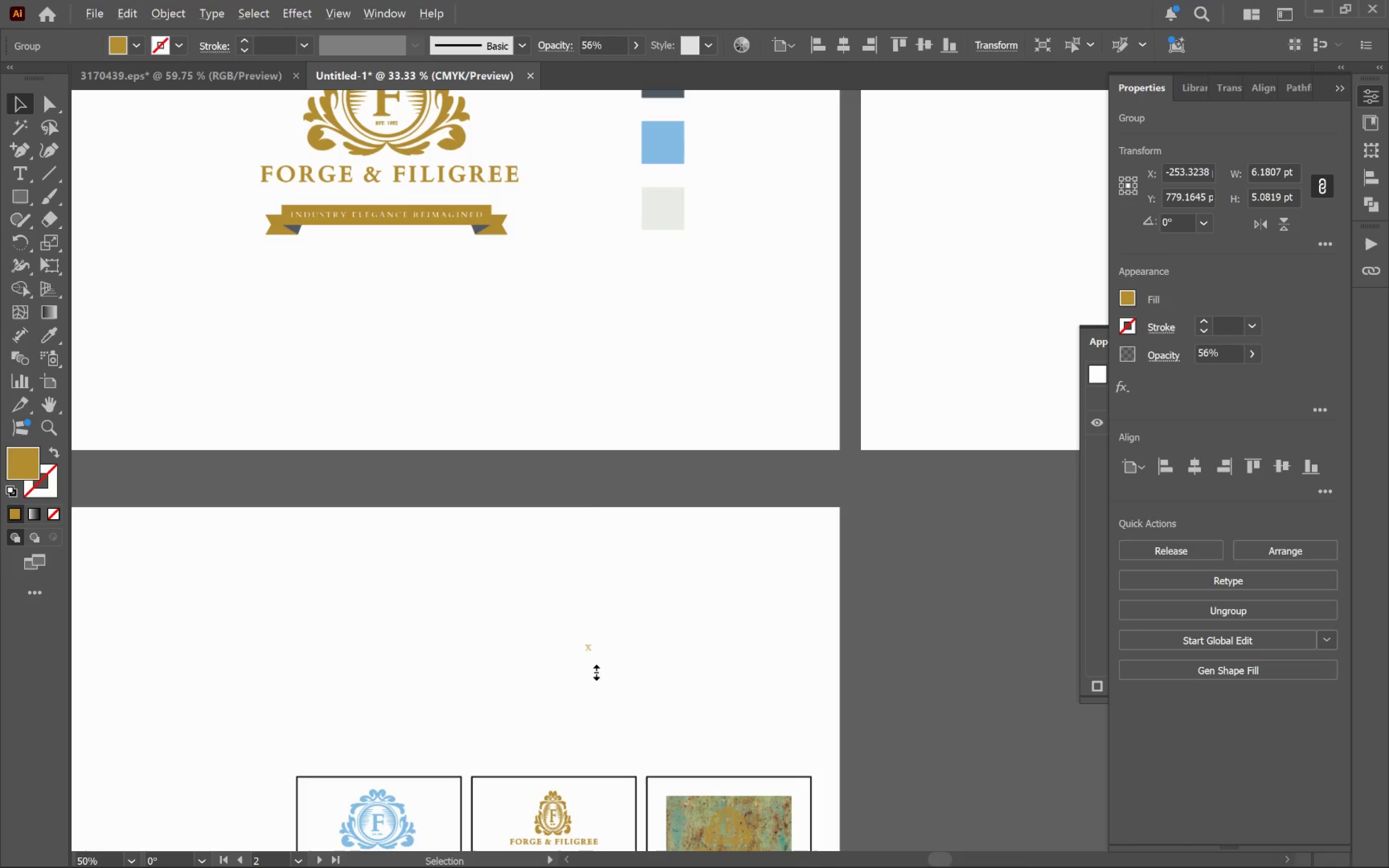 
left_click_drag(start_coordinate=[309, 741], to_coordinate=[686, 698])
 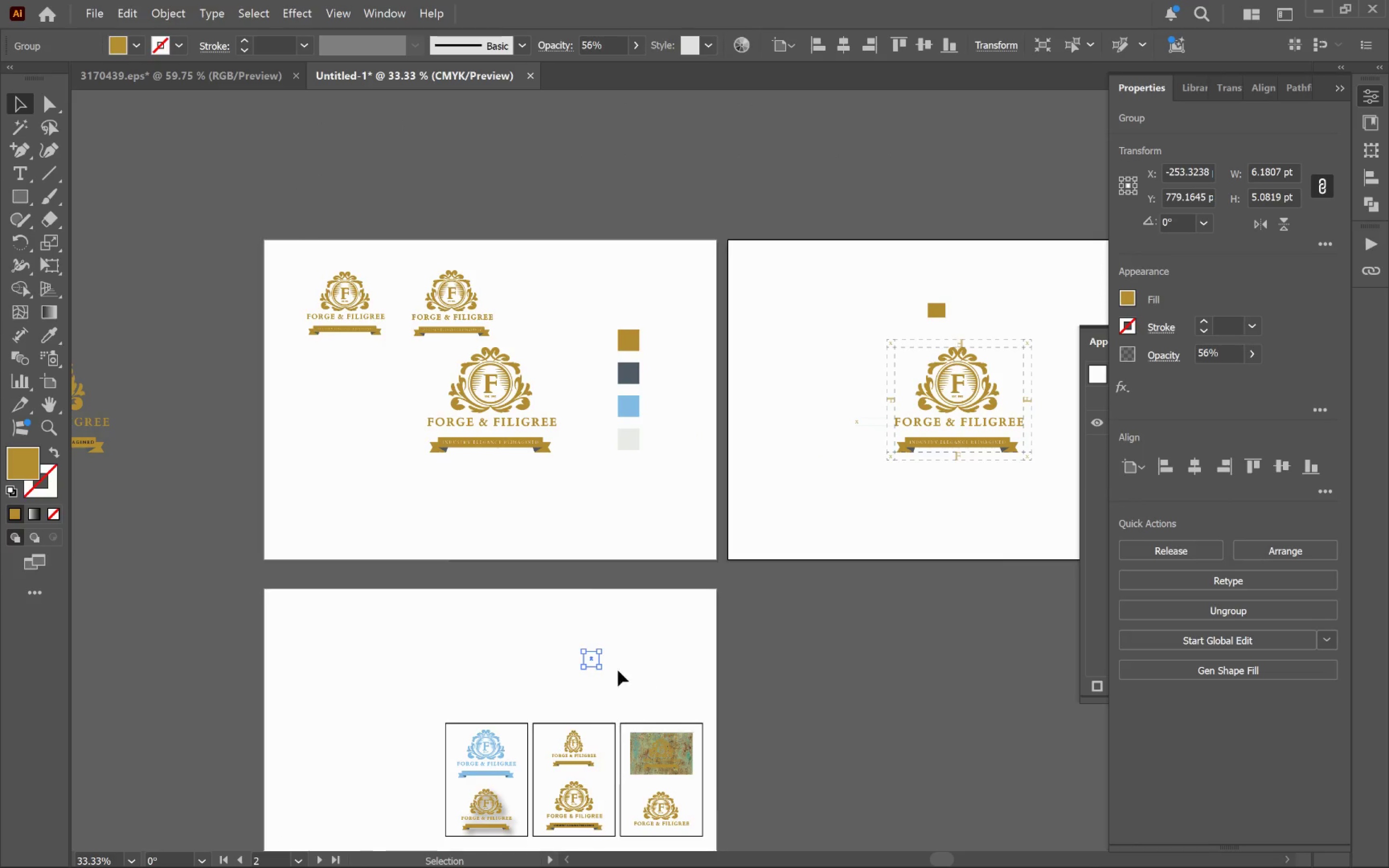 
hold_key(key=AltLeft, duration=0.38)
scroll: coordinate [594, 670], scroll_direction: up, amount: 2.0
 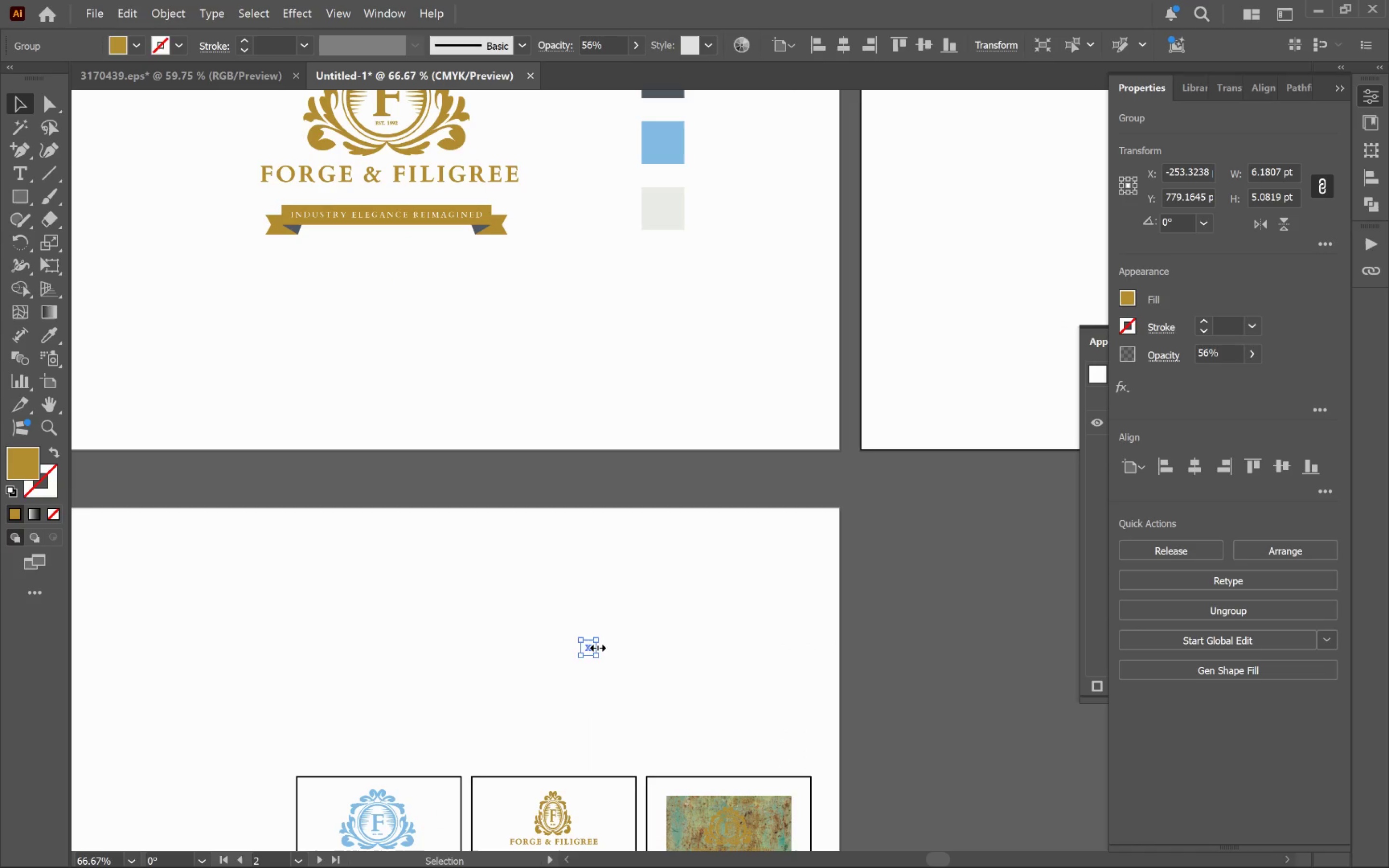 
left_click_drag(start_coordinate=[596, 646], to_coordinate=[638, 654])
 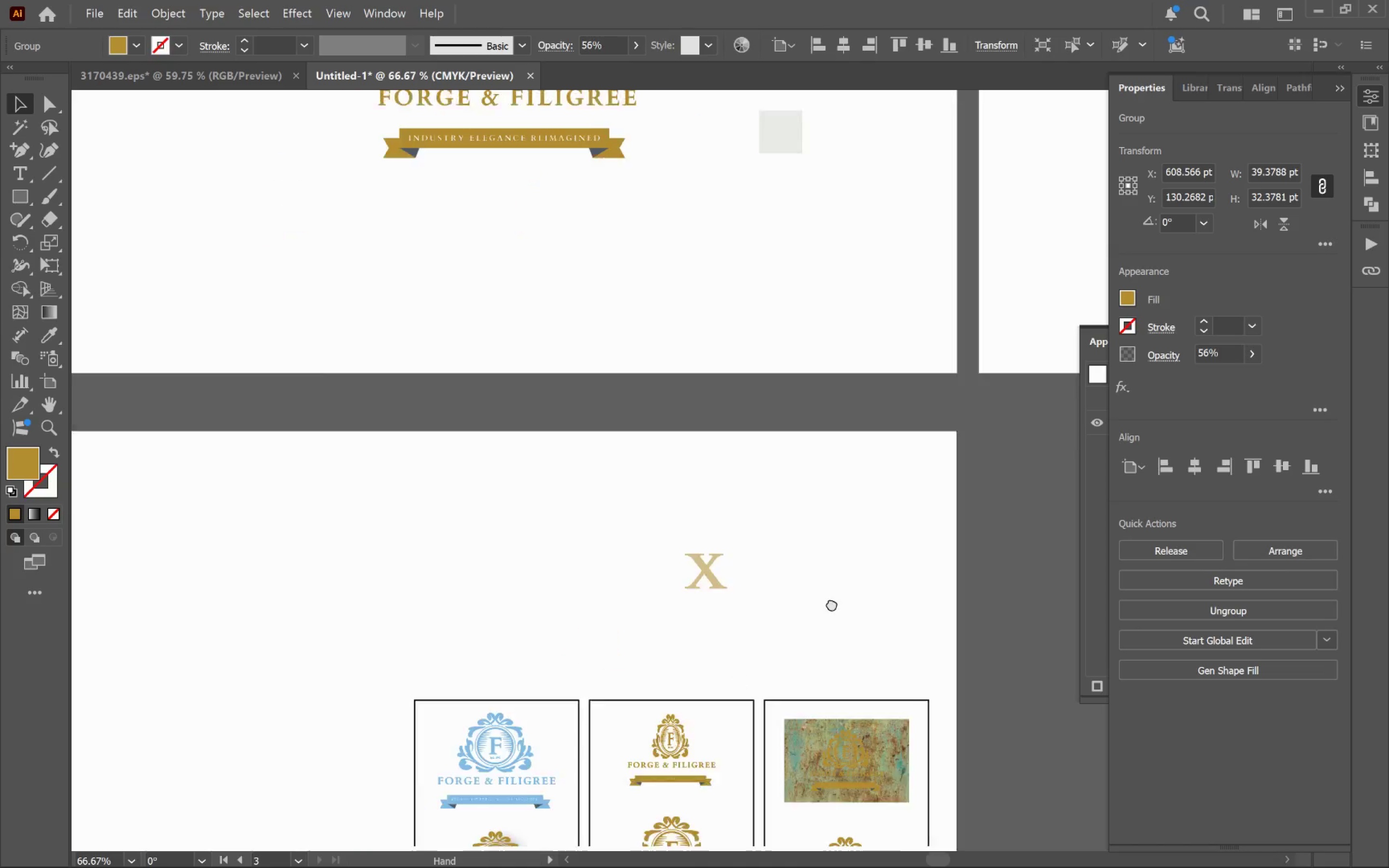 
hold_key(key=AltLeft, duration=1.53)
 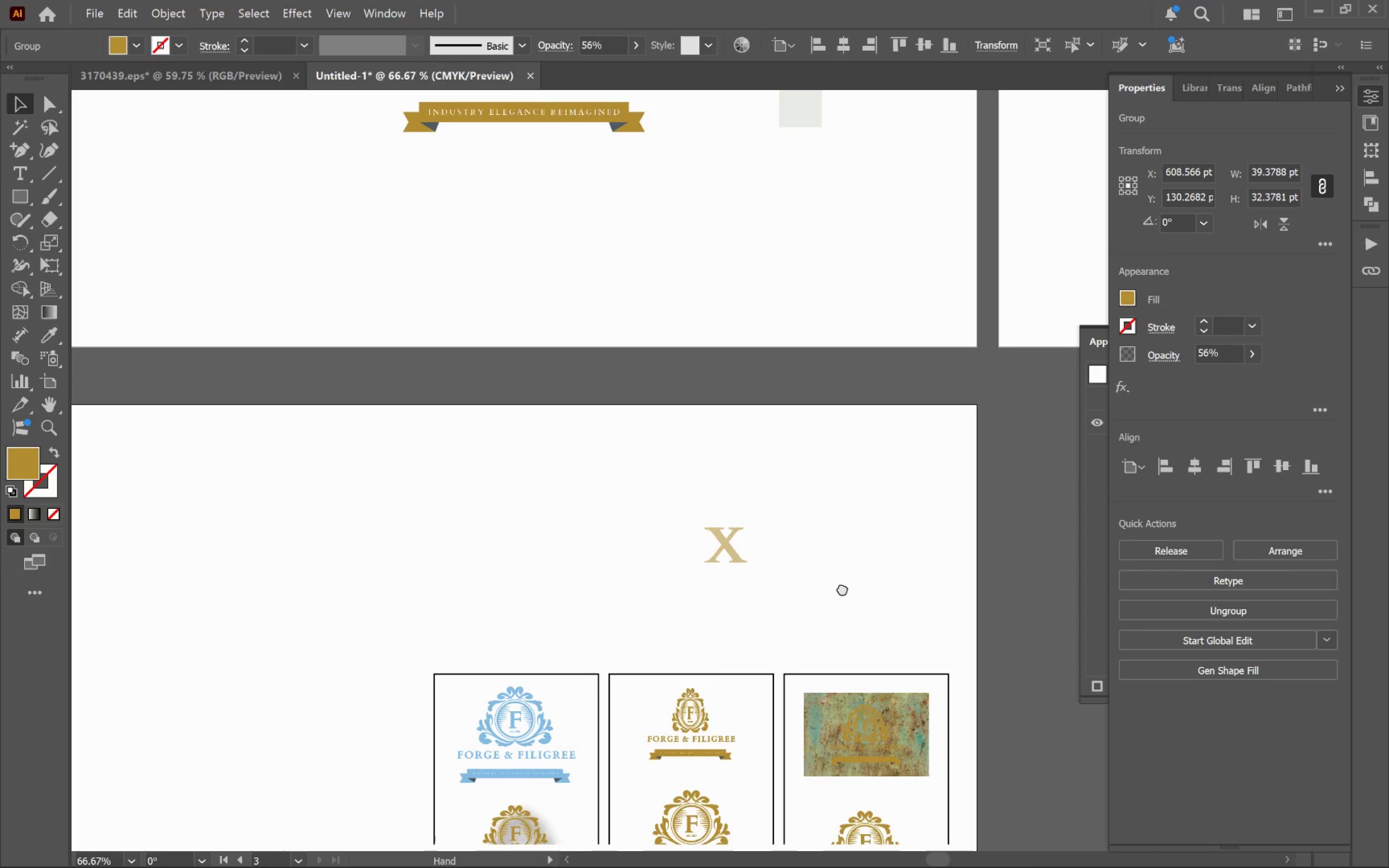 
hold_key(key=ShiftLeft, duration=1.4)
 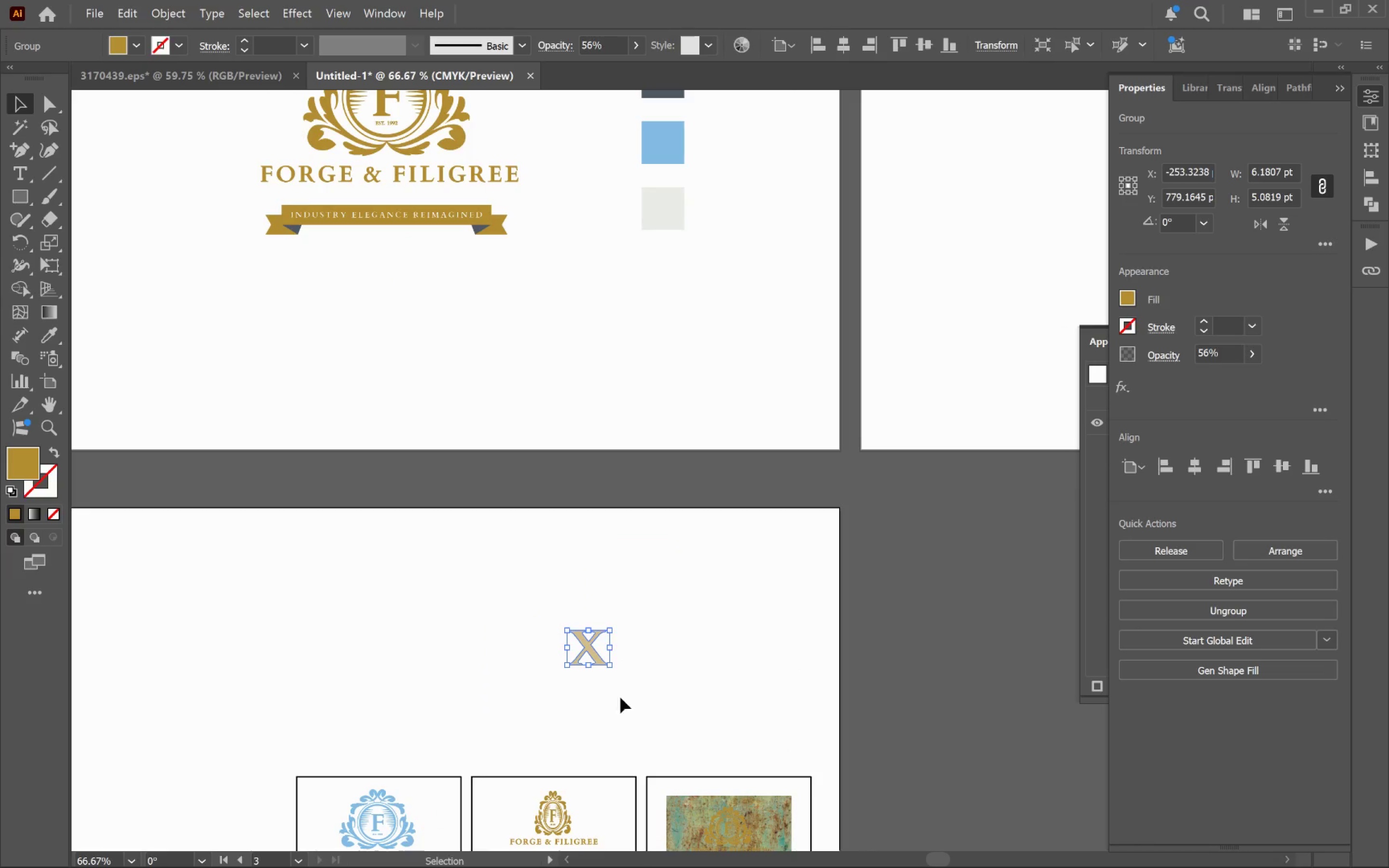 
hold_key(key=Space, duration=0.65)
 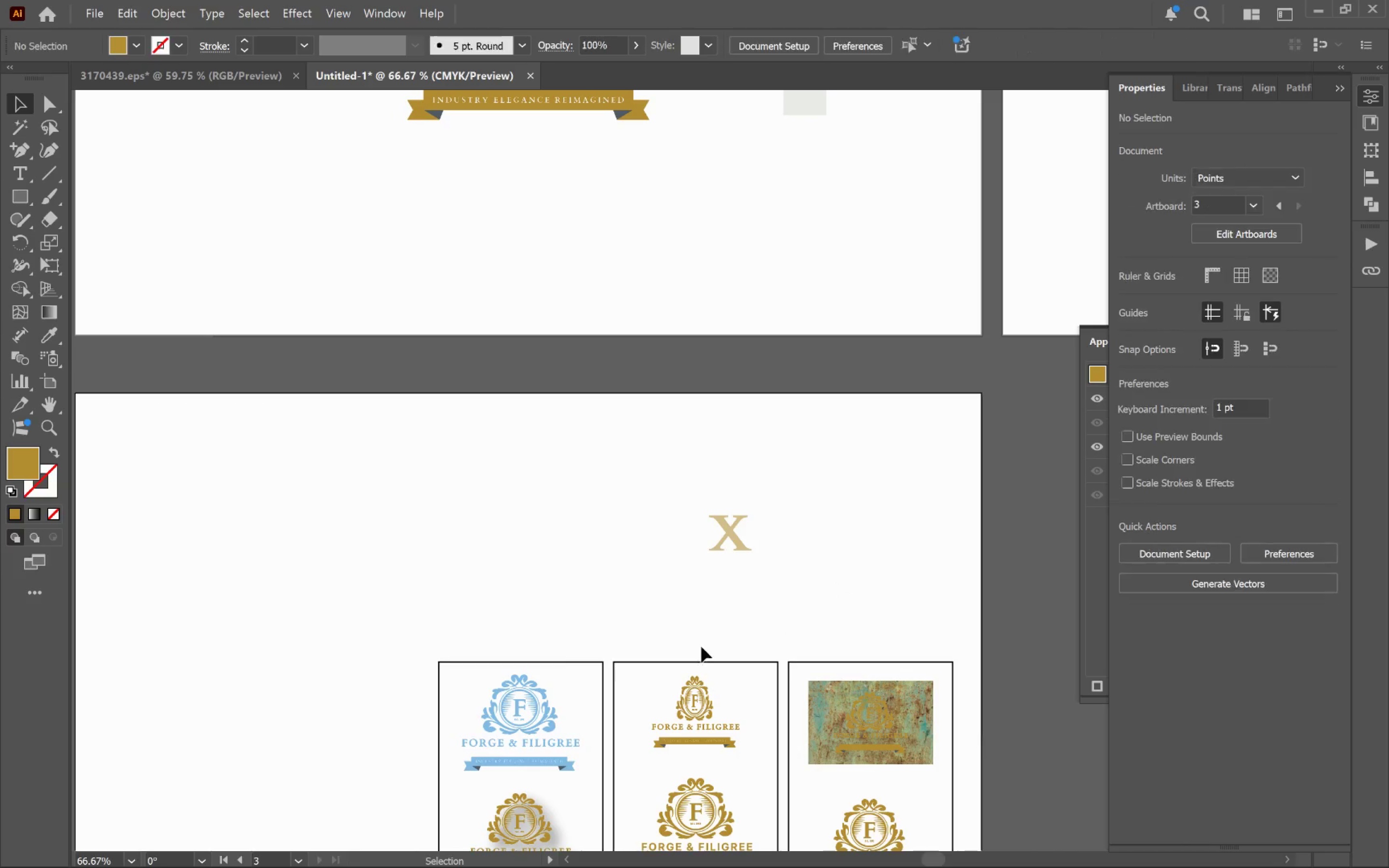 
left_click_drag(start_coordinate=[702, 692], to_coordinate=[845, 577])
 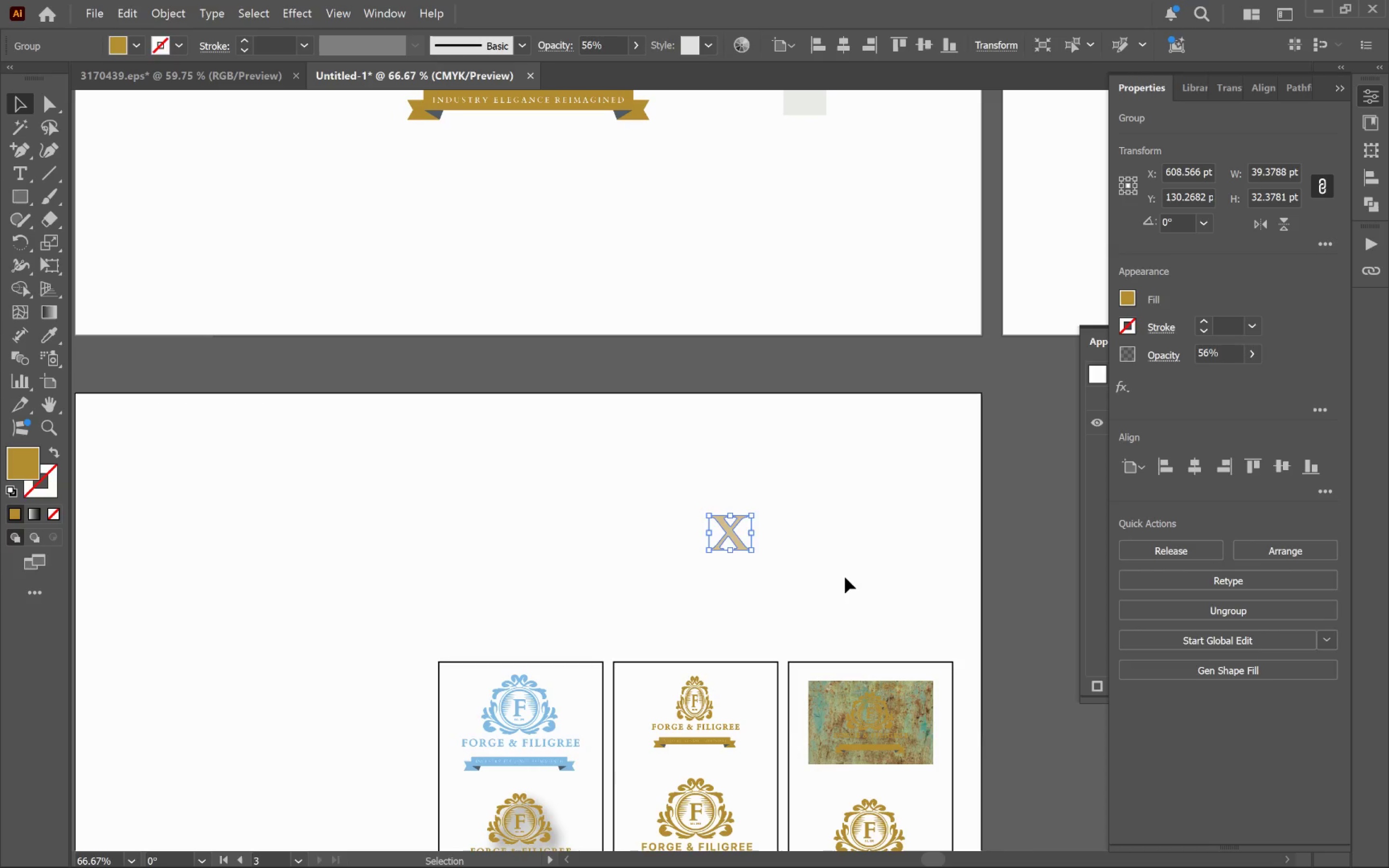 
left_click([845, 577])
 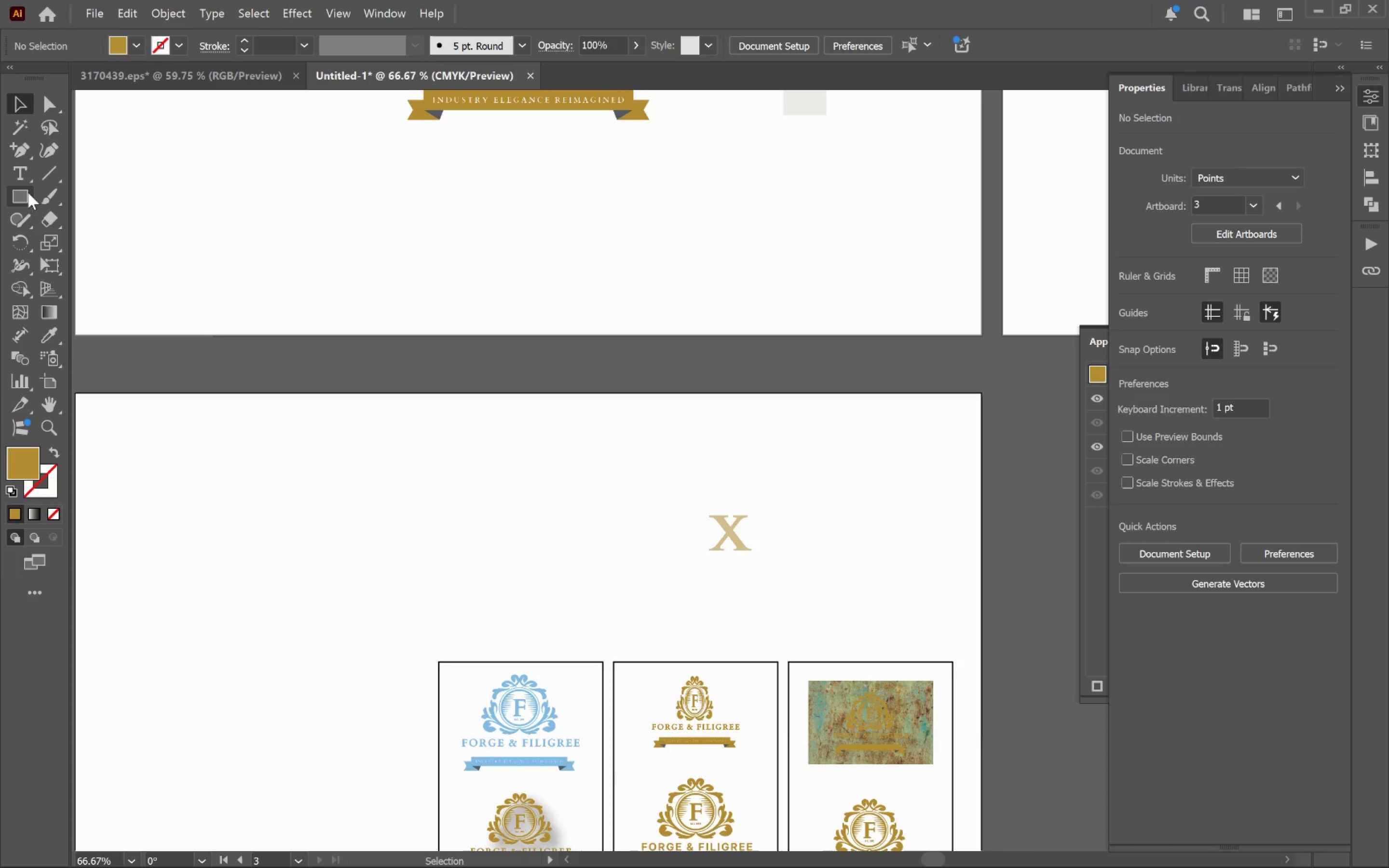 
left_click([21, 197])
 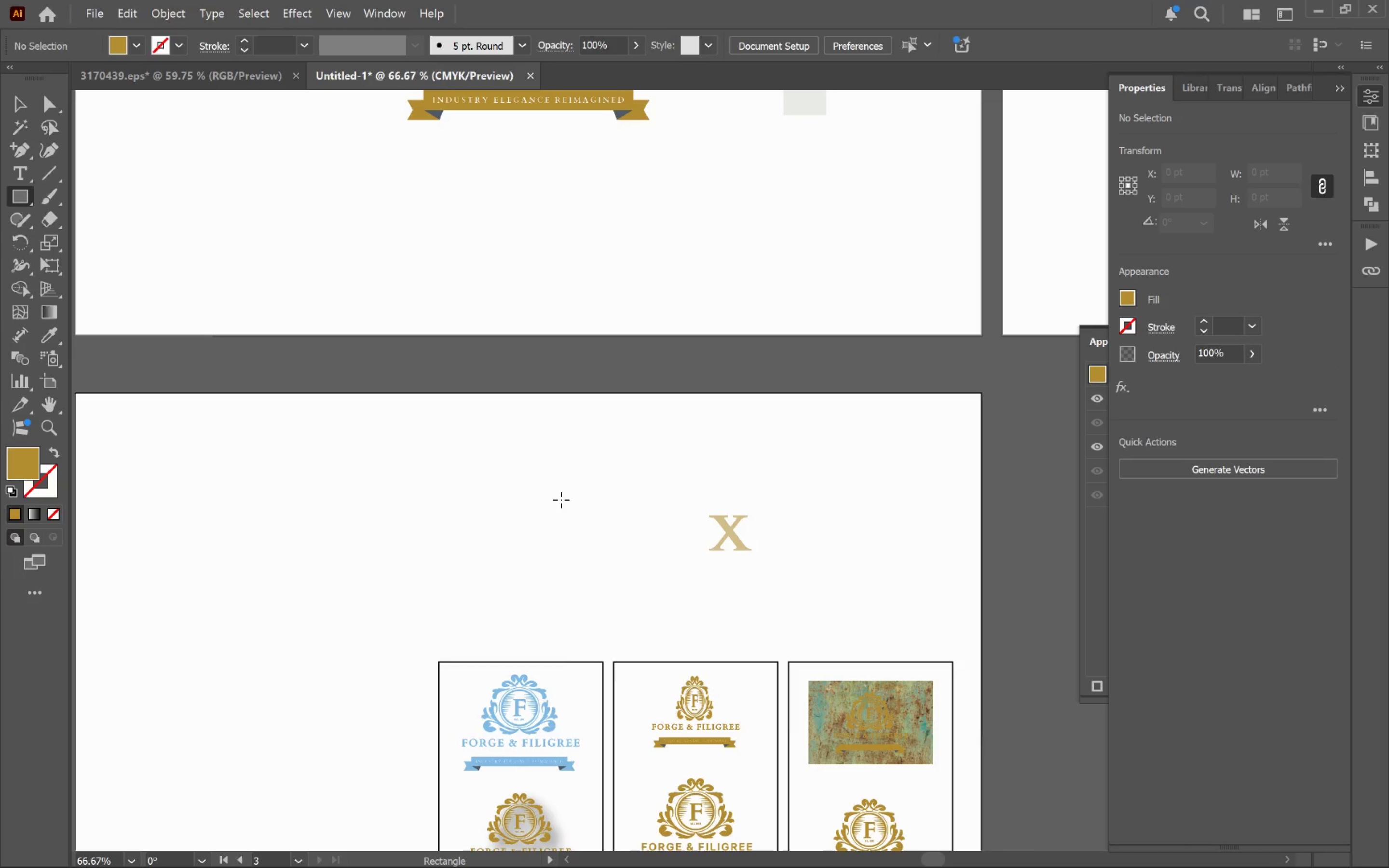 
left_click_drag(start_coordinate=[568, 508], to_coordinate=[628, 559])
 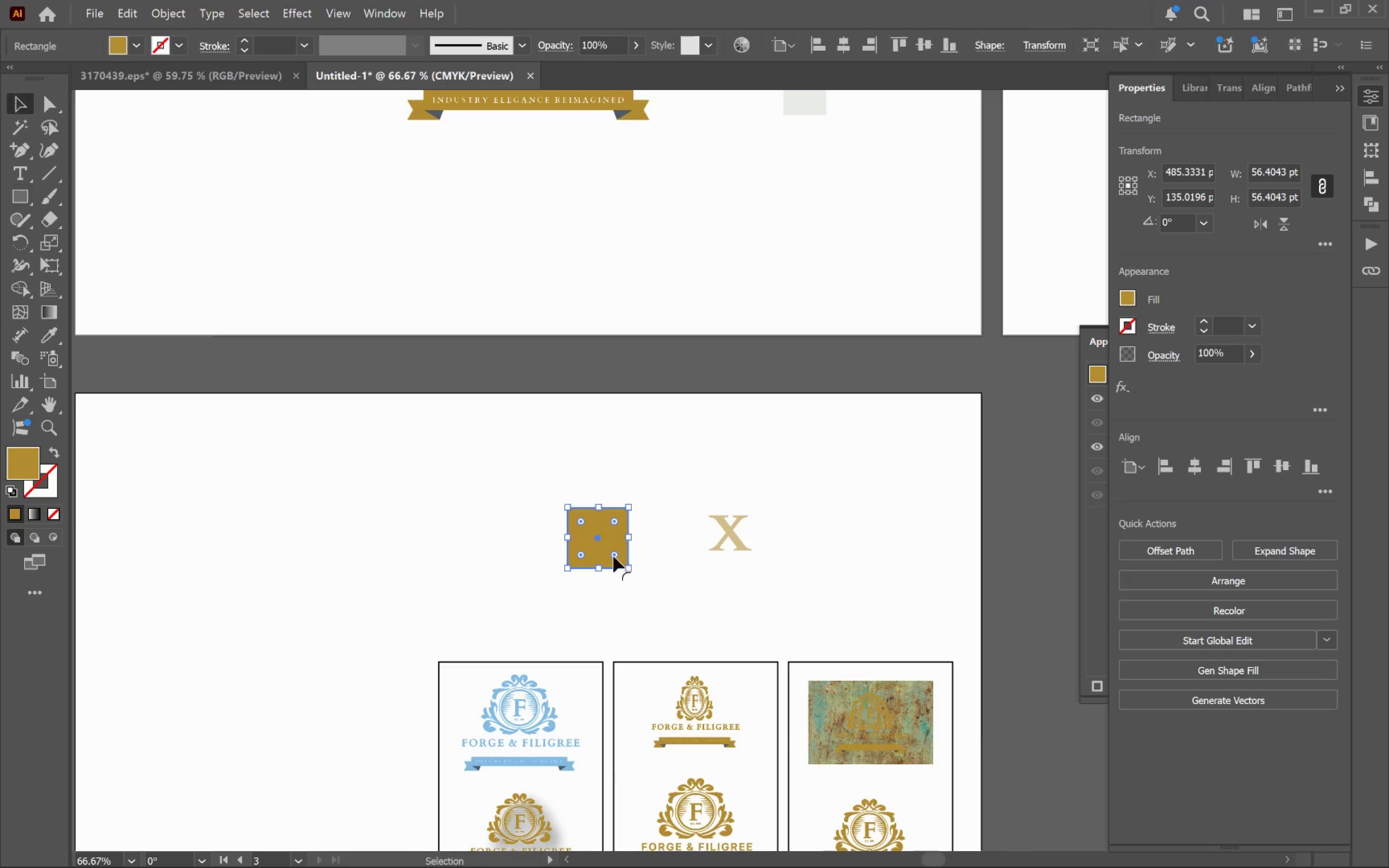 
hold_key(key=ShiftLeft, duration=0.52)
 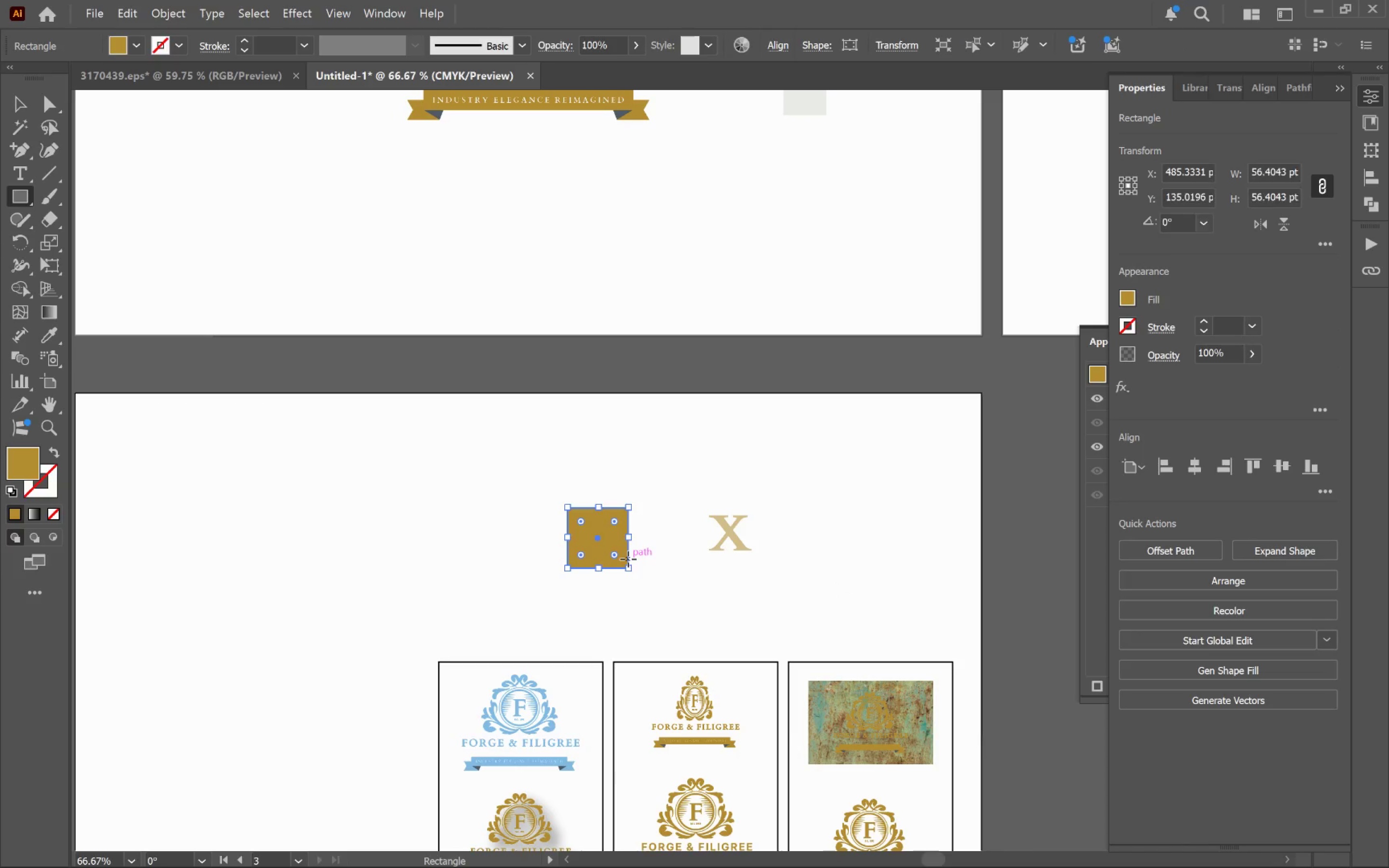 
key(V)
 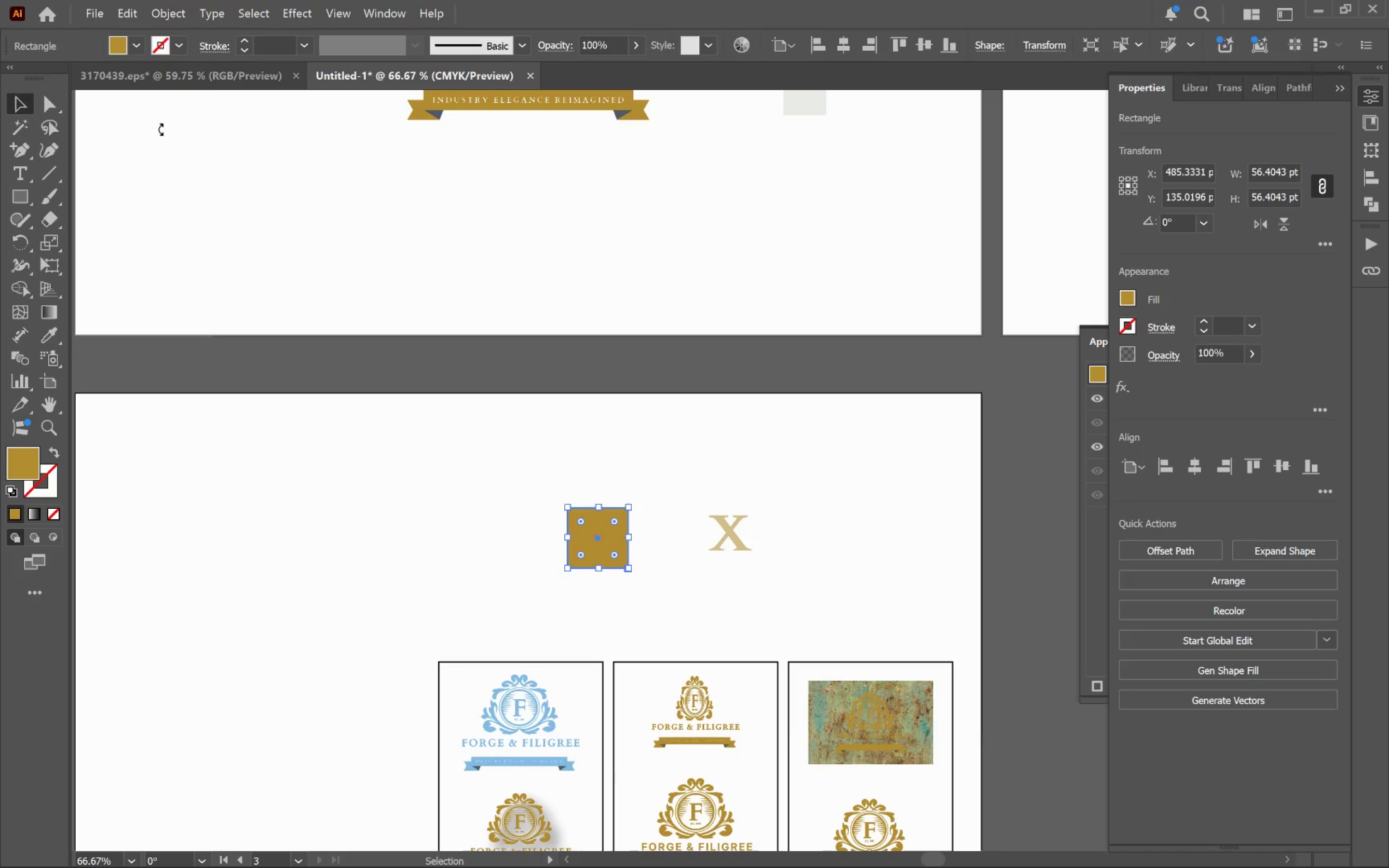 
left_click([138, 49])
 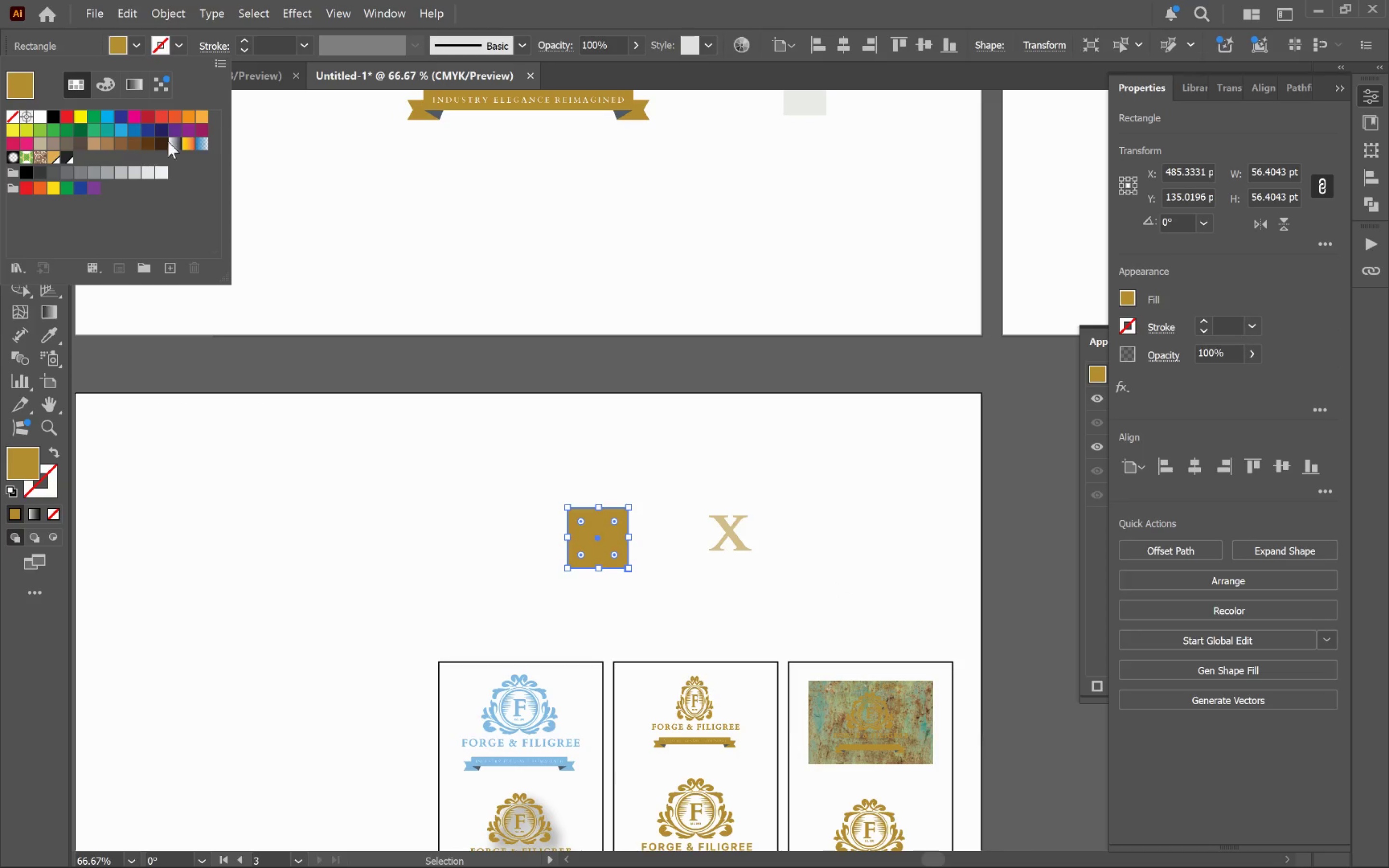 
left_click([161, 113])
 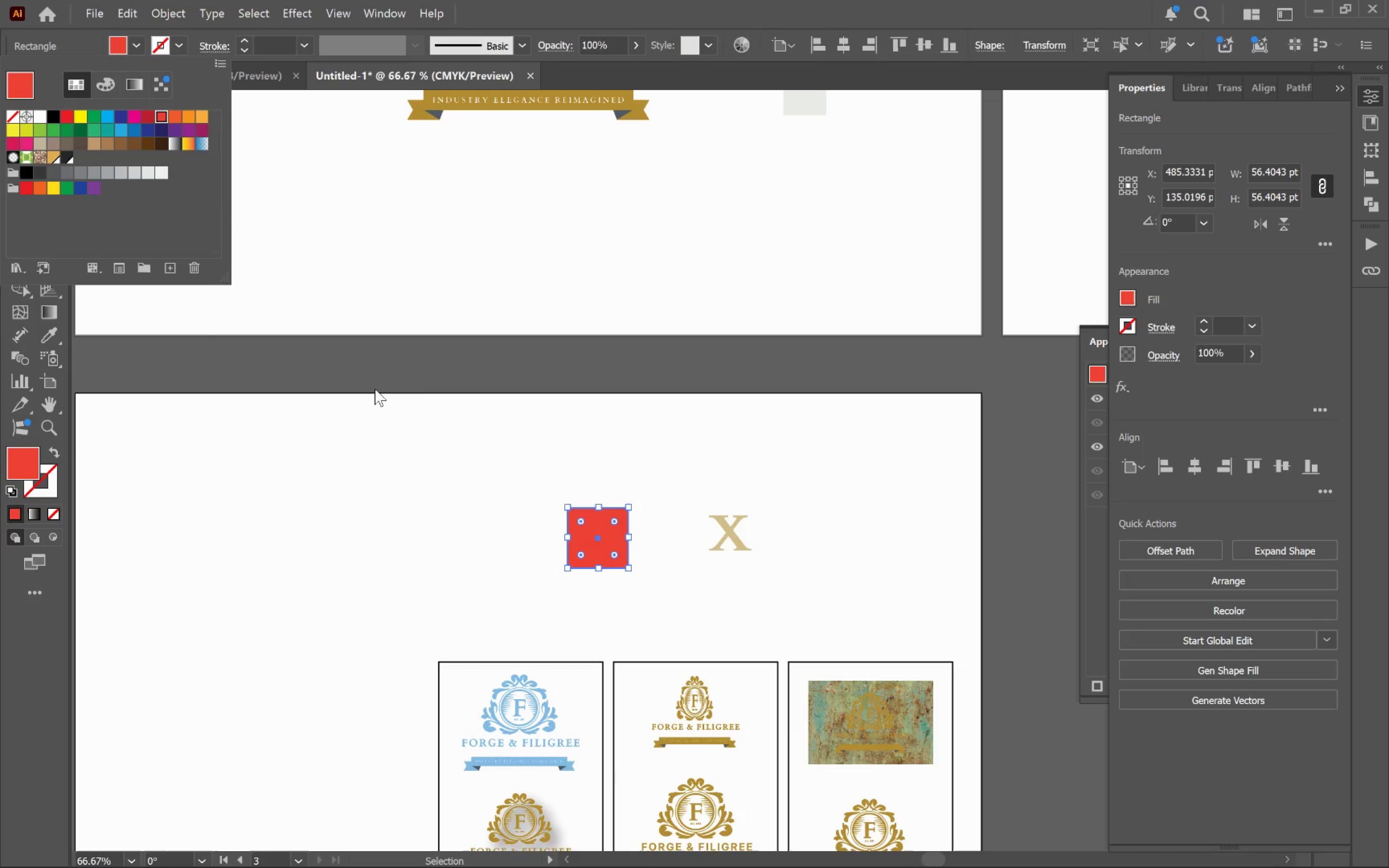 
left_click([434, 449])
 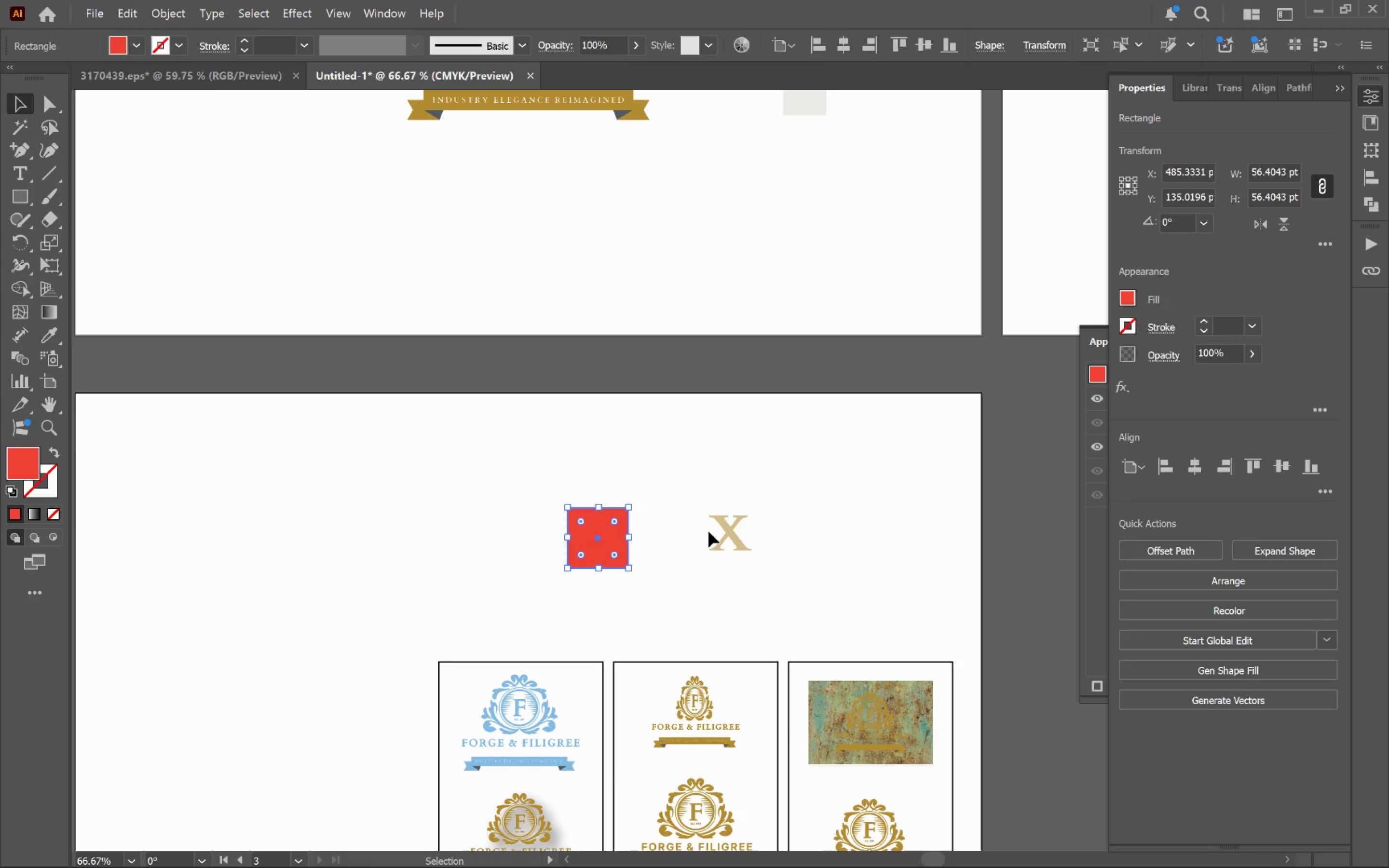 
left_click([729, 537])
 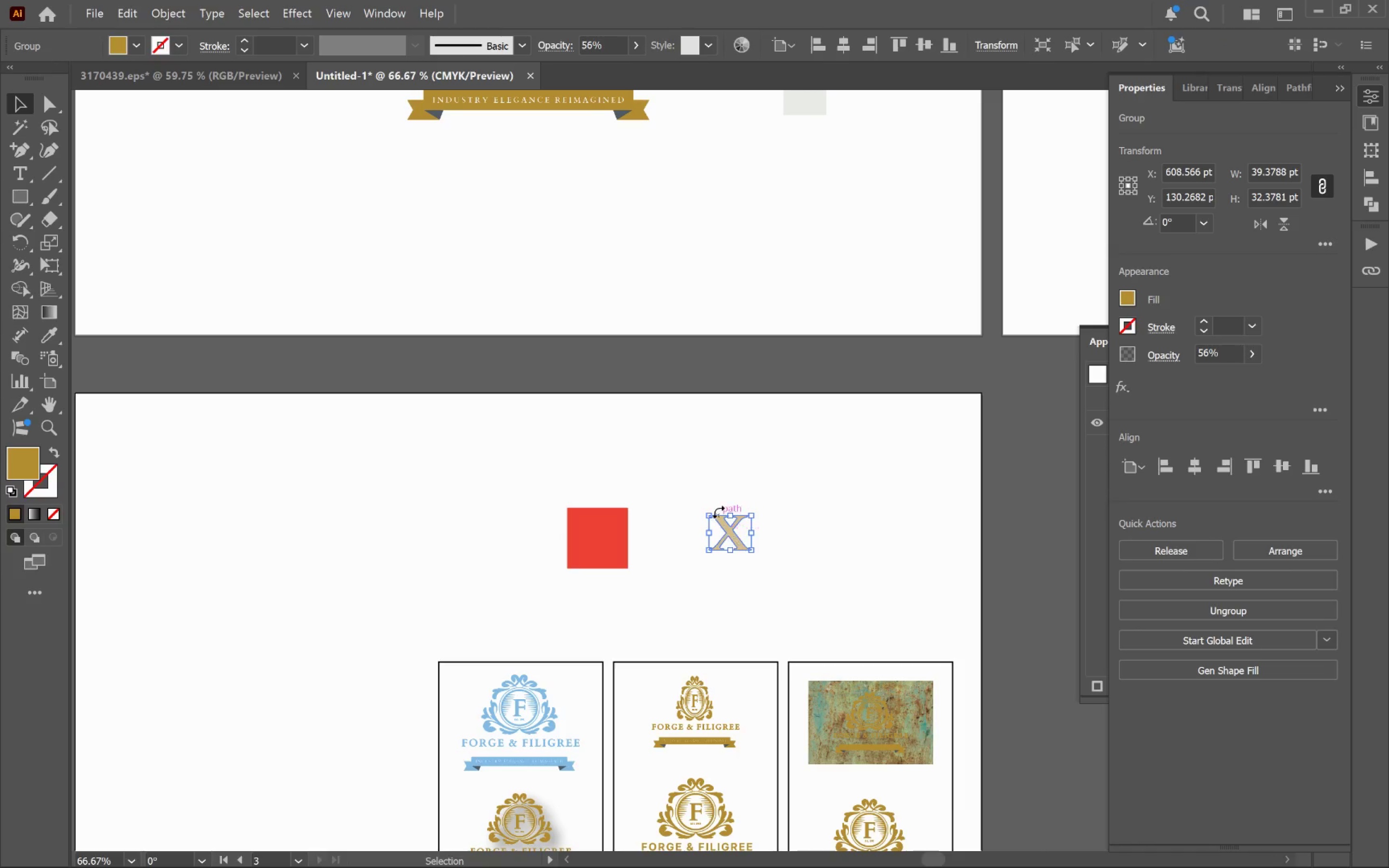 
key(I)
 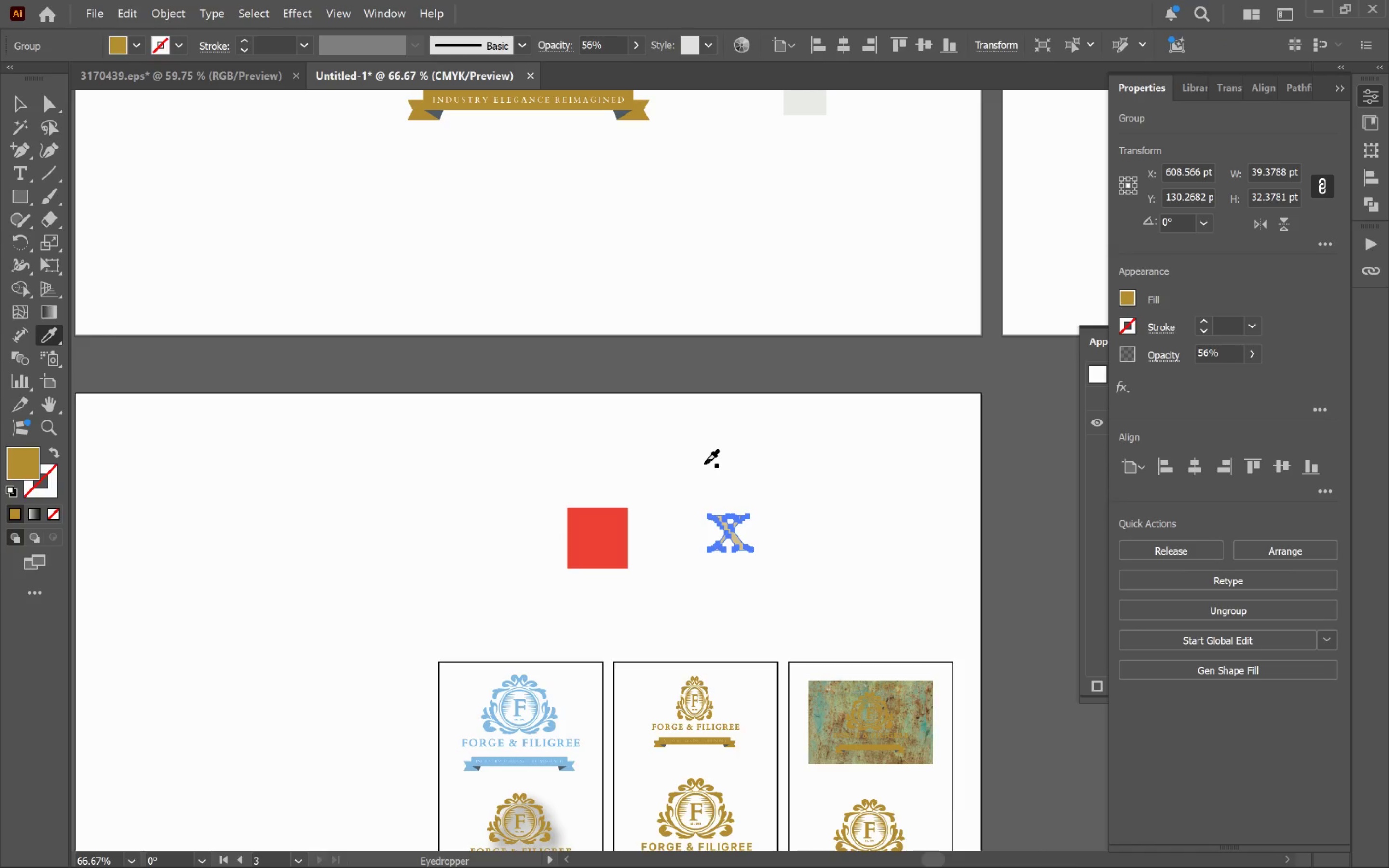 
left_click([704, 464])
 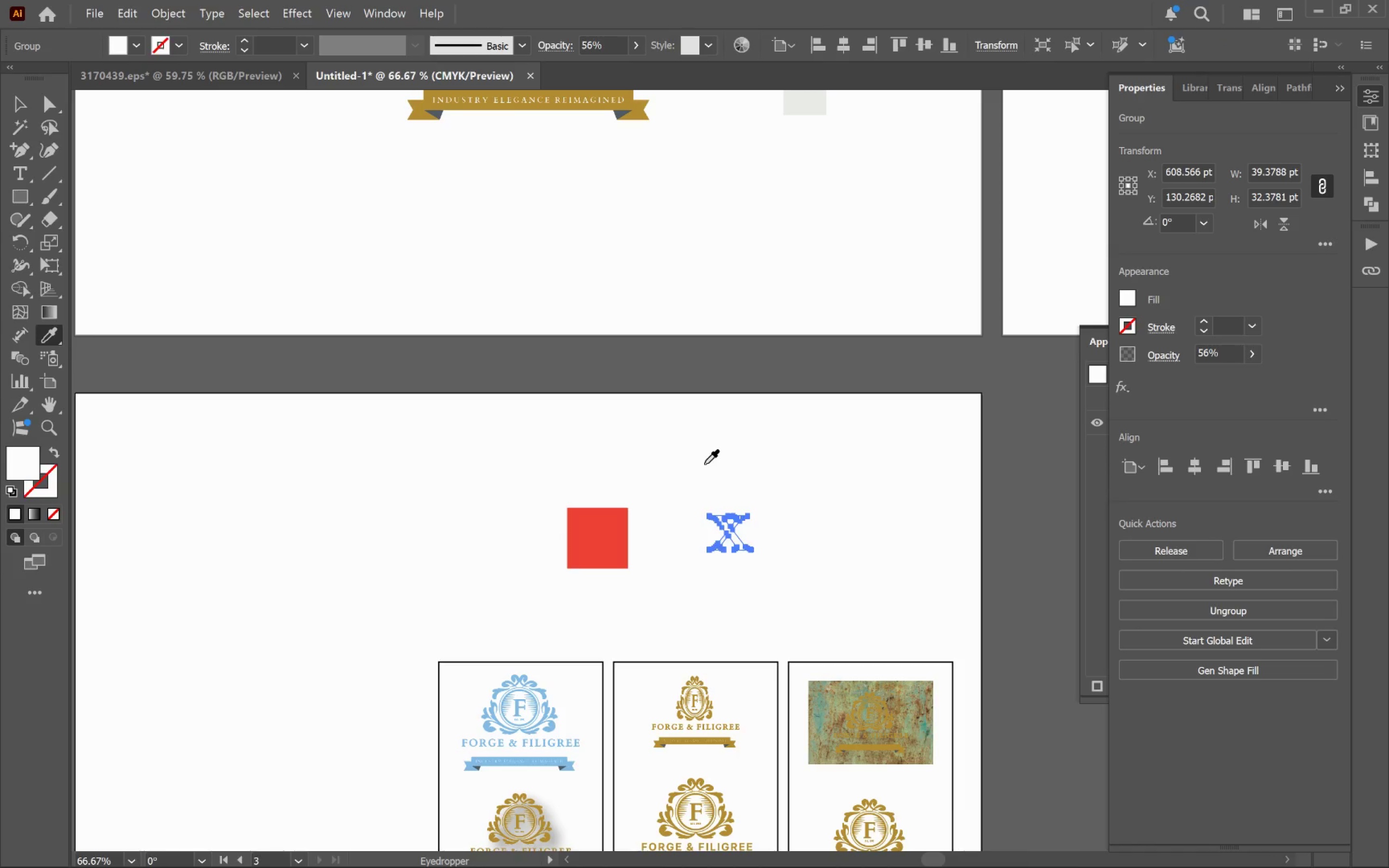 
key(V)
 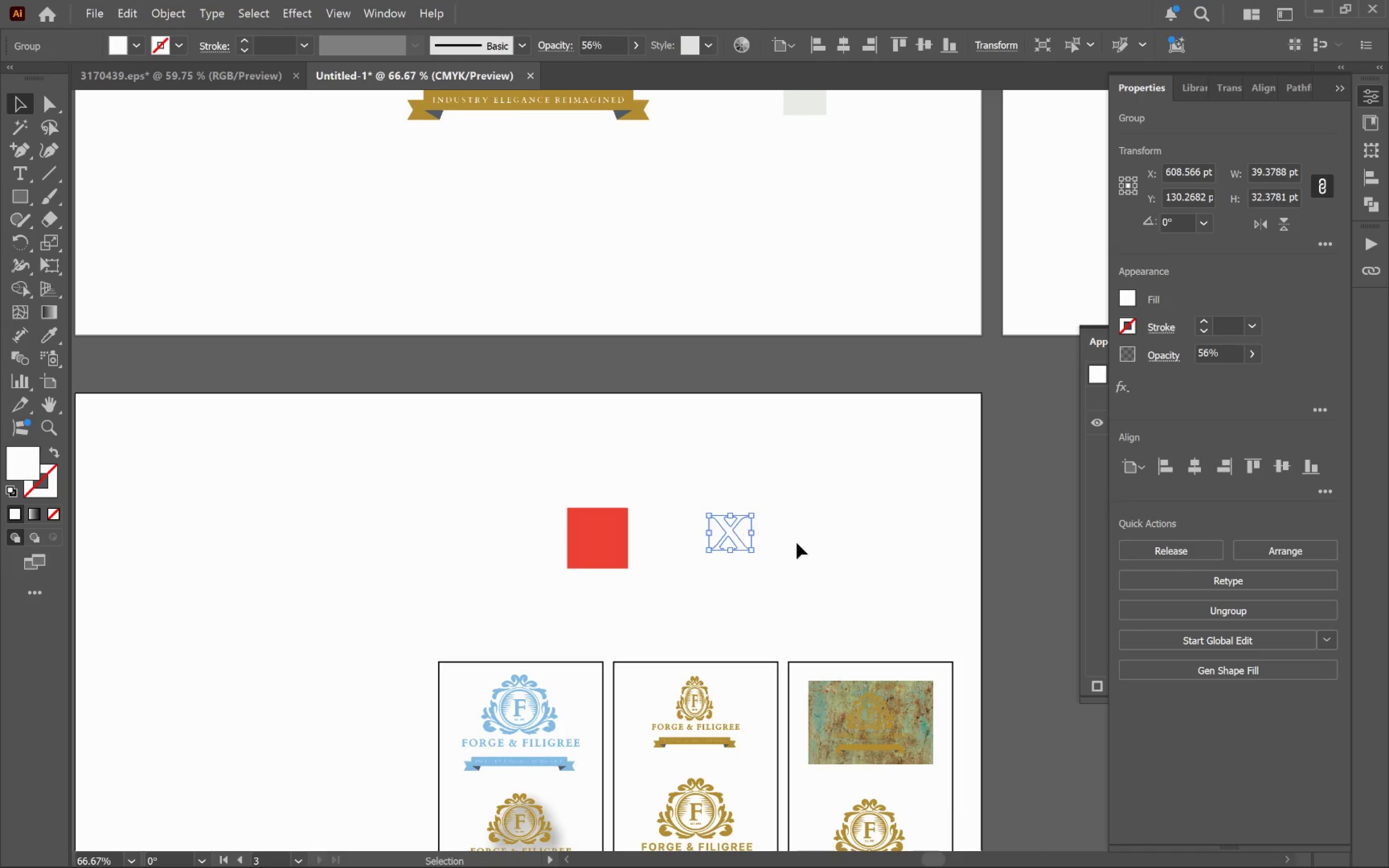 
left_click_drag(start_coordinate=[794, 500], to_coordinate=[516, 568])
 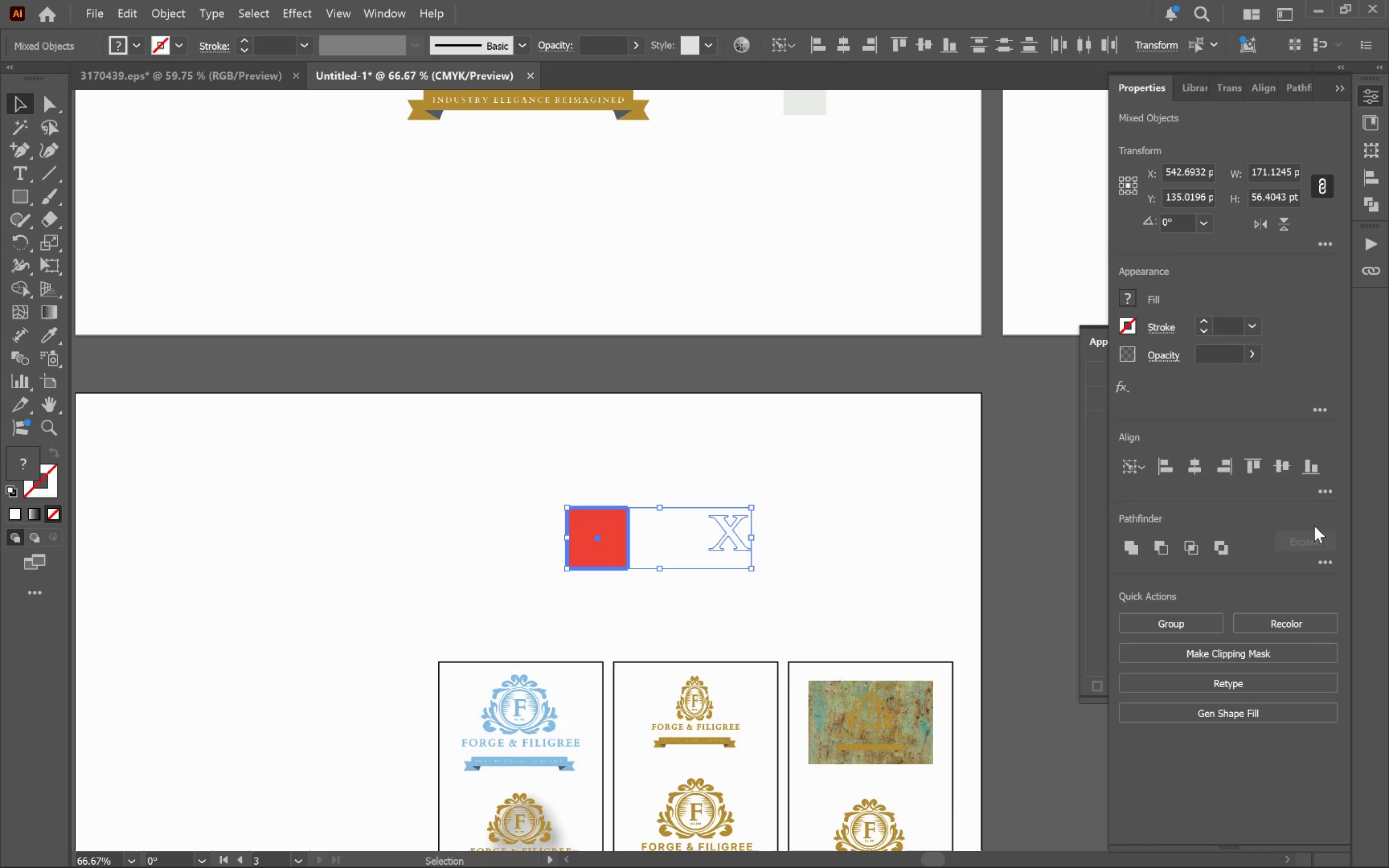 
left_click([1196, 461])
 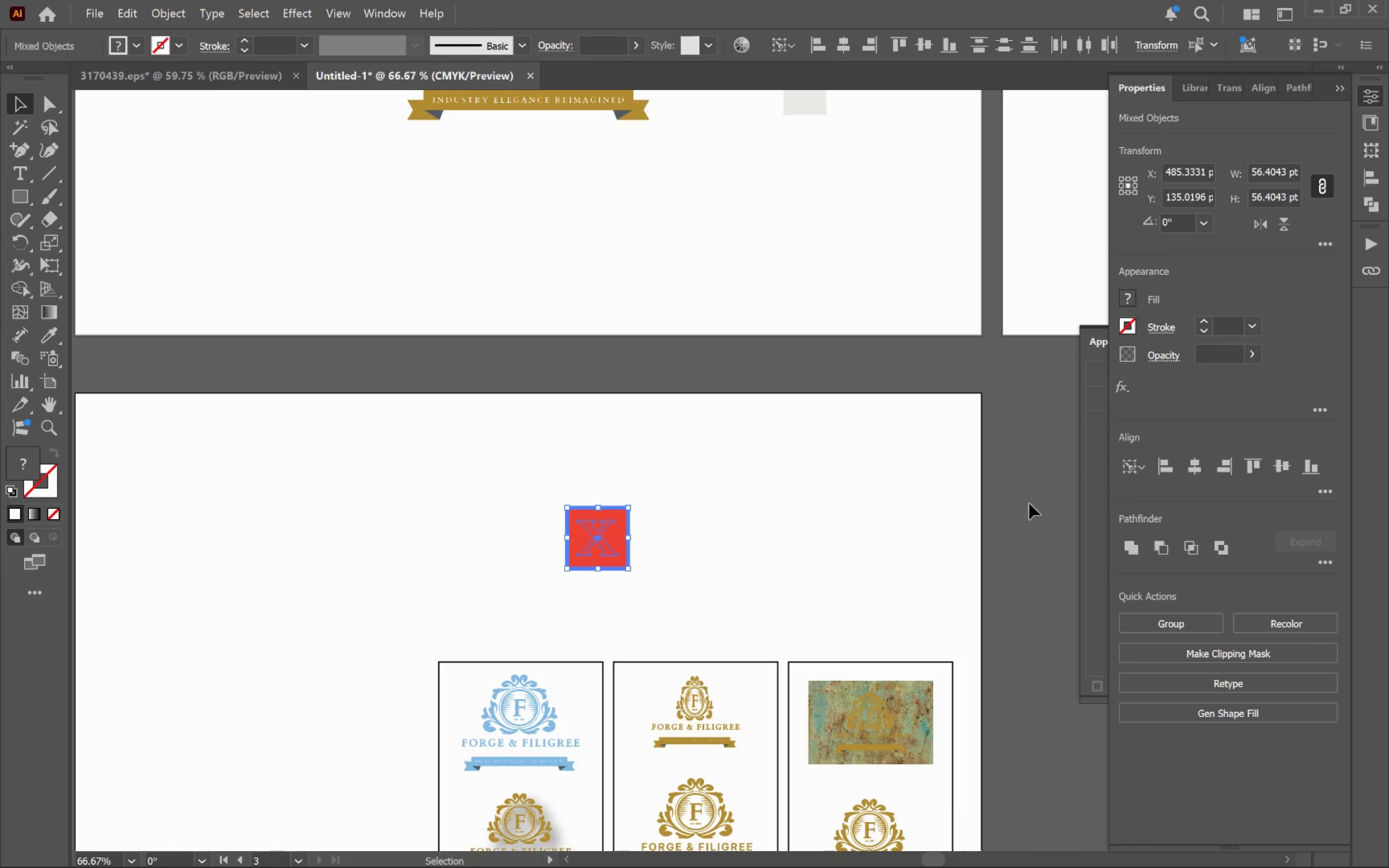 
left_click([830, 537])
 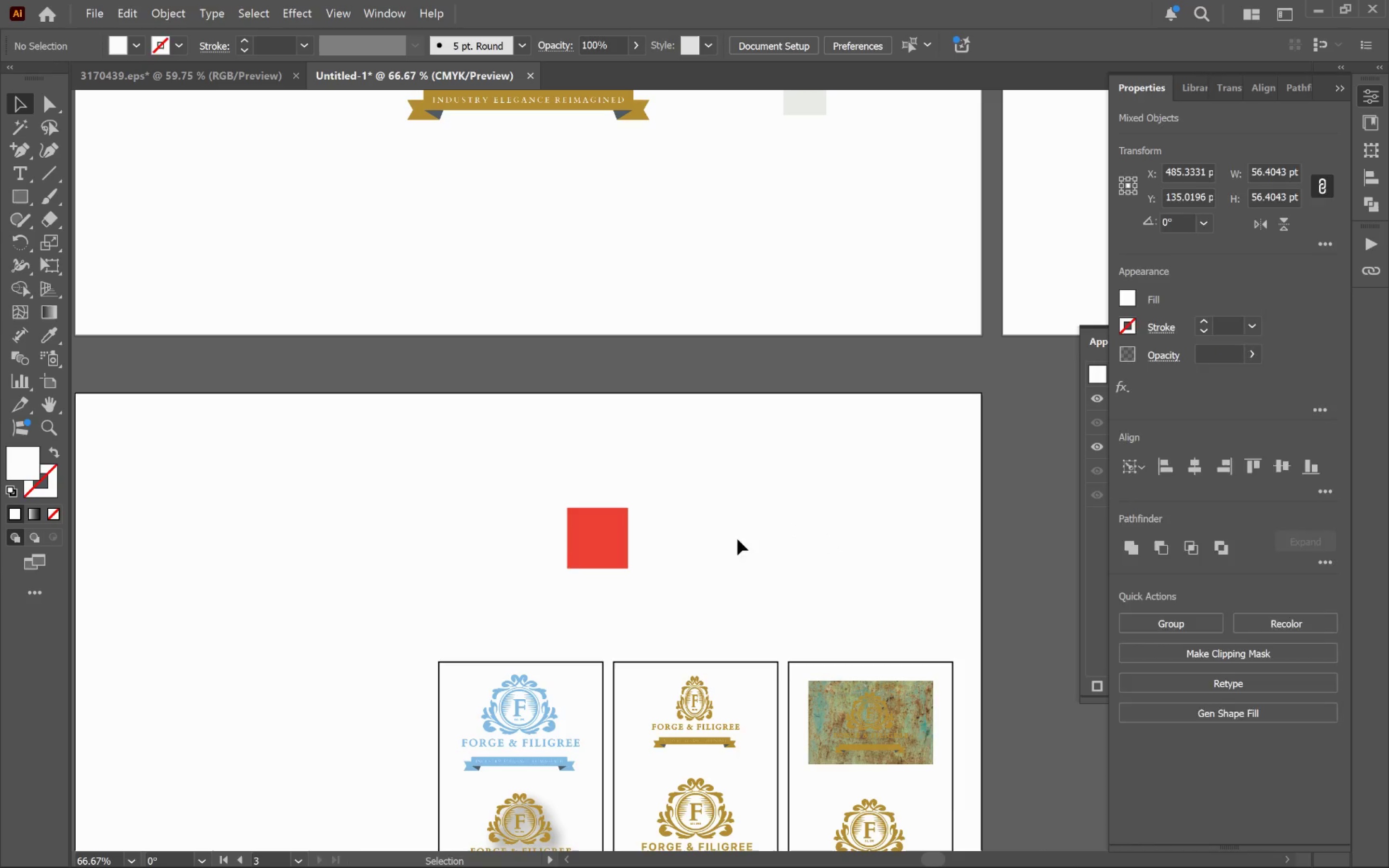 
hold_key(key=AltLeft, duration=0.56)
 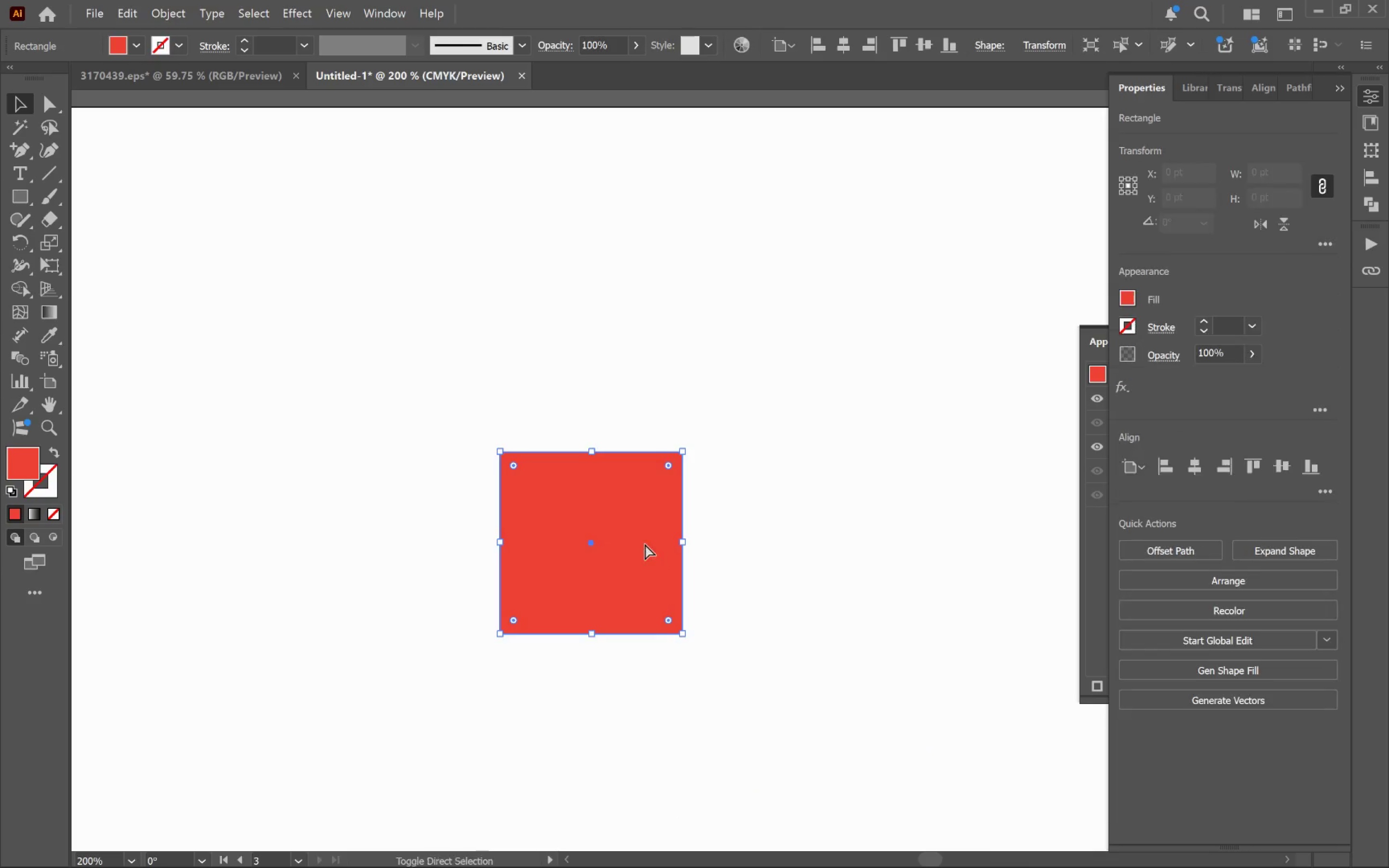 
left_click([645, 544])
 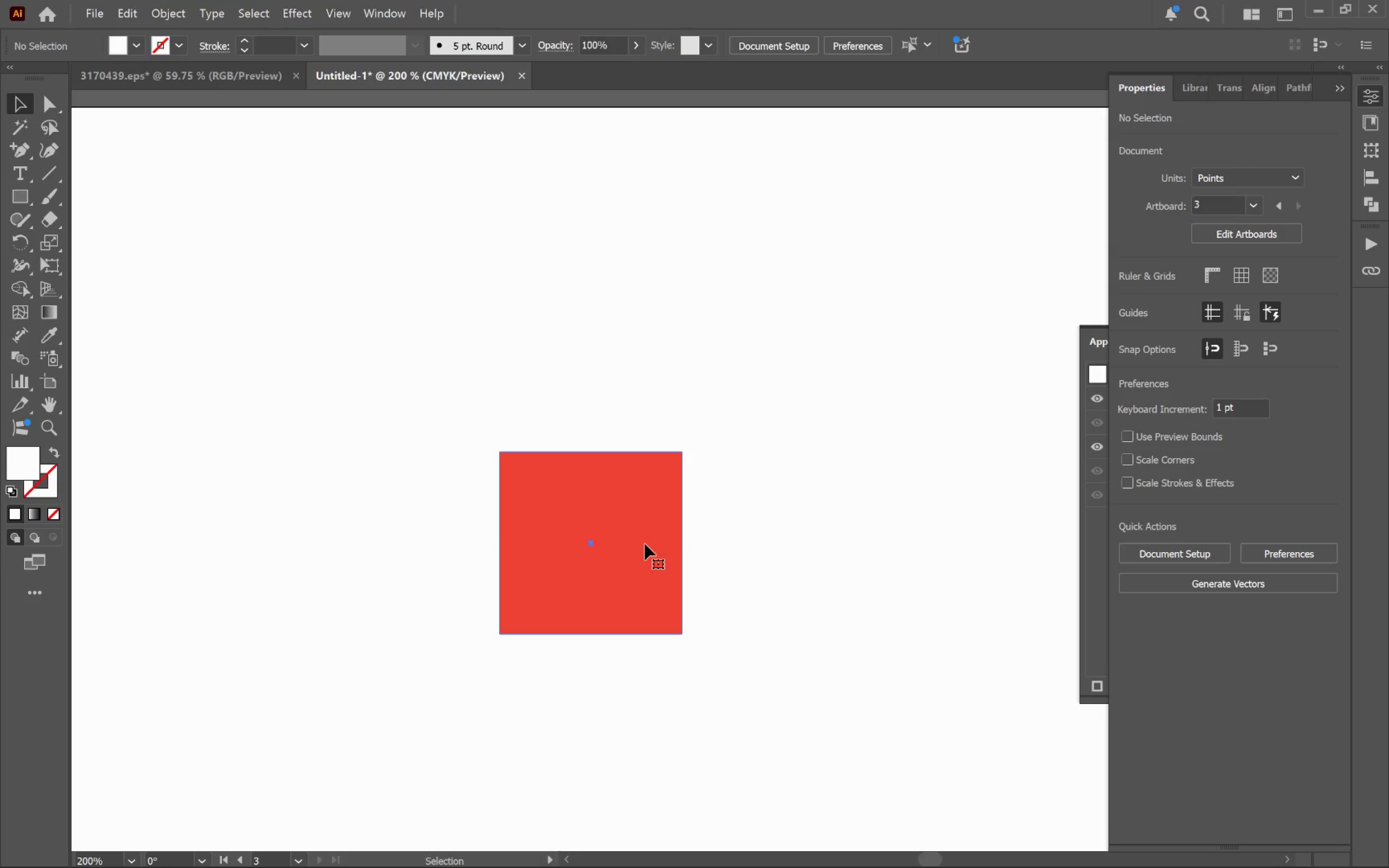 
scroll: coordinate [601, 536], scroll_direction: up, amount: 3.0
 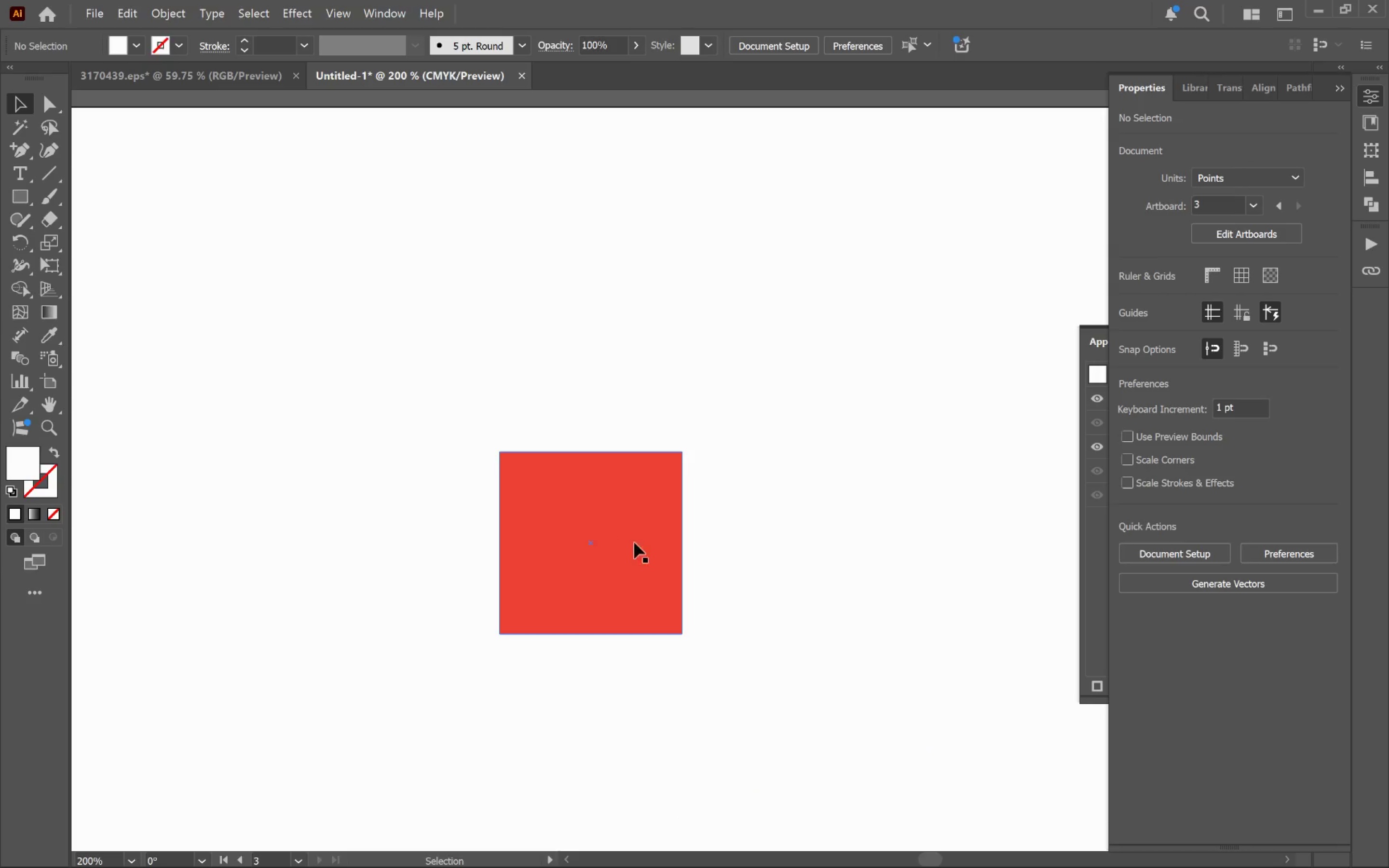 
key(Control+Shift+BracketLeft)
 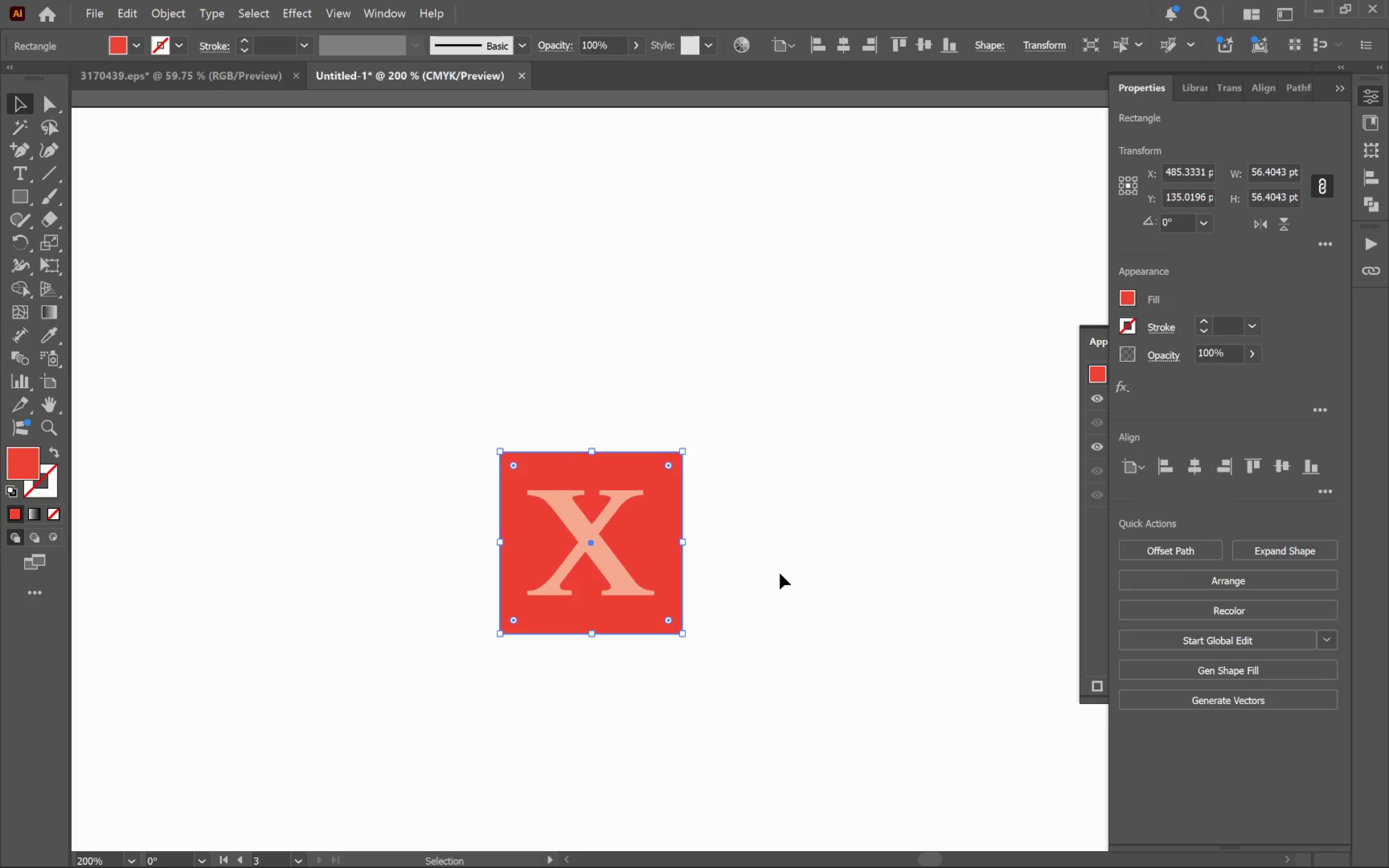 
left_click([824, 576])
 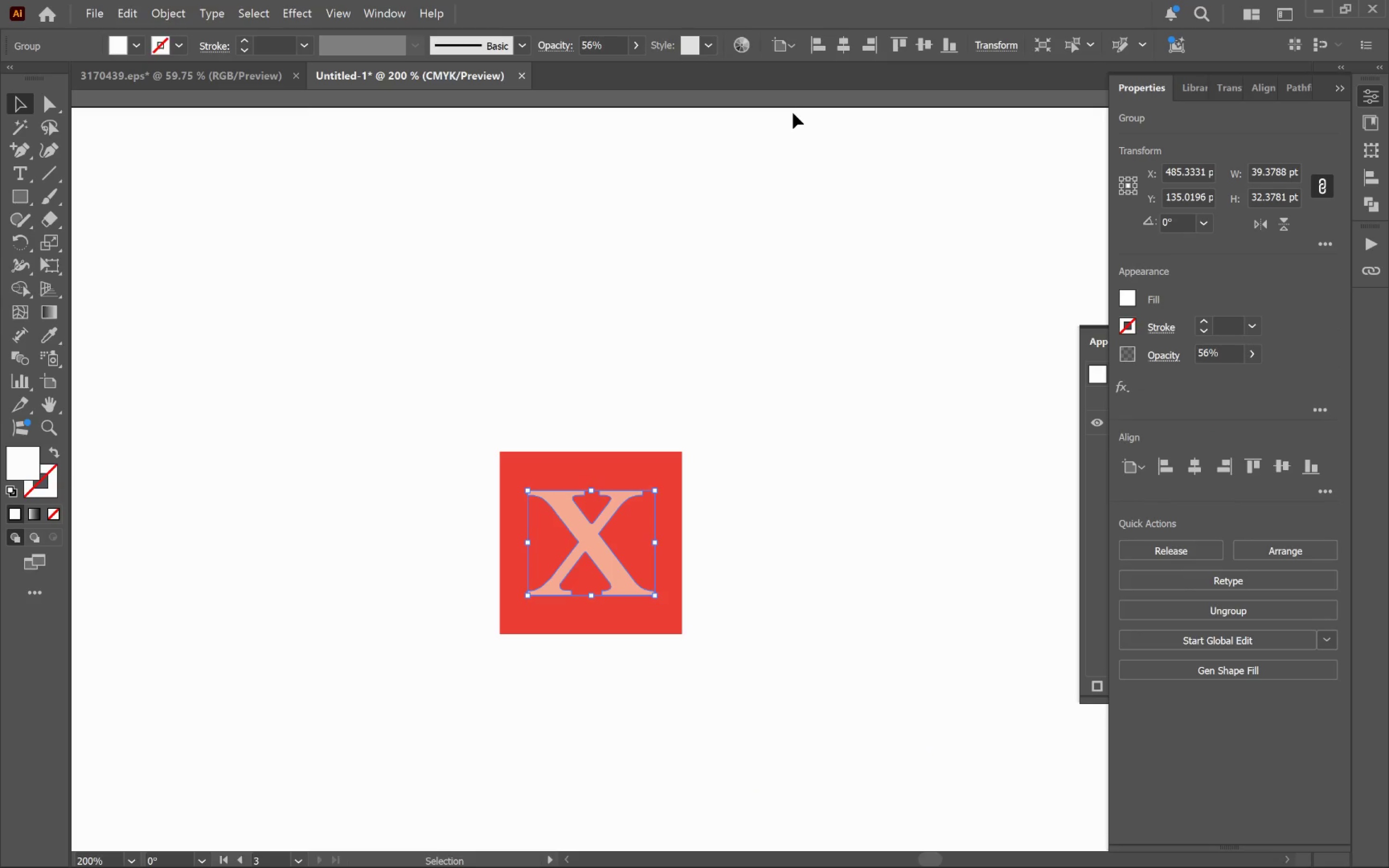 
left_click([630, 45])
 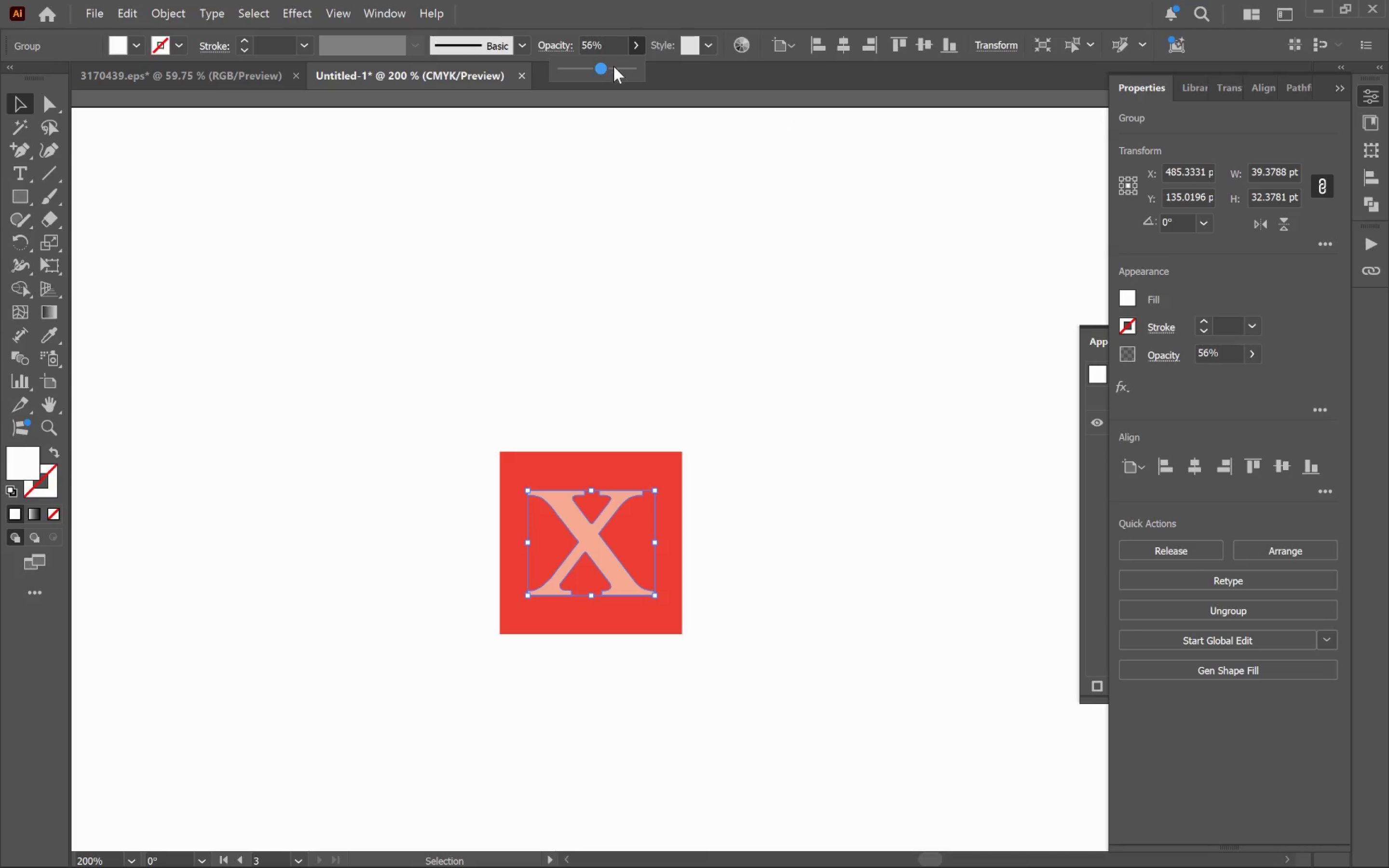 
left_click_drag(start_coordinate=[613, 68], to_coordinate=[694, 81])
 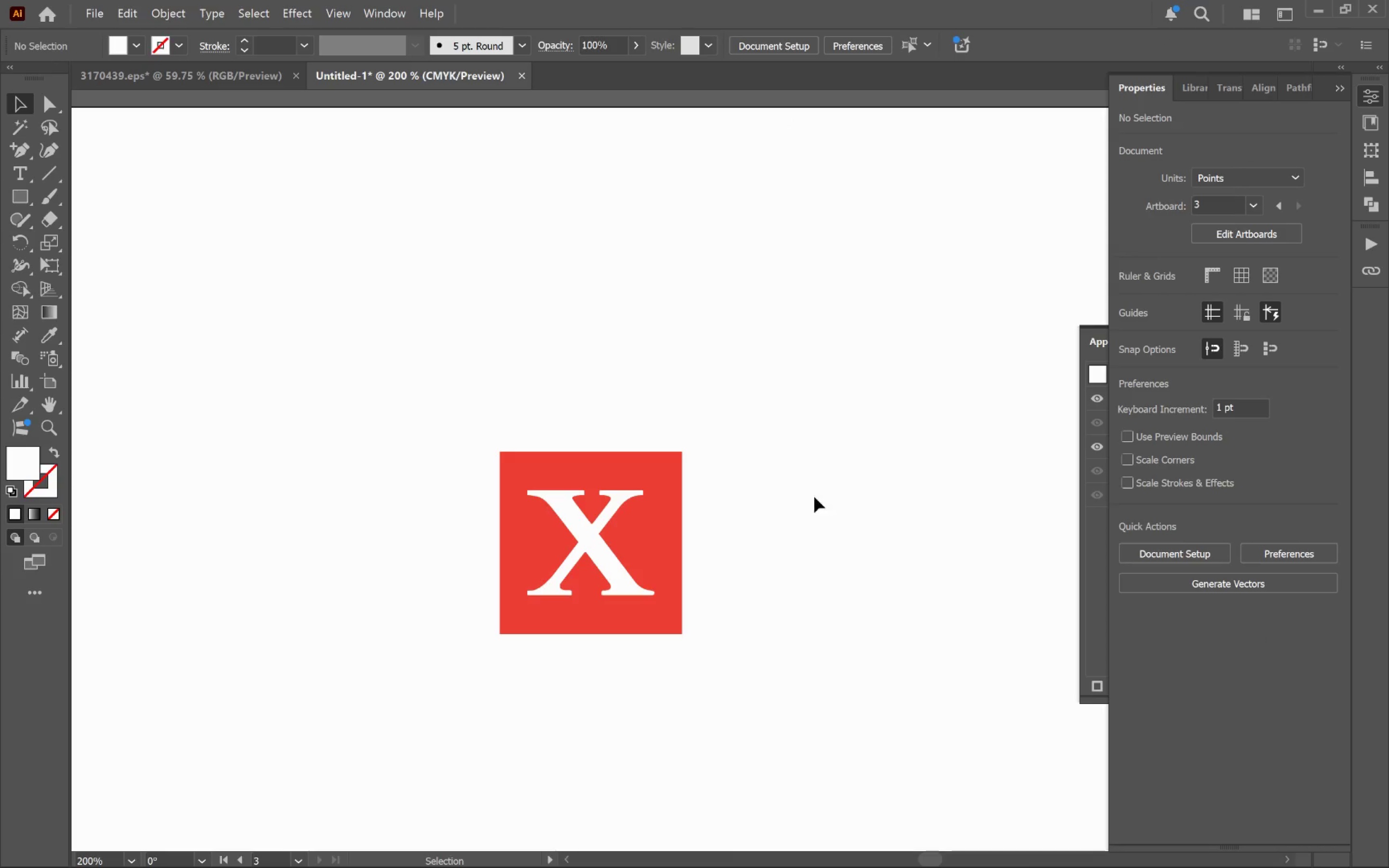 
left_click_drag(start_coordinate=[794, 478], to_coordinate=[536, 632])
 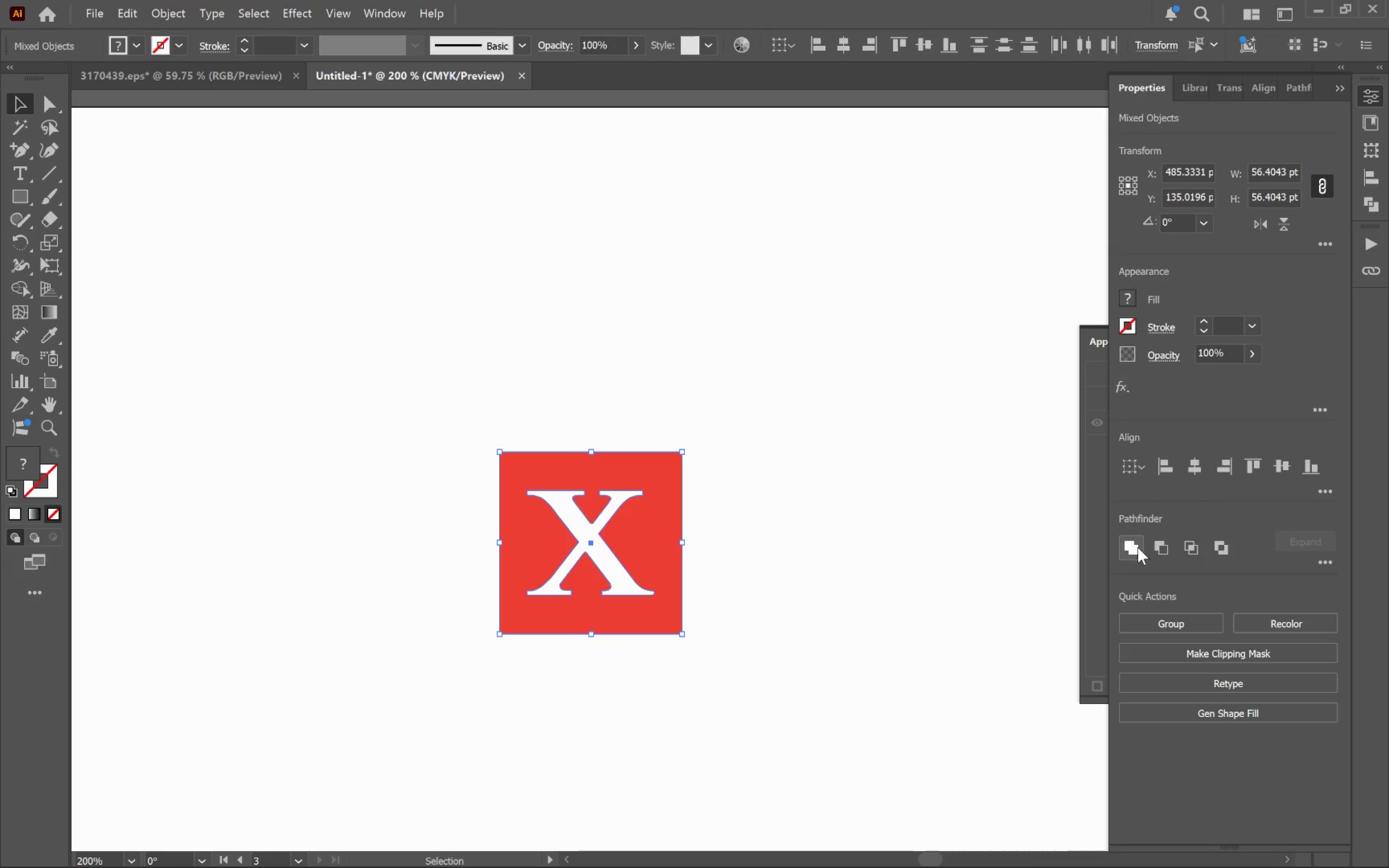 
left_click([1159, 550])
 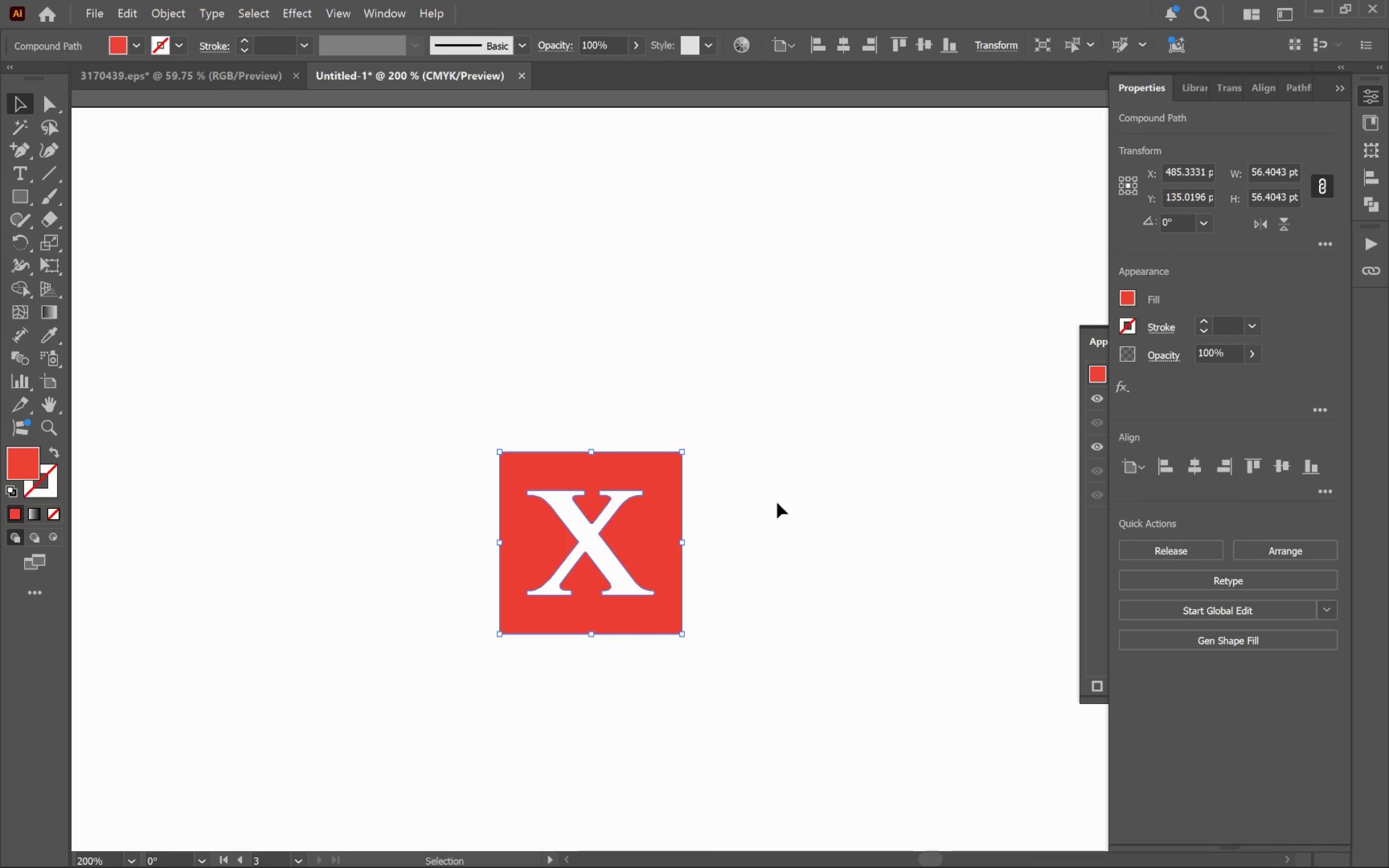 
left_click([777, 500])
 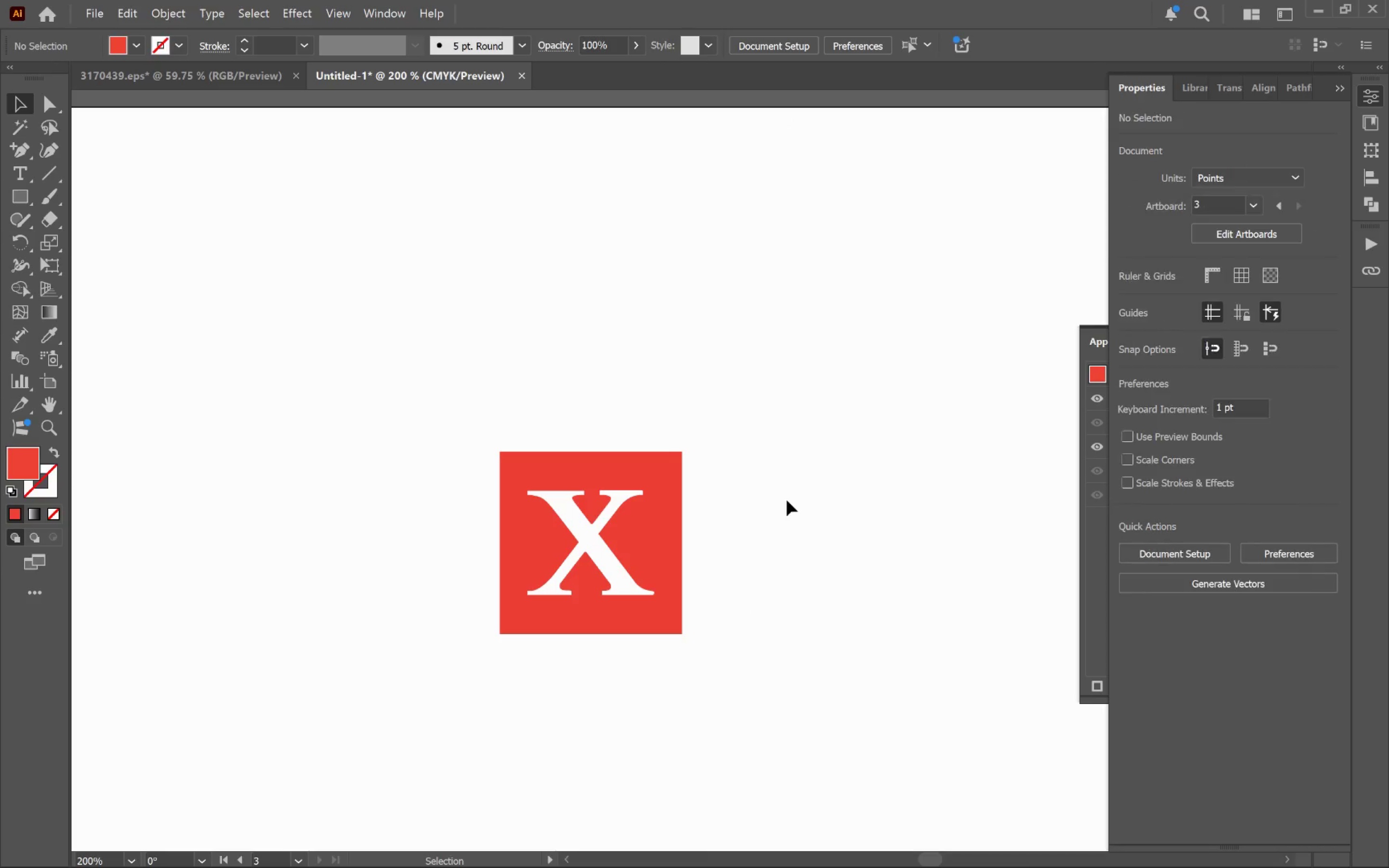 
hold_key(key=AltLeft, duration=0.65)
scroll: coordinate [788, 500], scroll_direction: down, amount: 3.0
 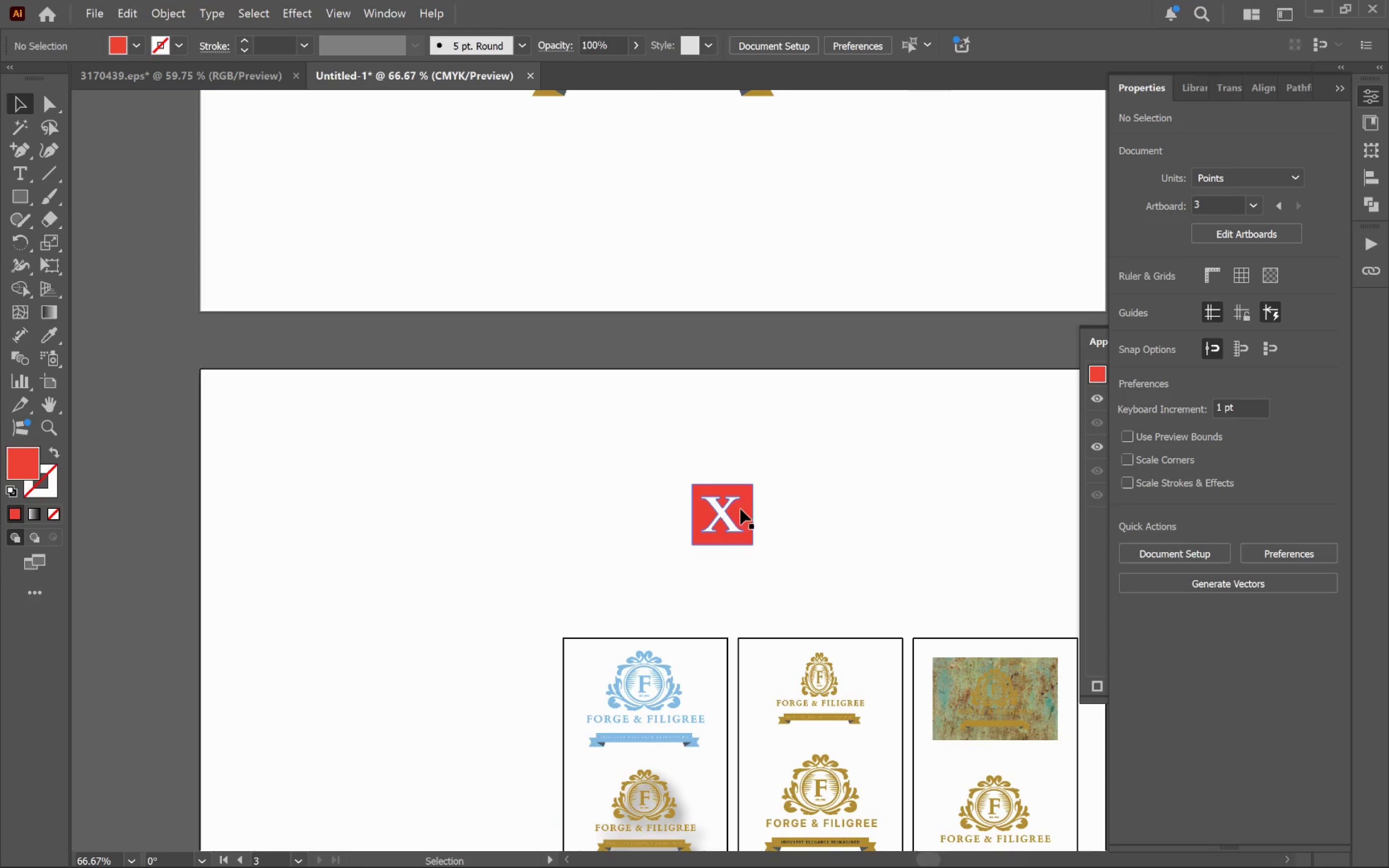 
left_click([745, 515])
 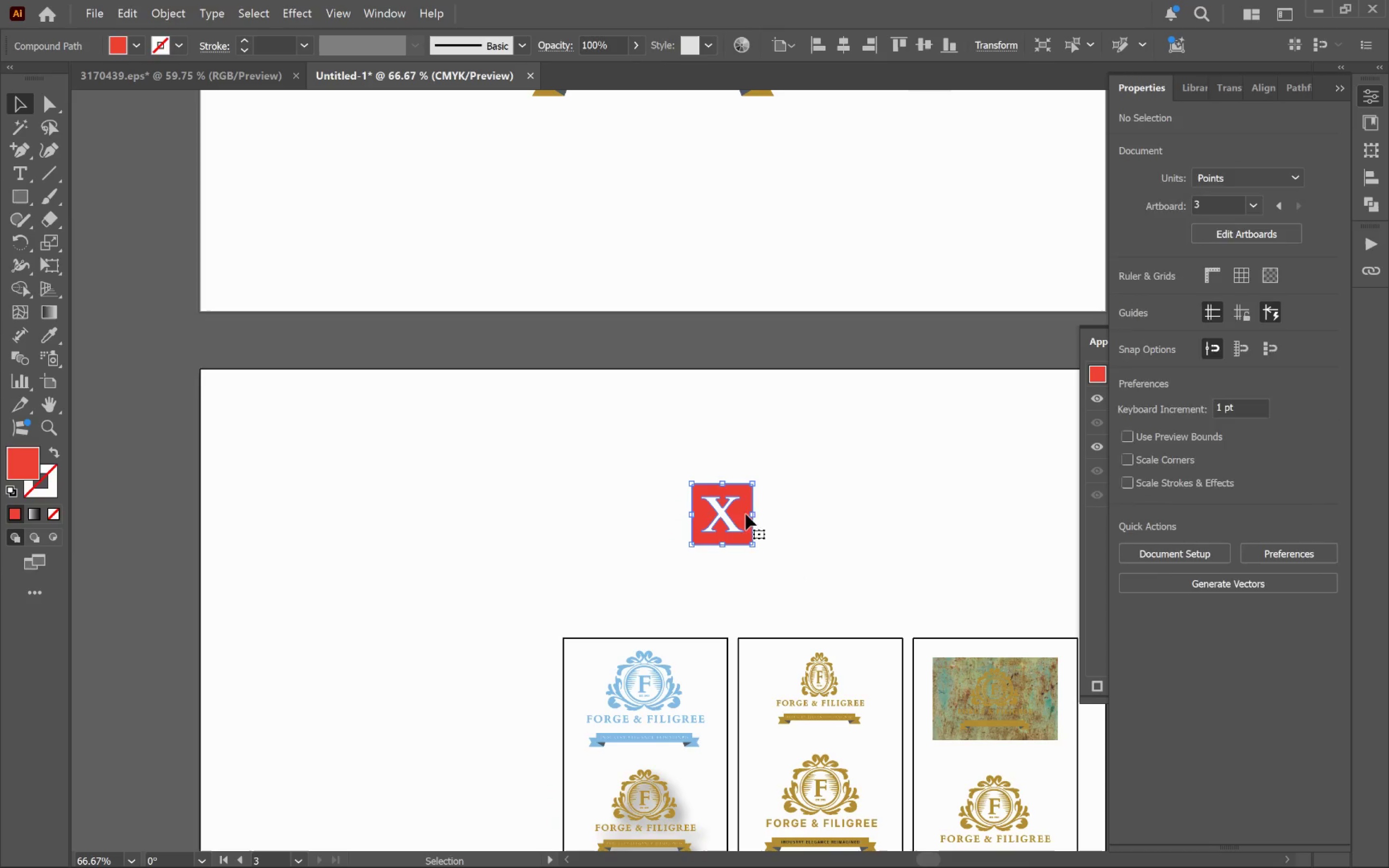 
hold_key(key=AltLeft, duration=0.45)
 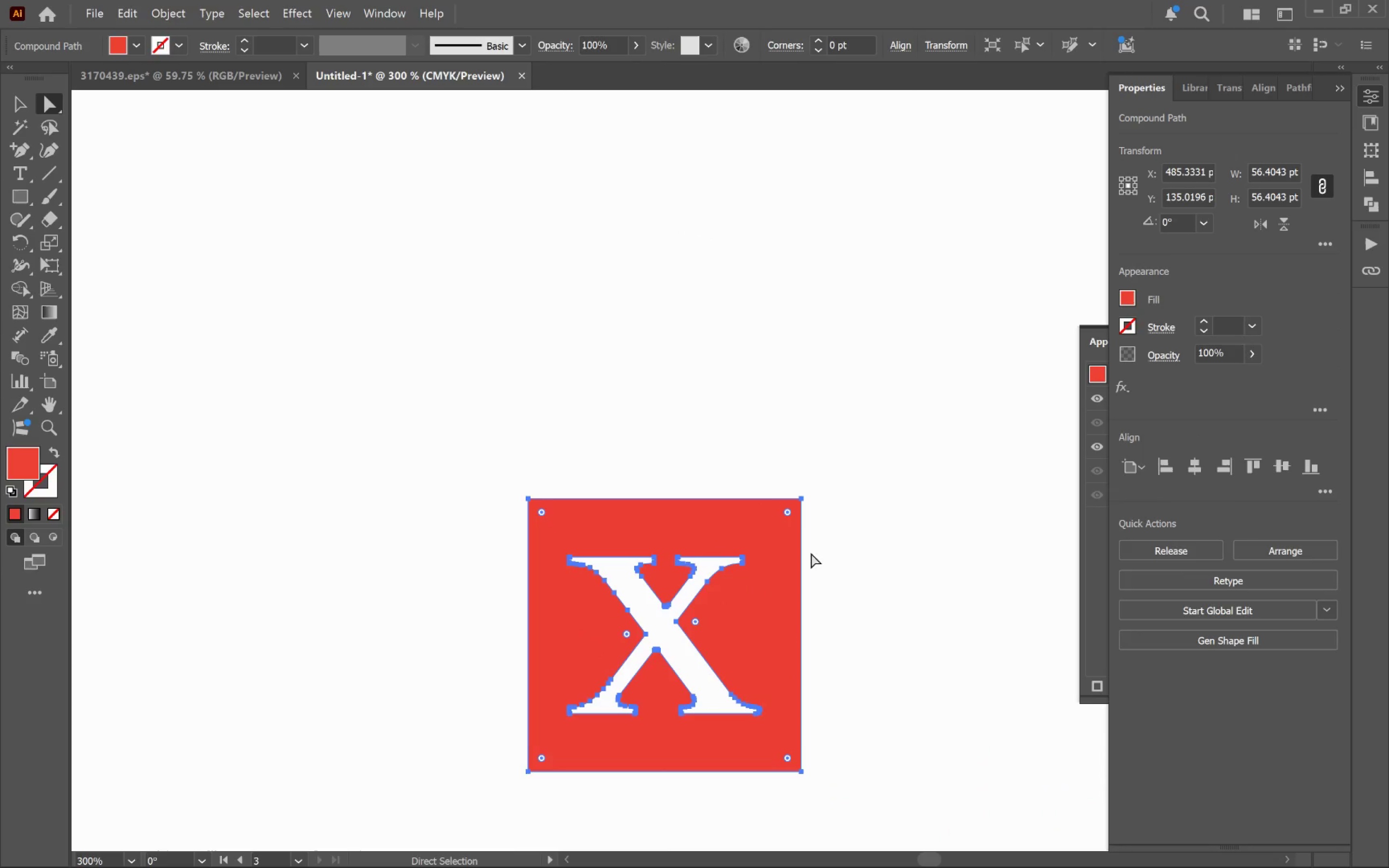 
key(A)
 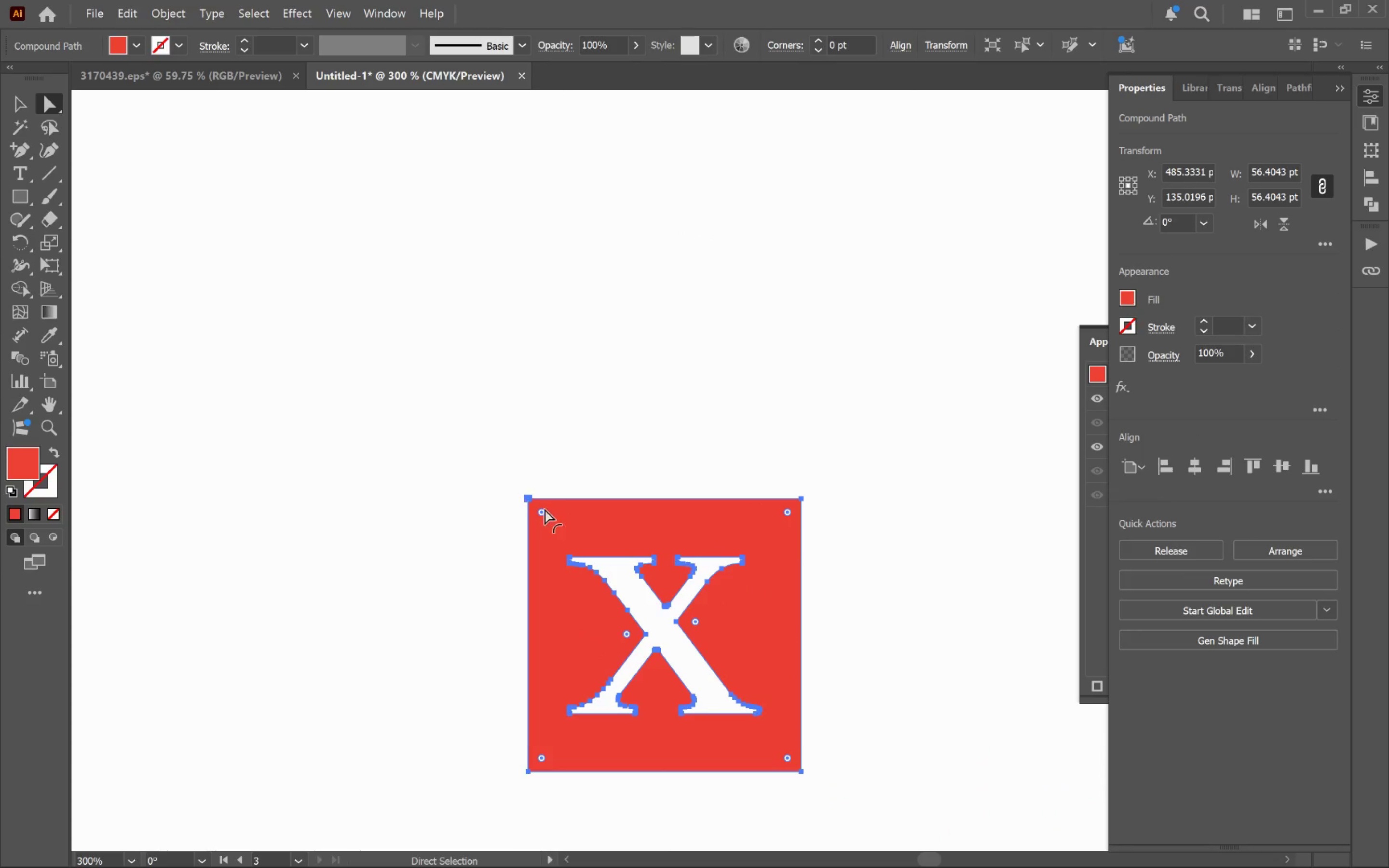 
scroll: coordinate [739, 480], scroll_direction: up, amount: 4.0
 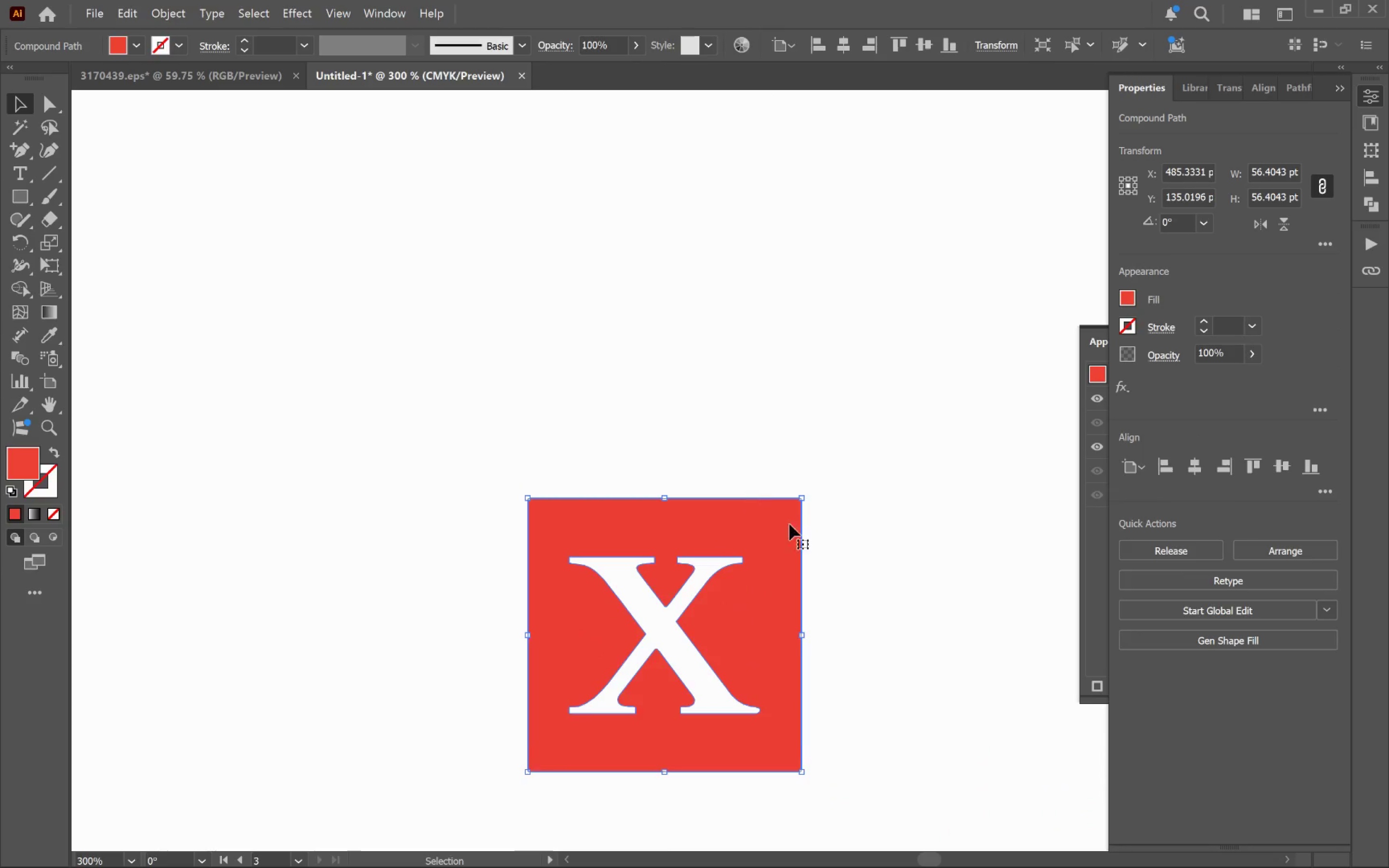 
left_click([544, 510])
 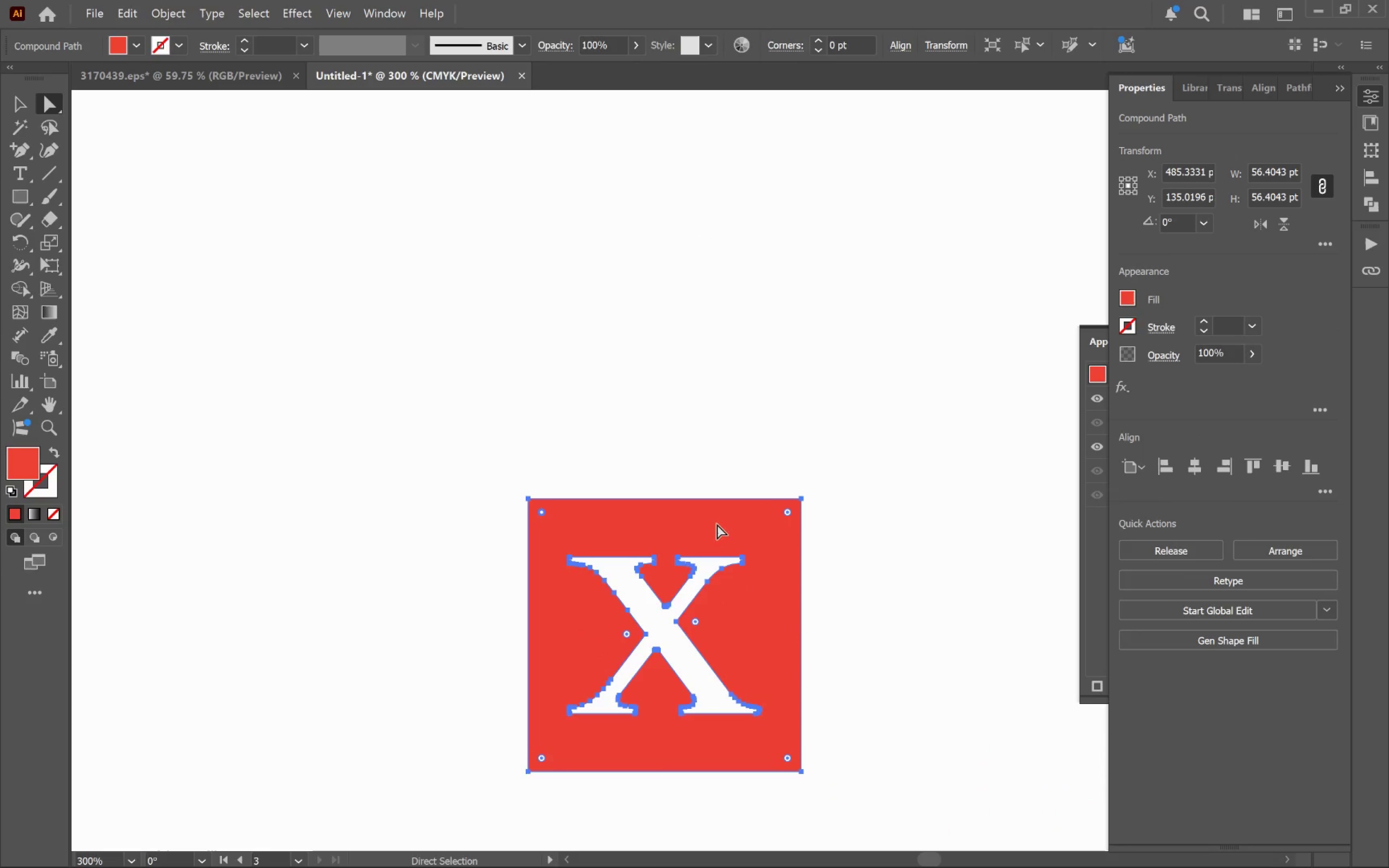 
hold_key(key=ShiftLeft, duration=0.88)
left_click([791, 510])
 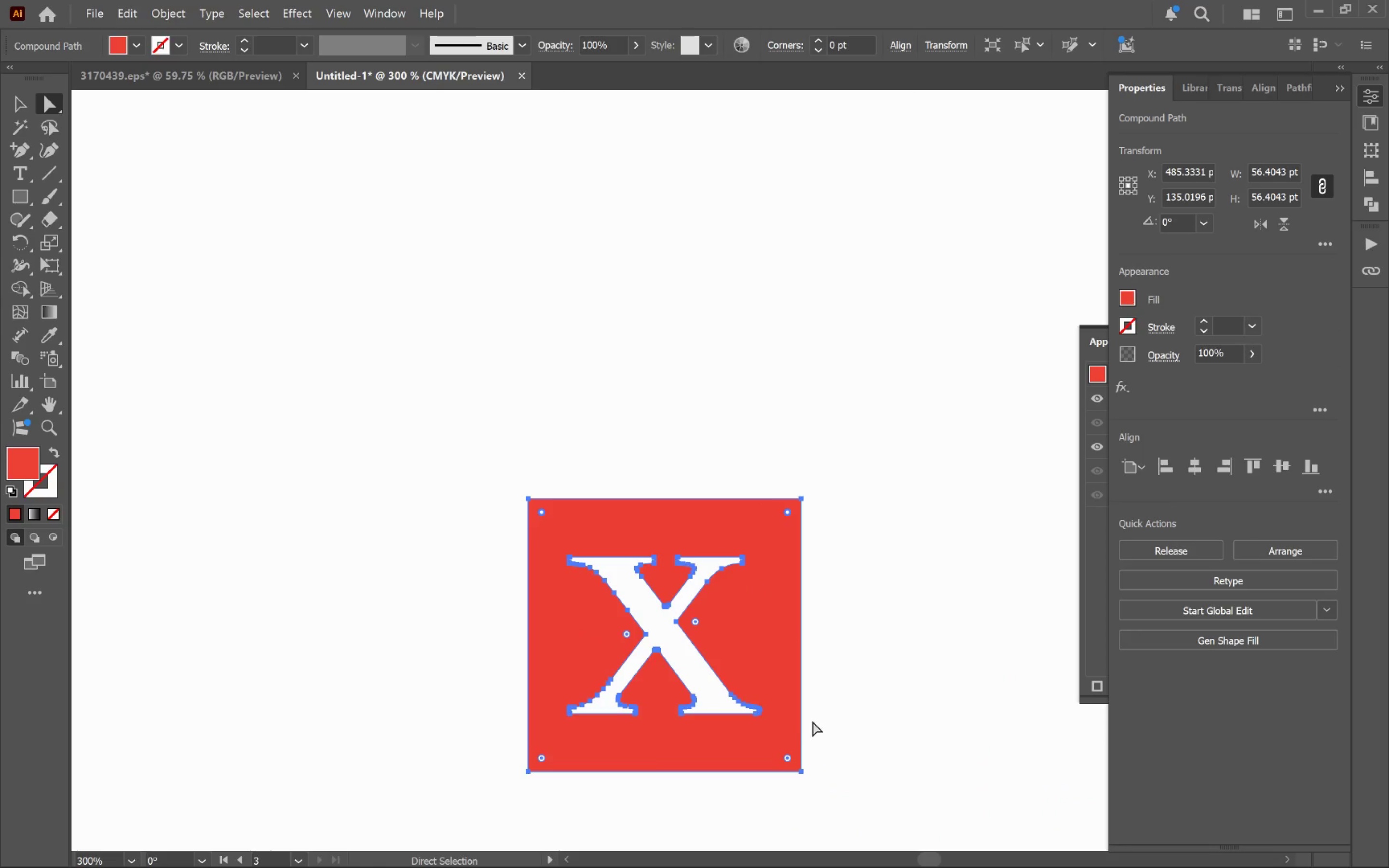 
hold_key(key=ShiftLeft, duration=0.6)
left_click([790, 756])
 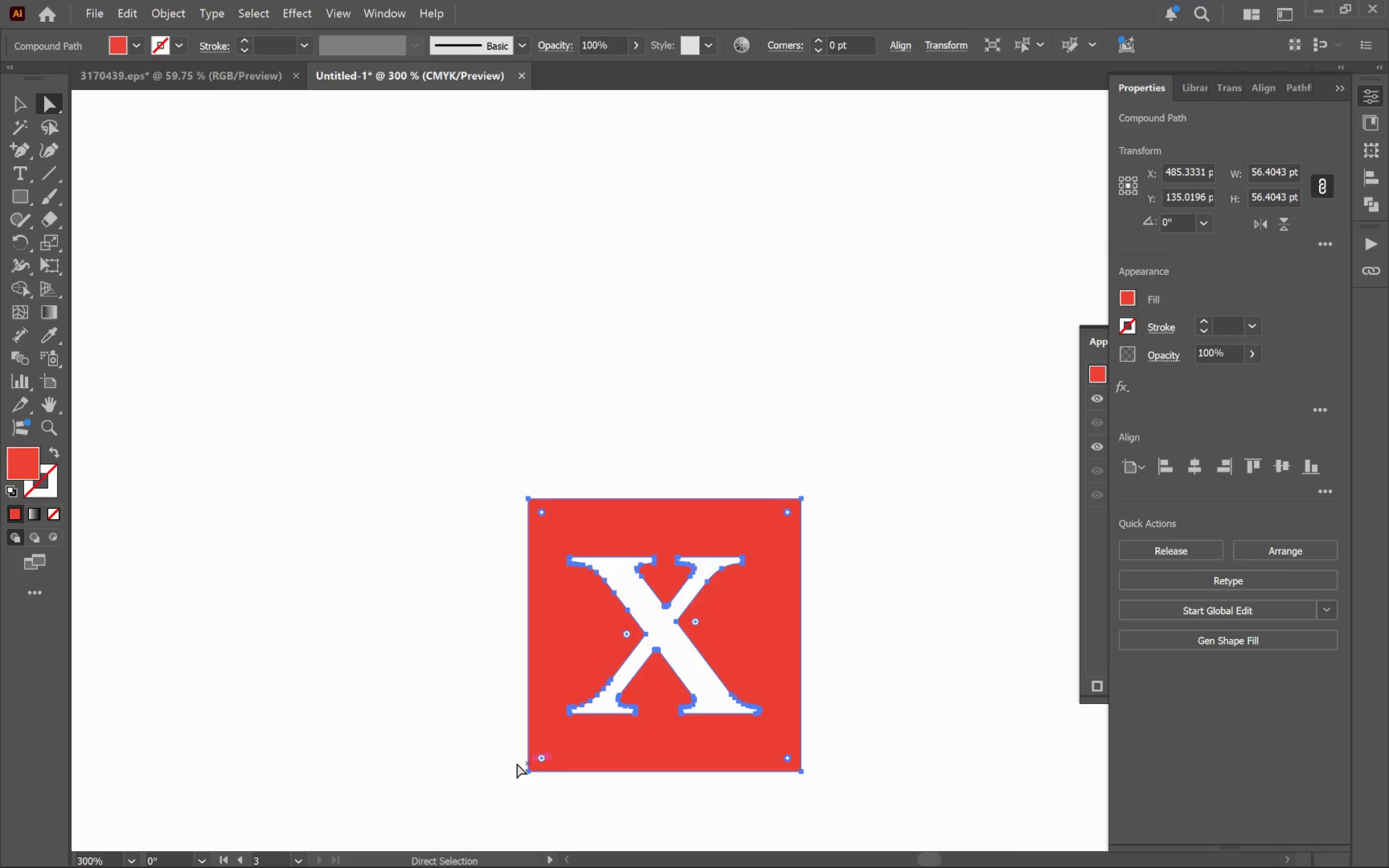 
hold_key(key=ShiftLeft, duration=0.7)
left_click([541, 760])
 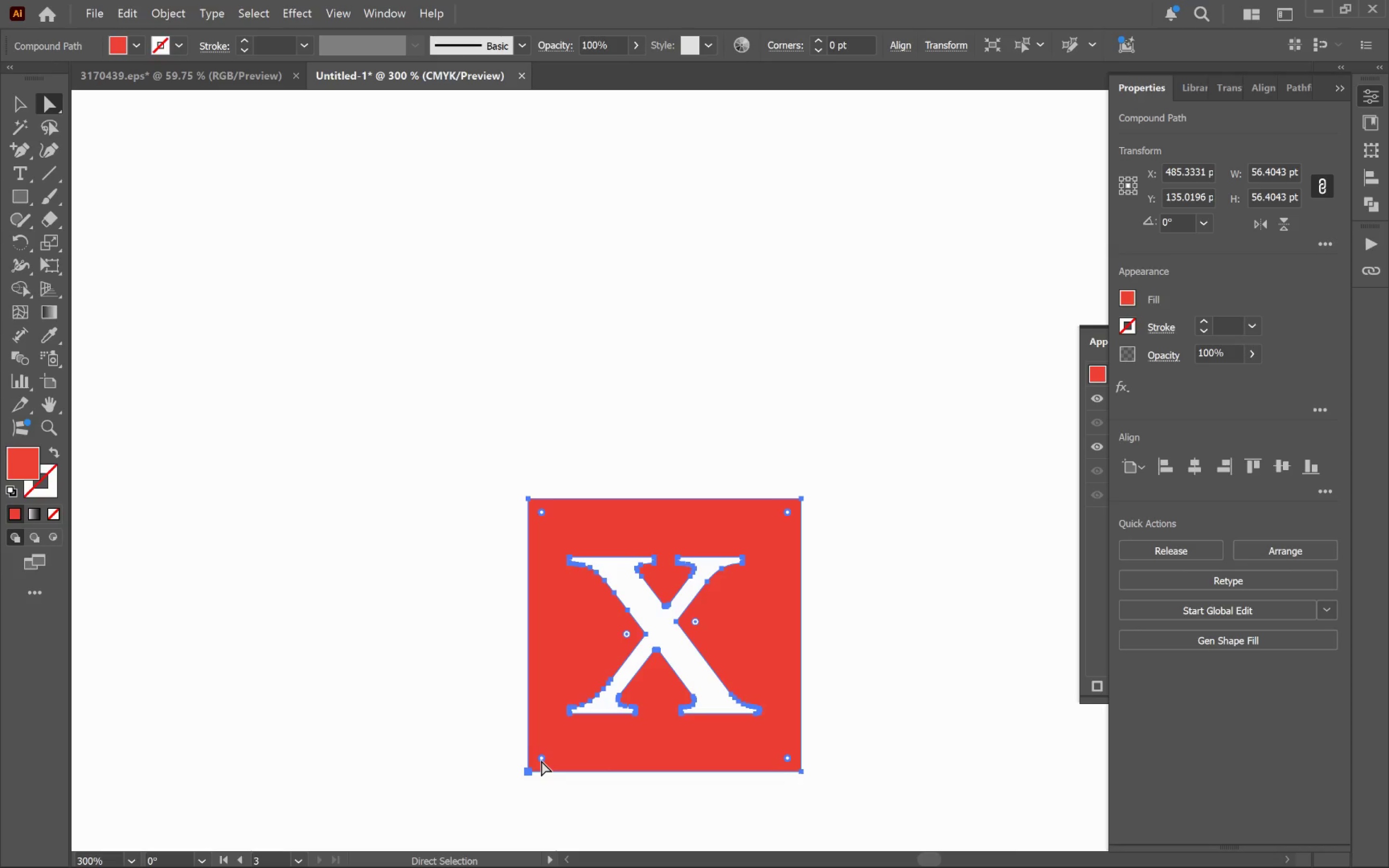 
left_click_drag(start_coordinate=[541, 760], to_coordinate=[576, 725])
 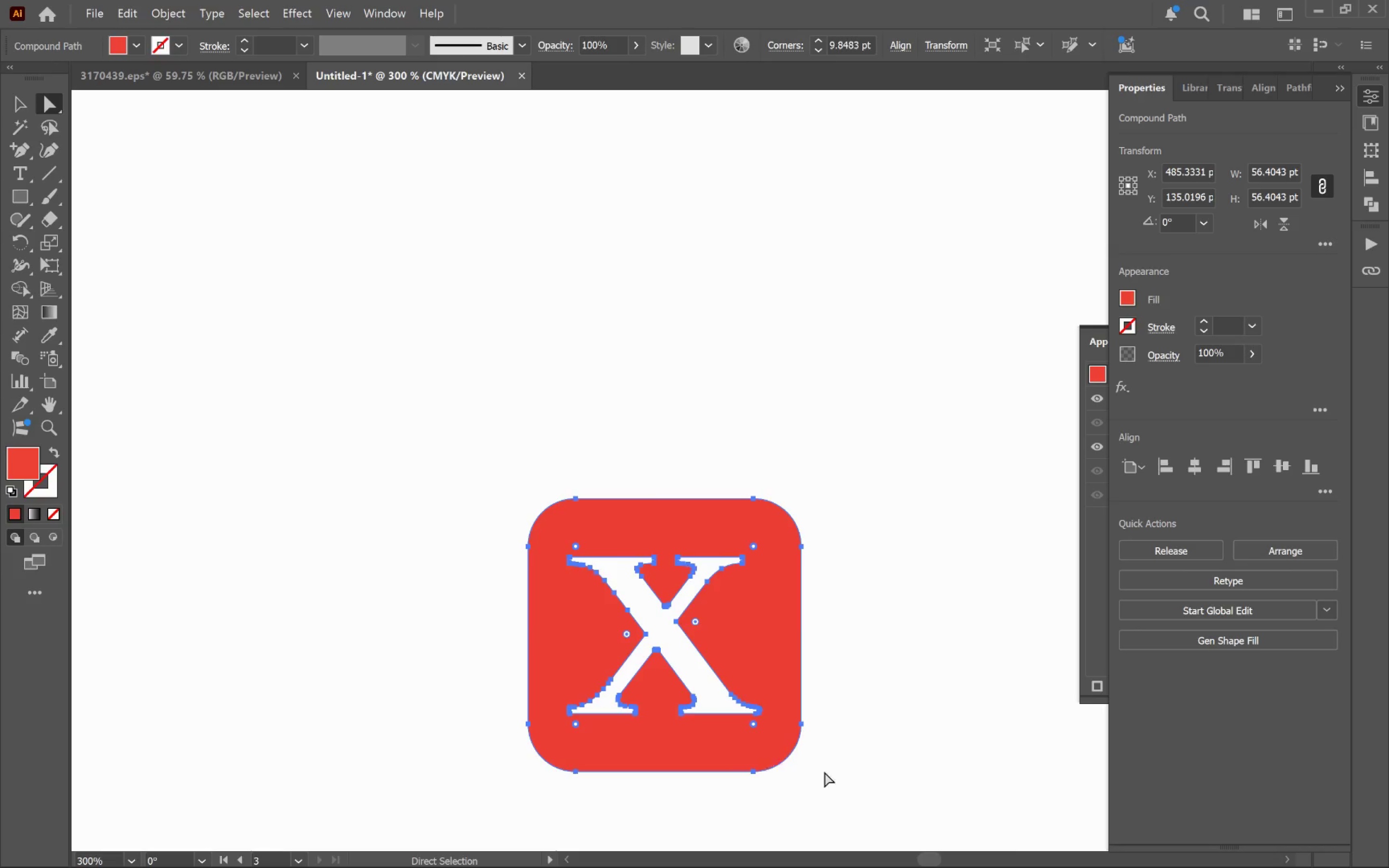 
key(V)
 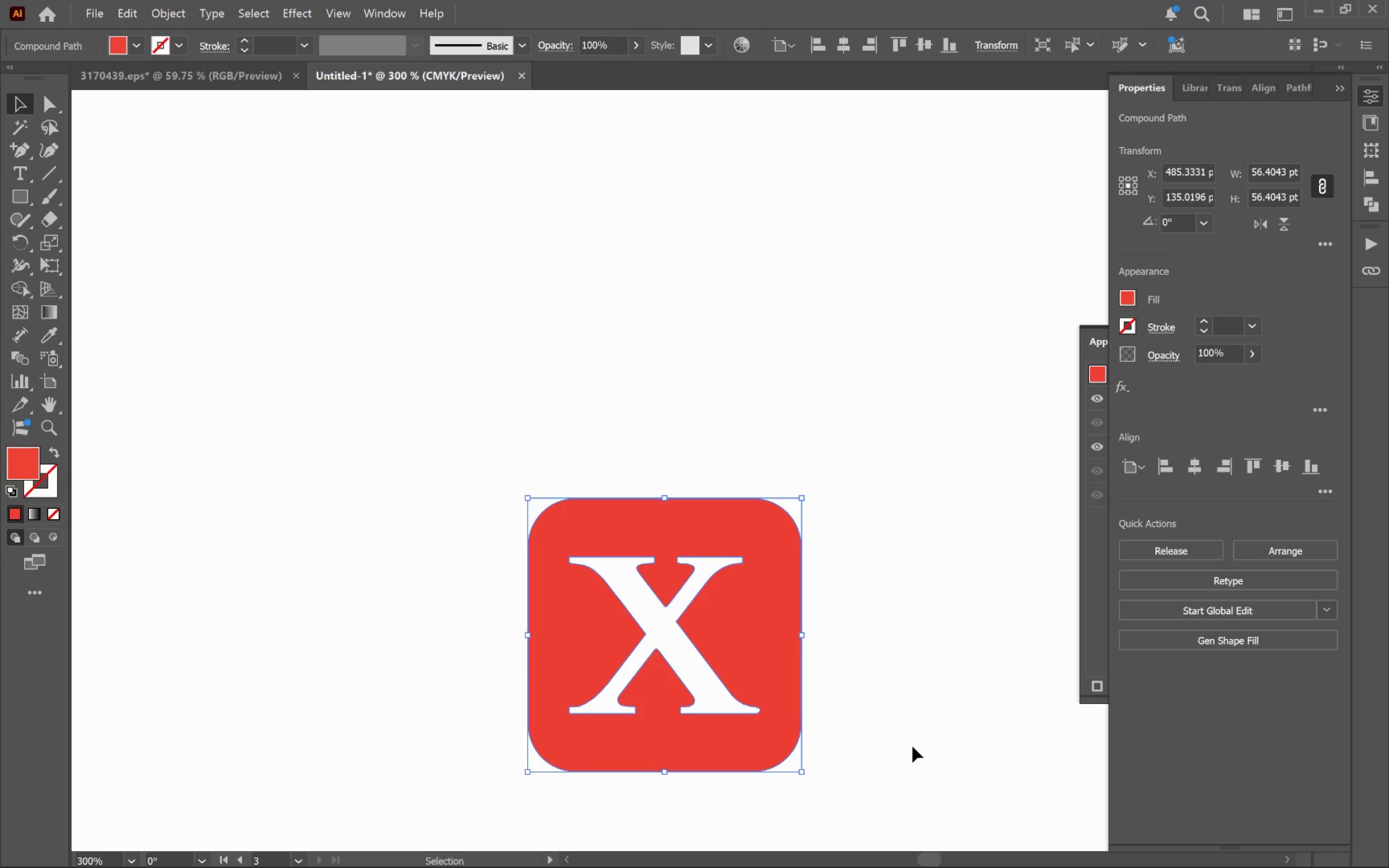 
left_click_drag(start_coordinate=[912, 746], to_coordinate=[915, 746])
 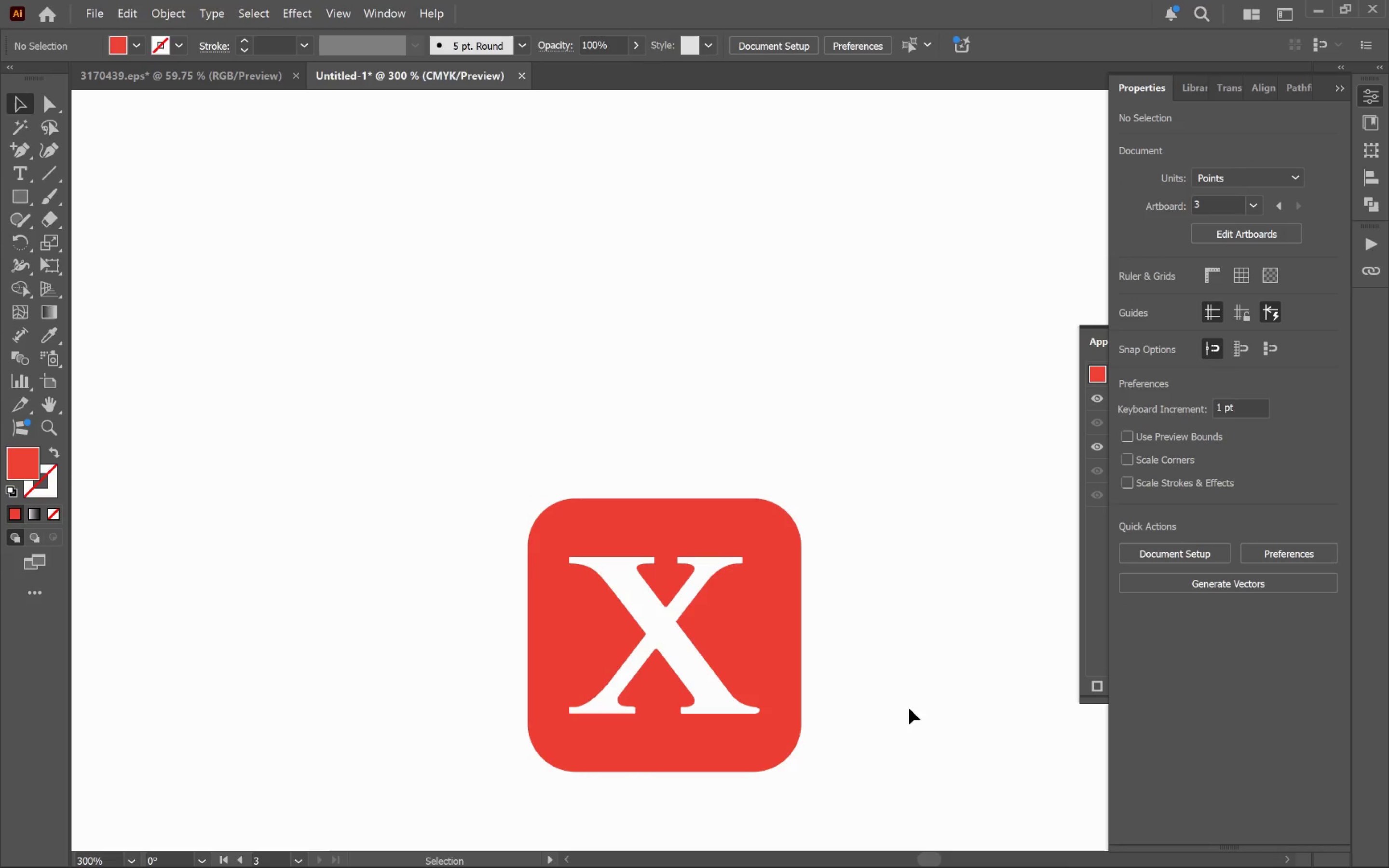 
hold_key(key=AltLeft, duration=0.58)
scroll: coordinate [897, 700], scroll_direction: down, amount: 3.0
 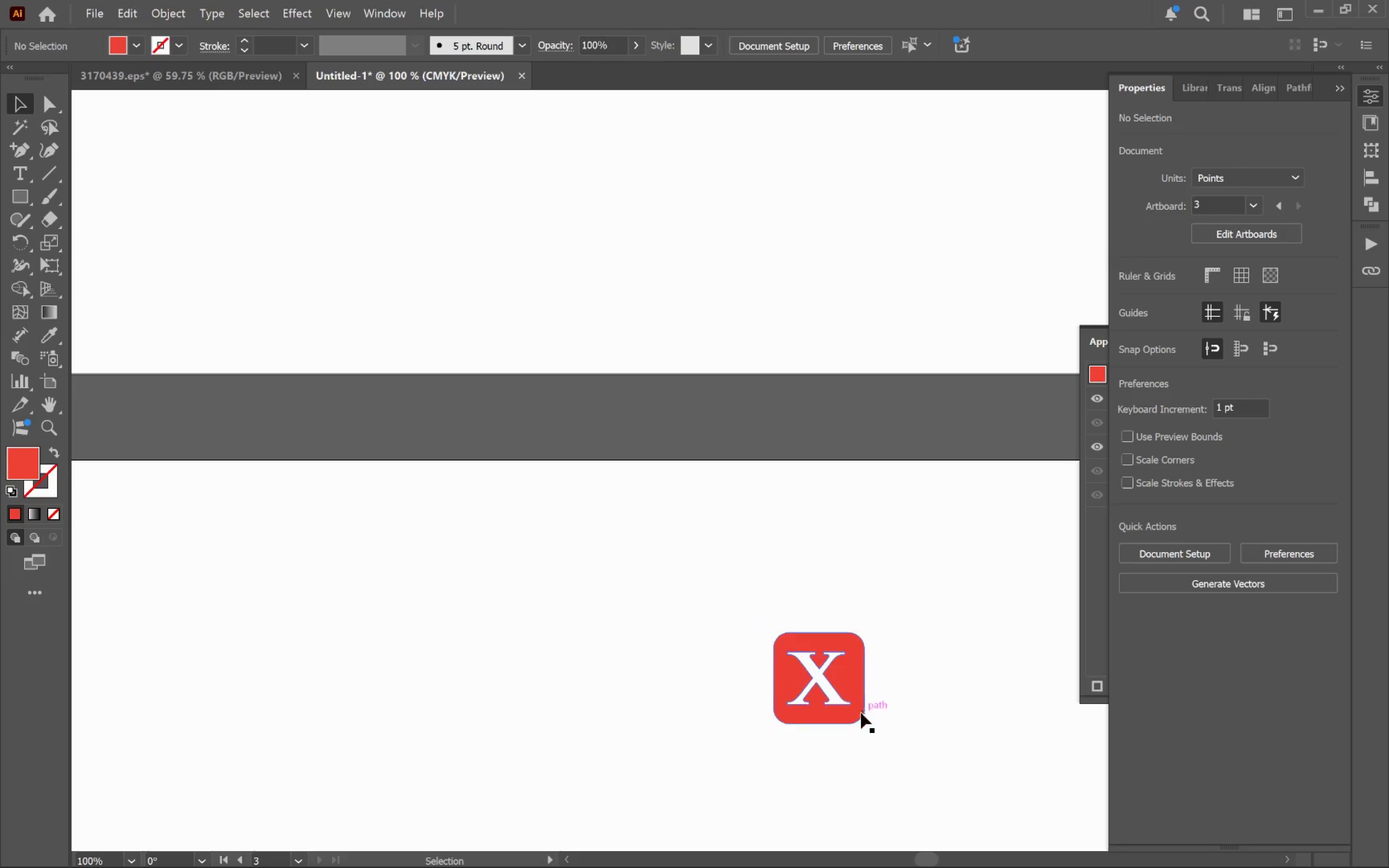 
left_click([854, 713])
 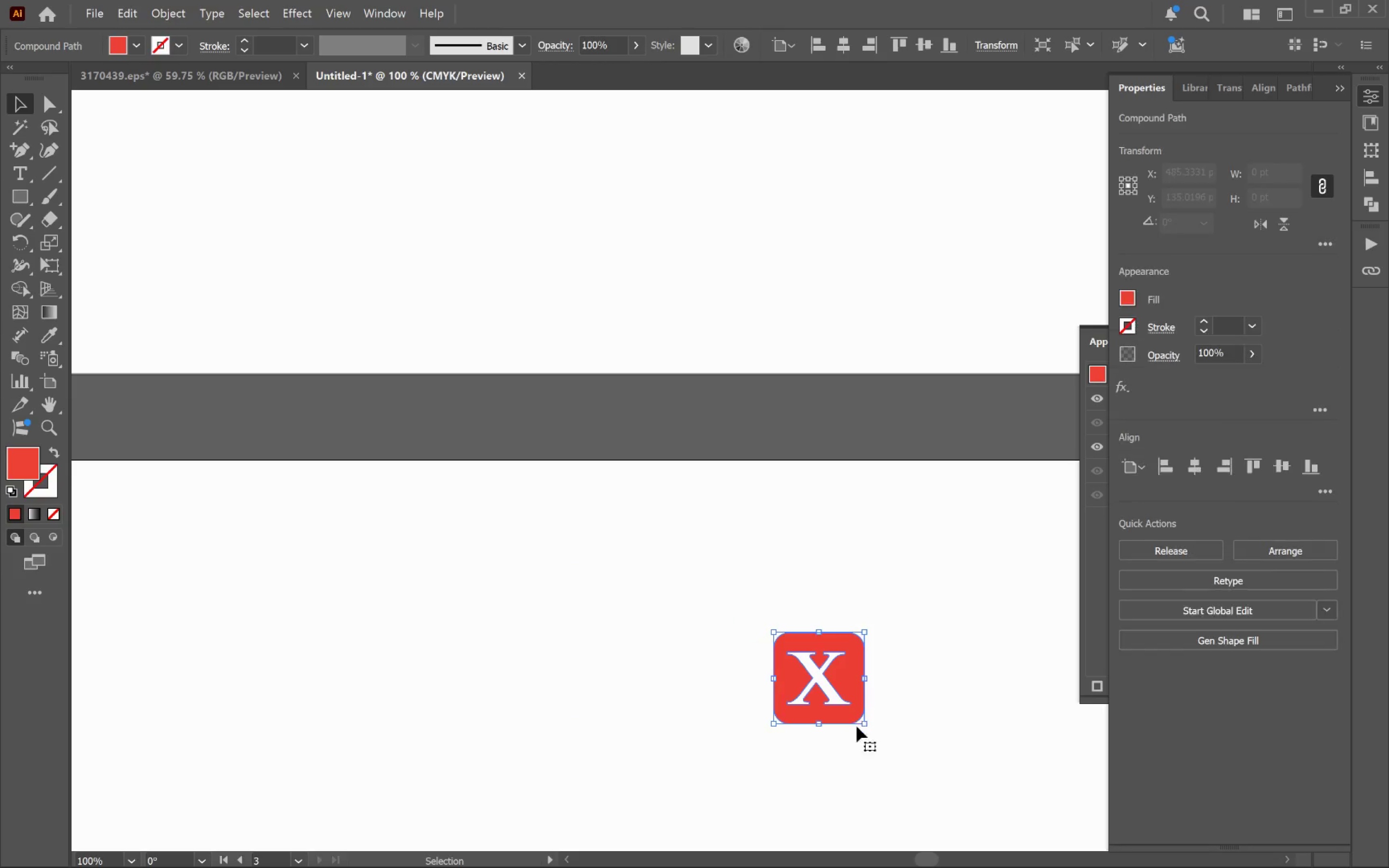 
hold_key(key=Space, duration=0.79)
 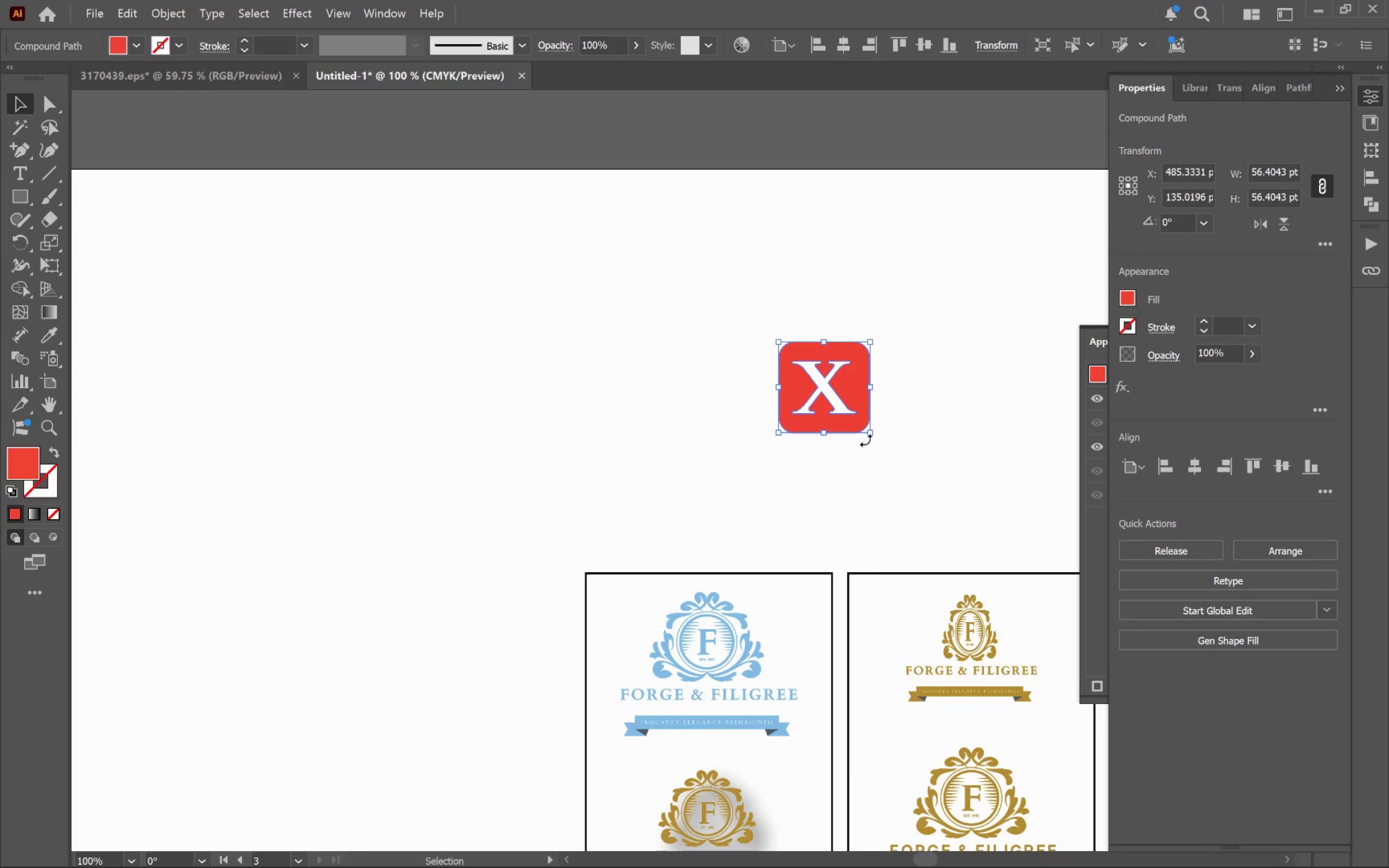 
left_click_drag(start_coordinate=[848, 767], to_coordinate=[853, 476])
 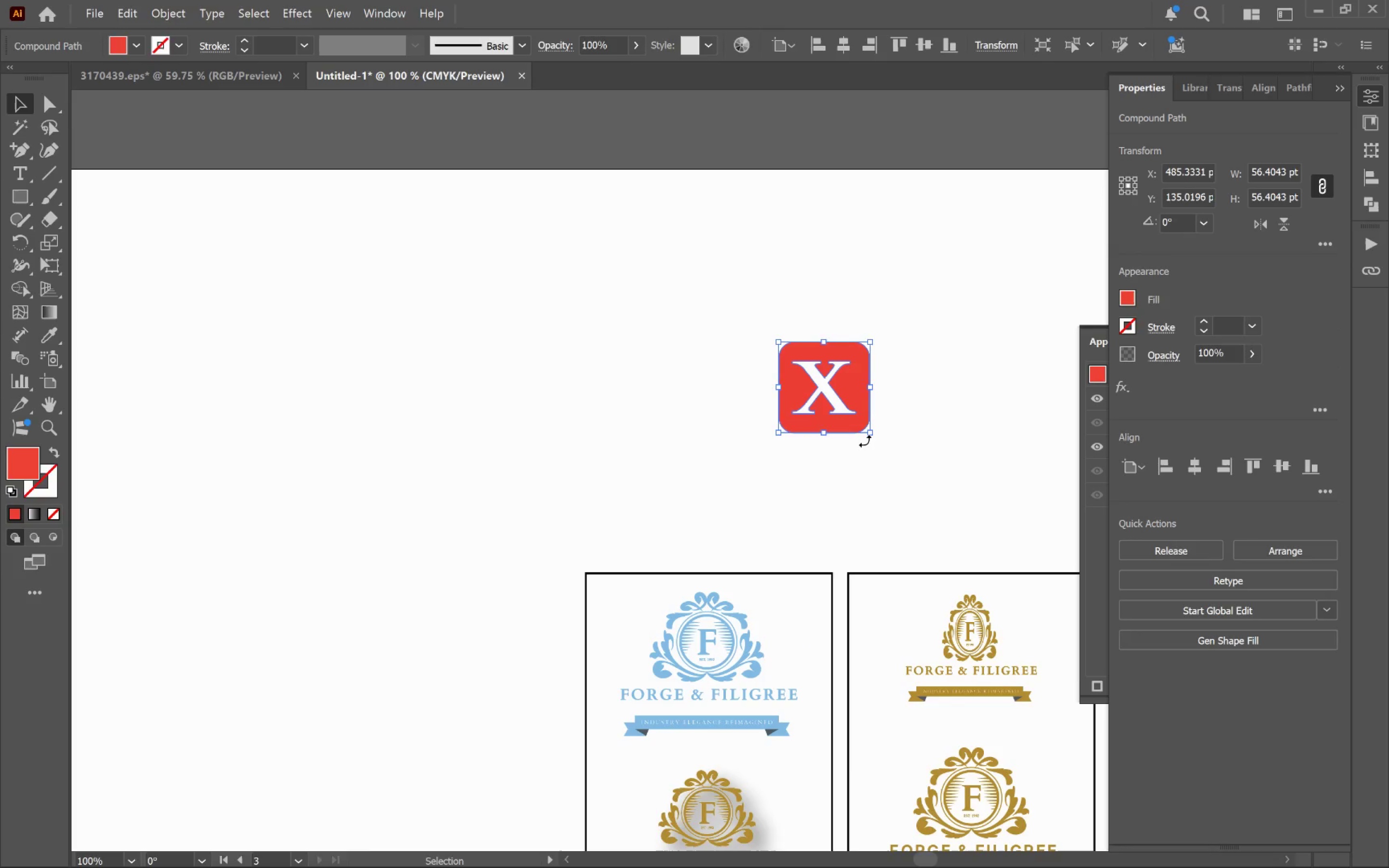 
key(Alt+AltLeft)
 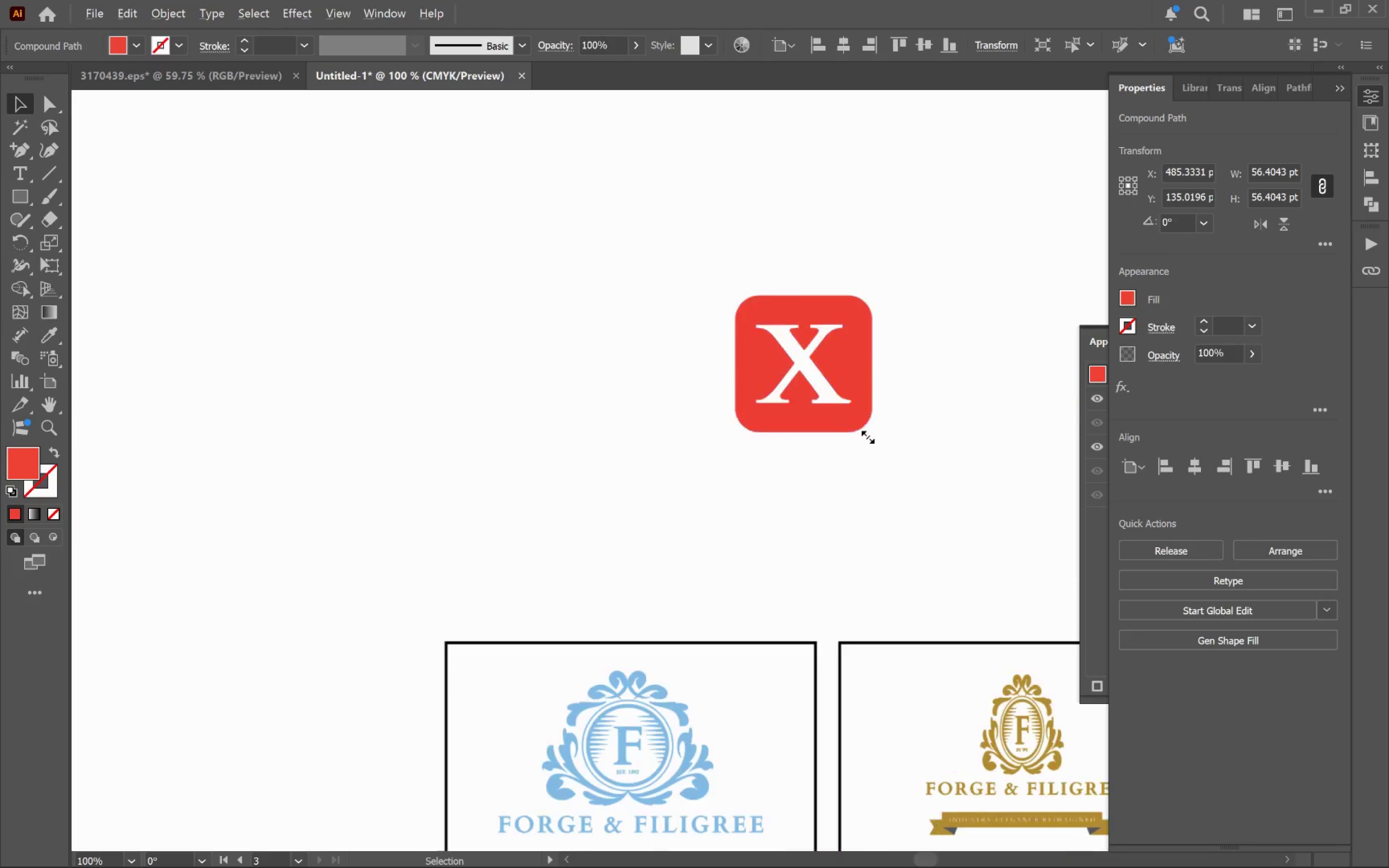 
hold_key(key=Space, duration=0.49)
 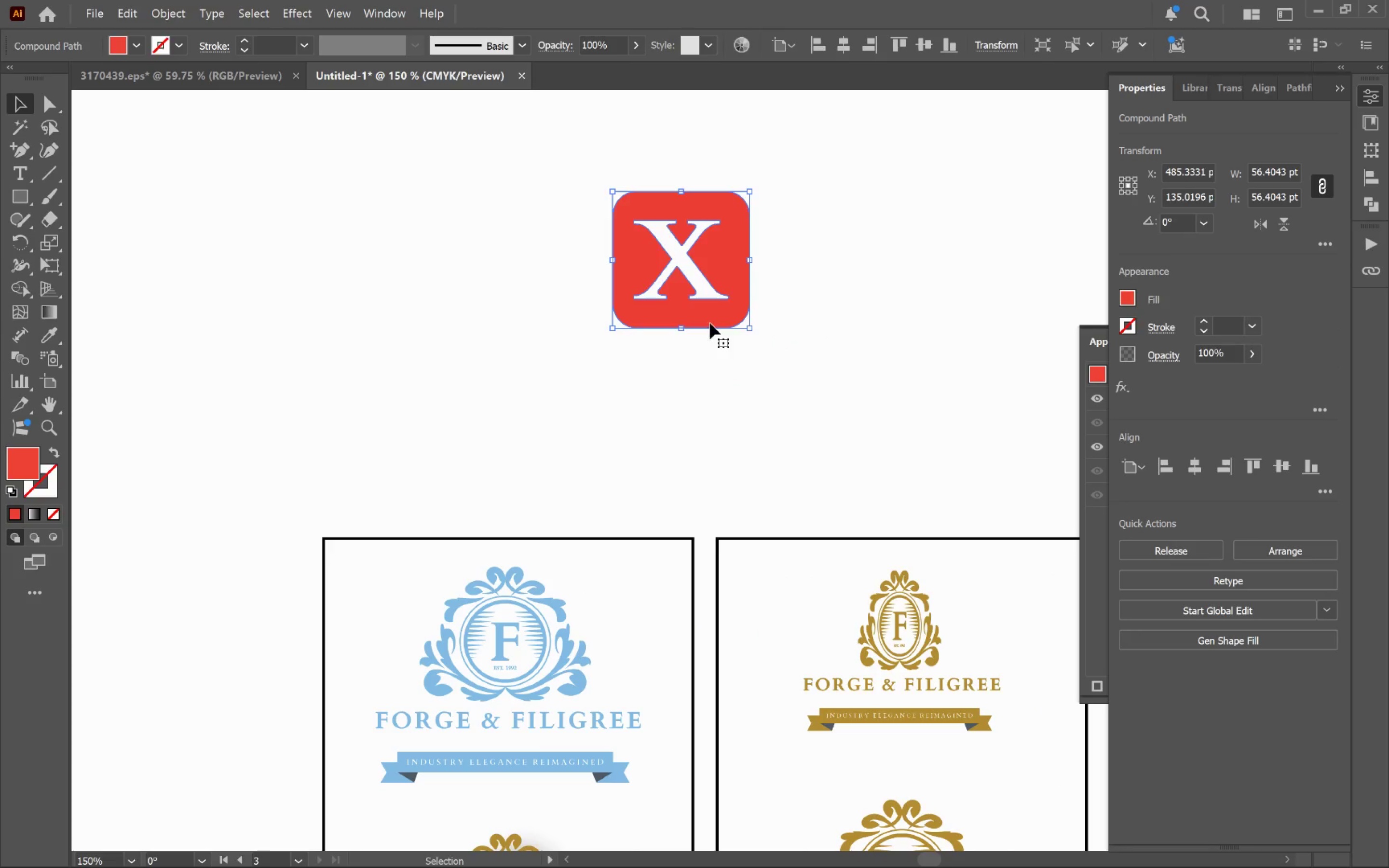 
left_click_drag(start_coordinate=[950, 471], to_coordinate=[827, 366])
 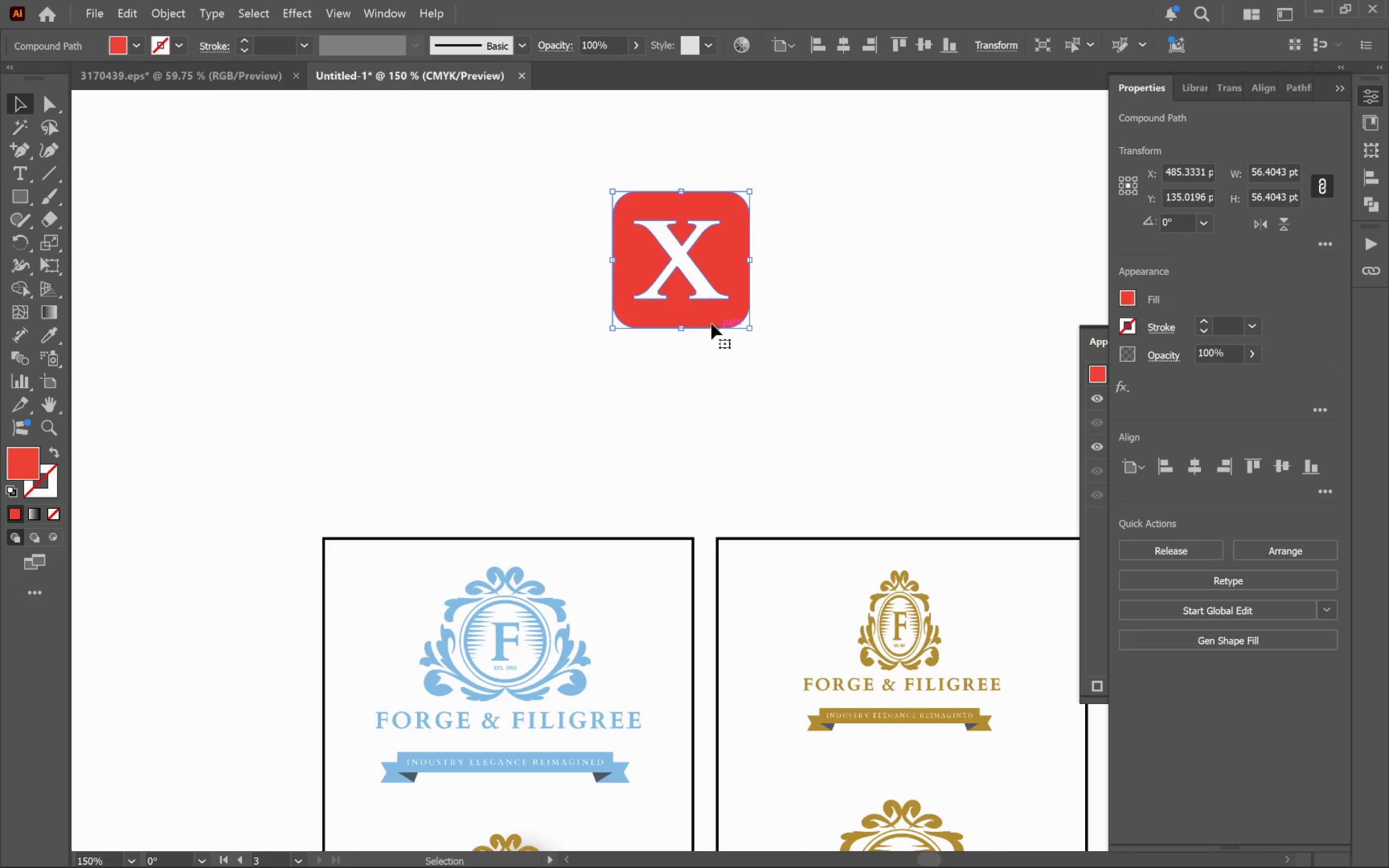 
scroll: coordinate [866, 435], scroll_direction: up, amount: 1.0
 